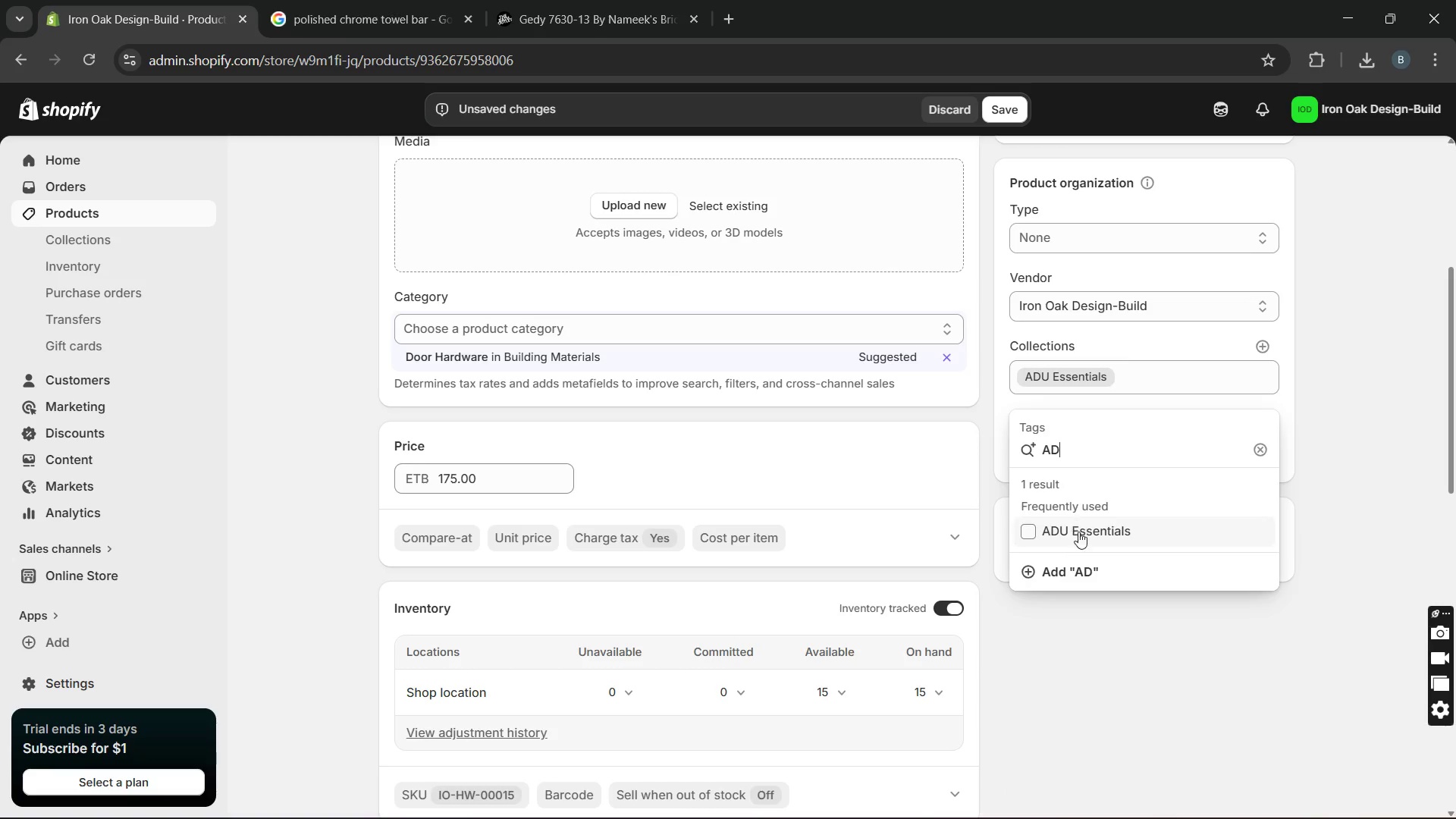 
left_click([1078, 540])
 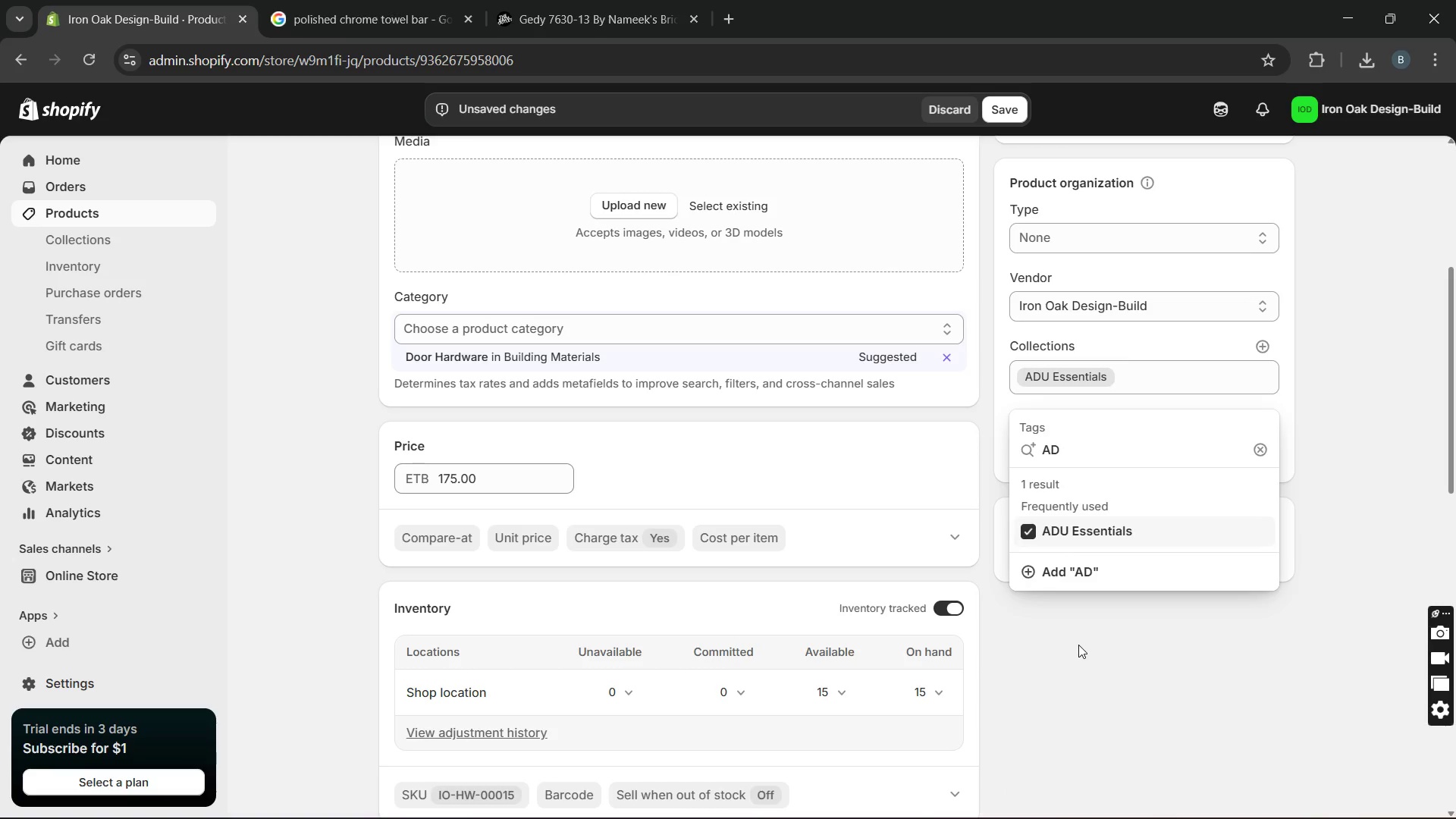 
left_click([1078, 645])
 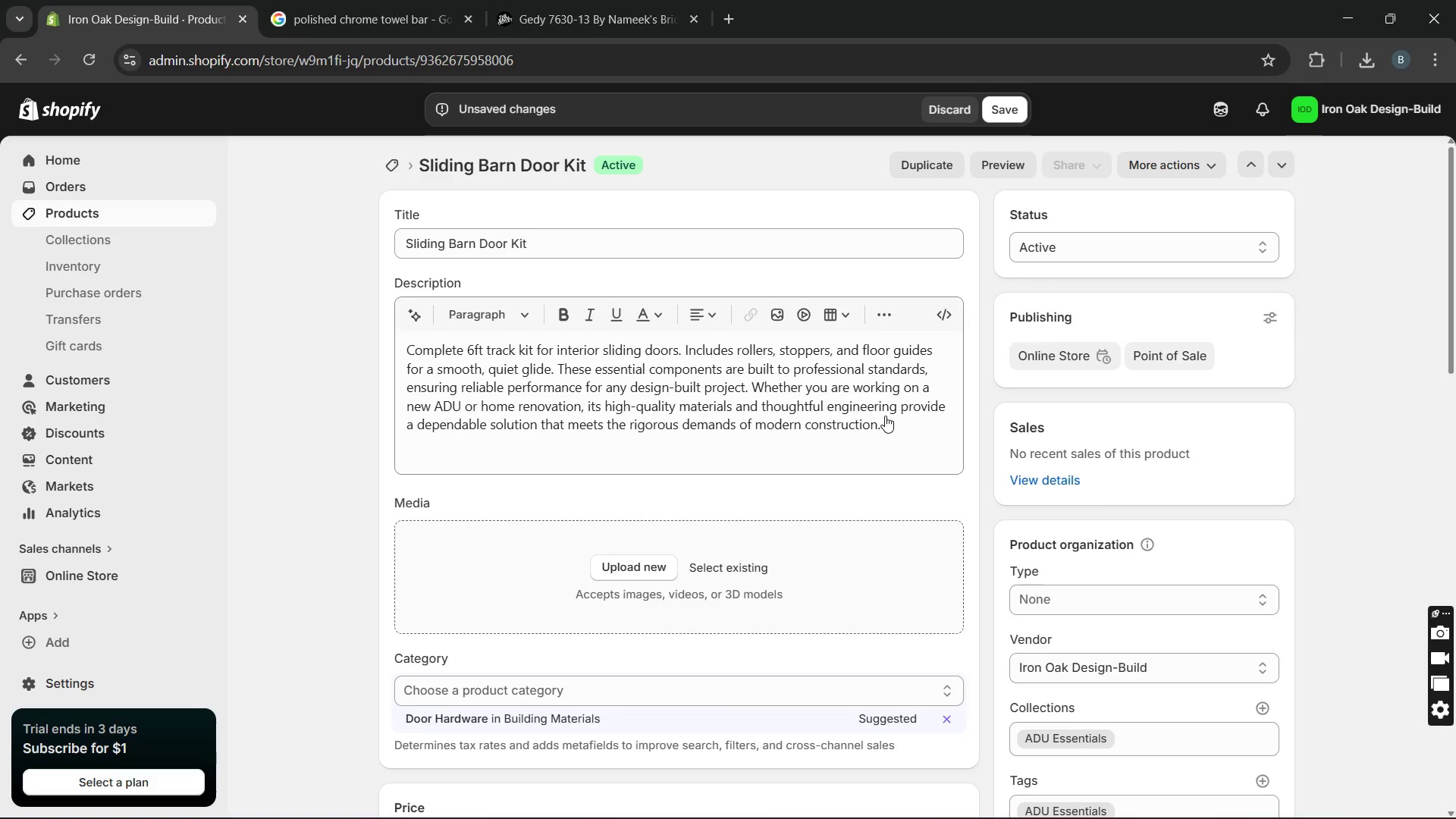 
left_click_drag(start_coordinate=[807, 249], to_coordinate=[384, 212])
 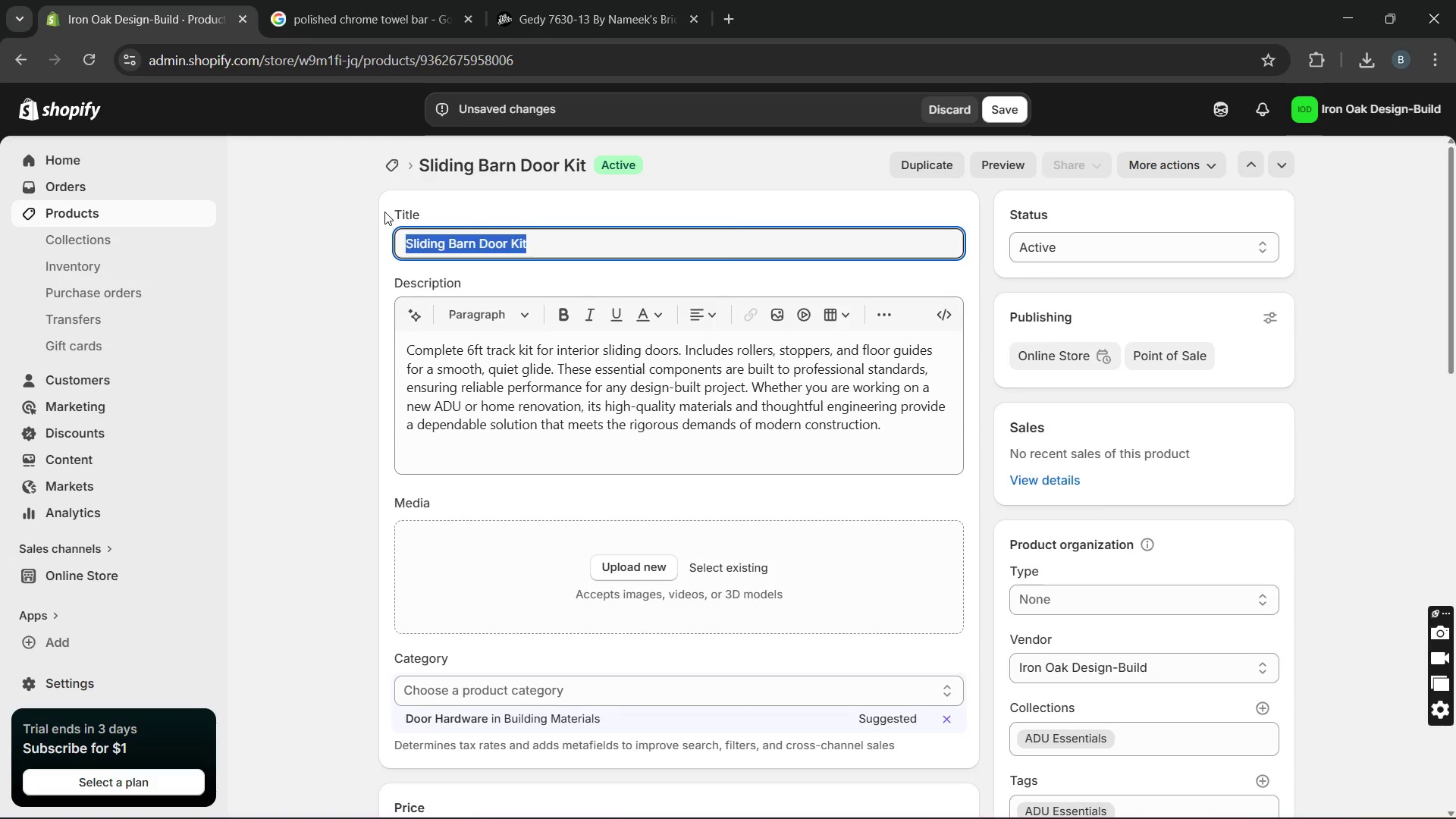 
key(Control+C)
 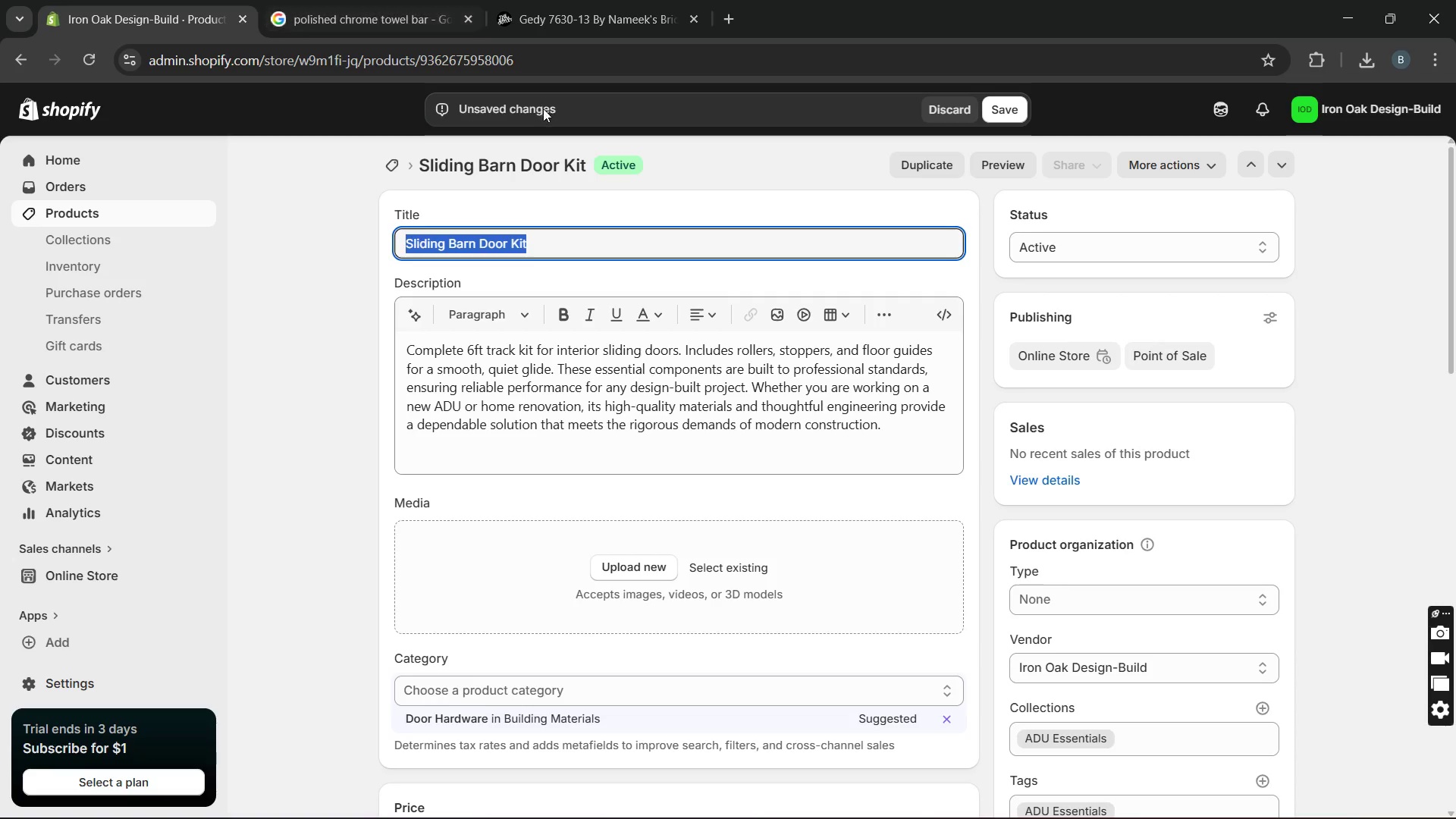 
left_click([367, 0])
 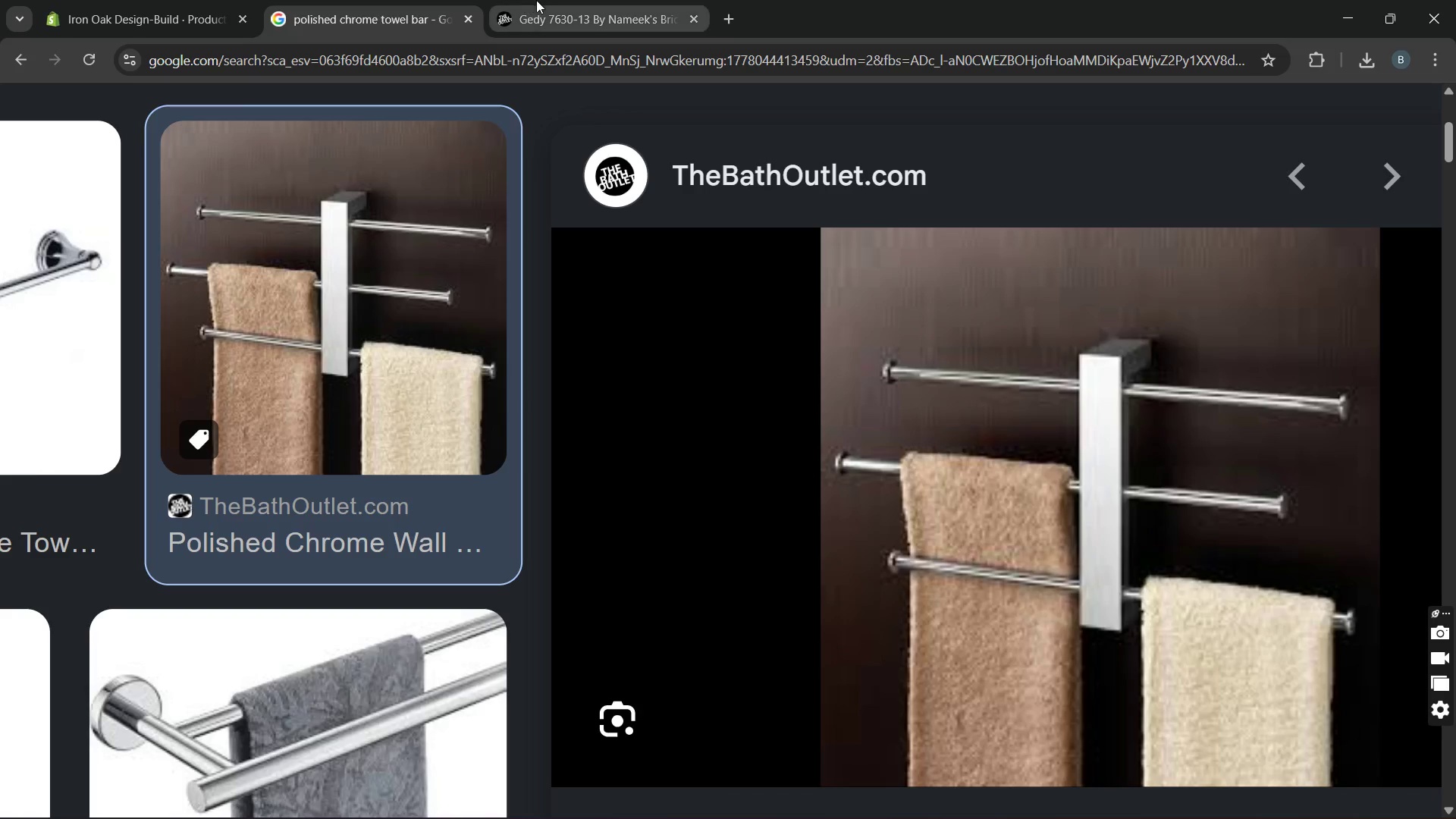 
mouse_move([566, 82])
 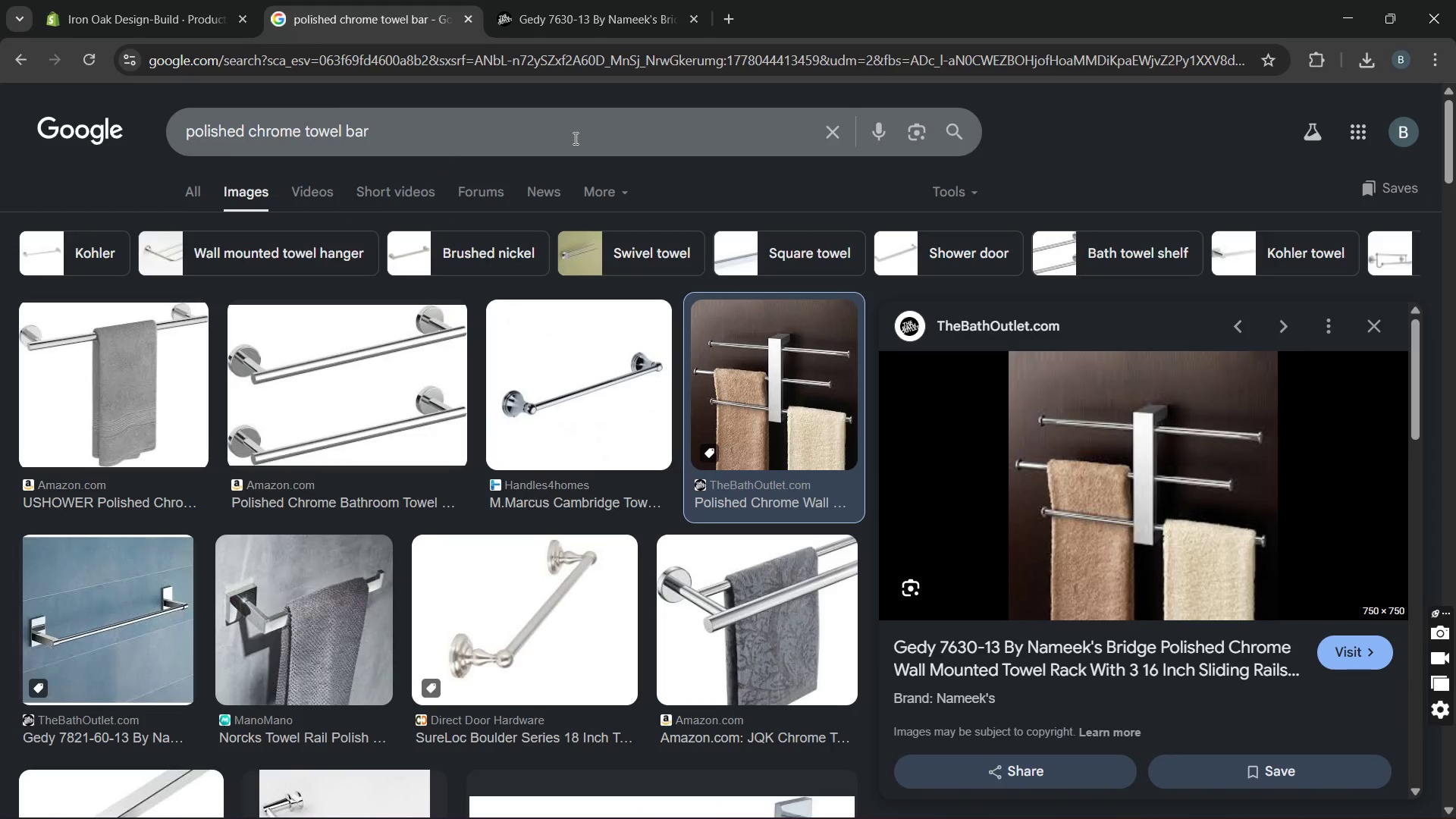 
left_click_drag(start_coordinate=[574, 138], to_coordinate=[180, 133])
 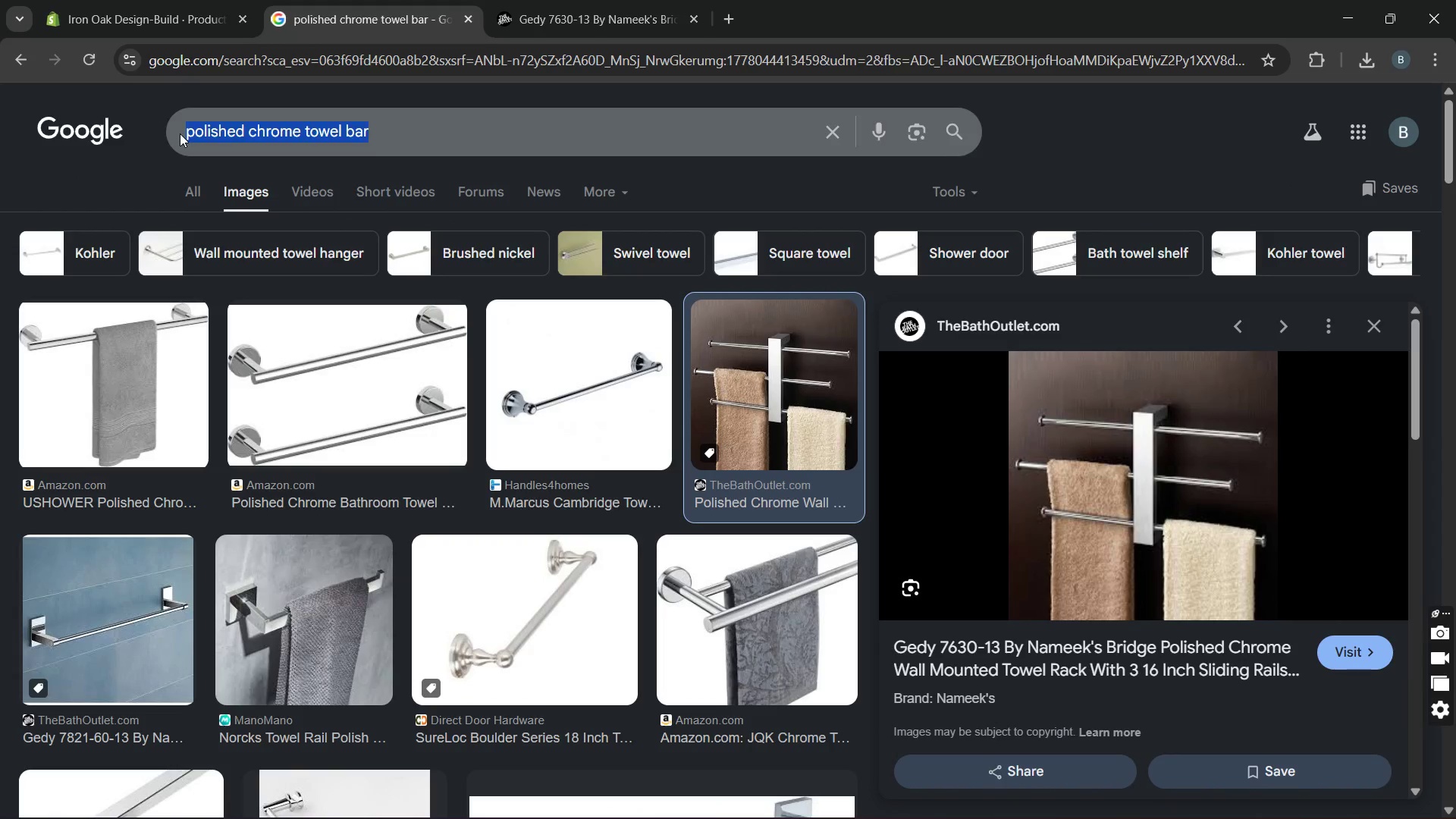 
key(Control+V)
 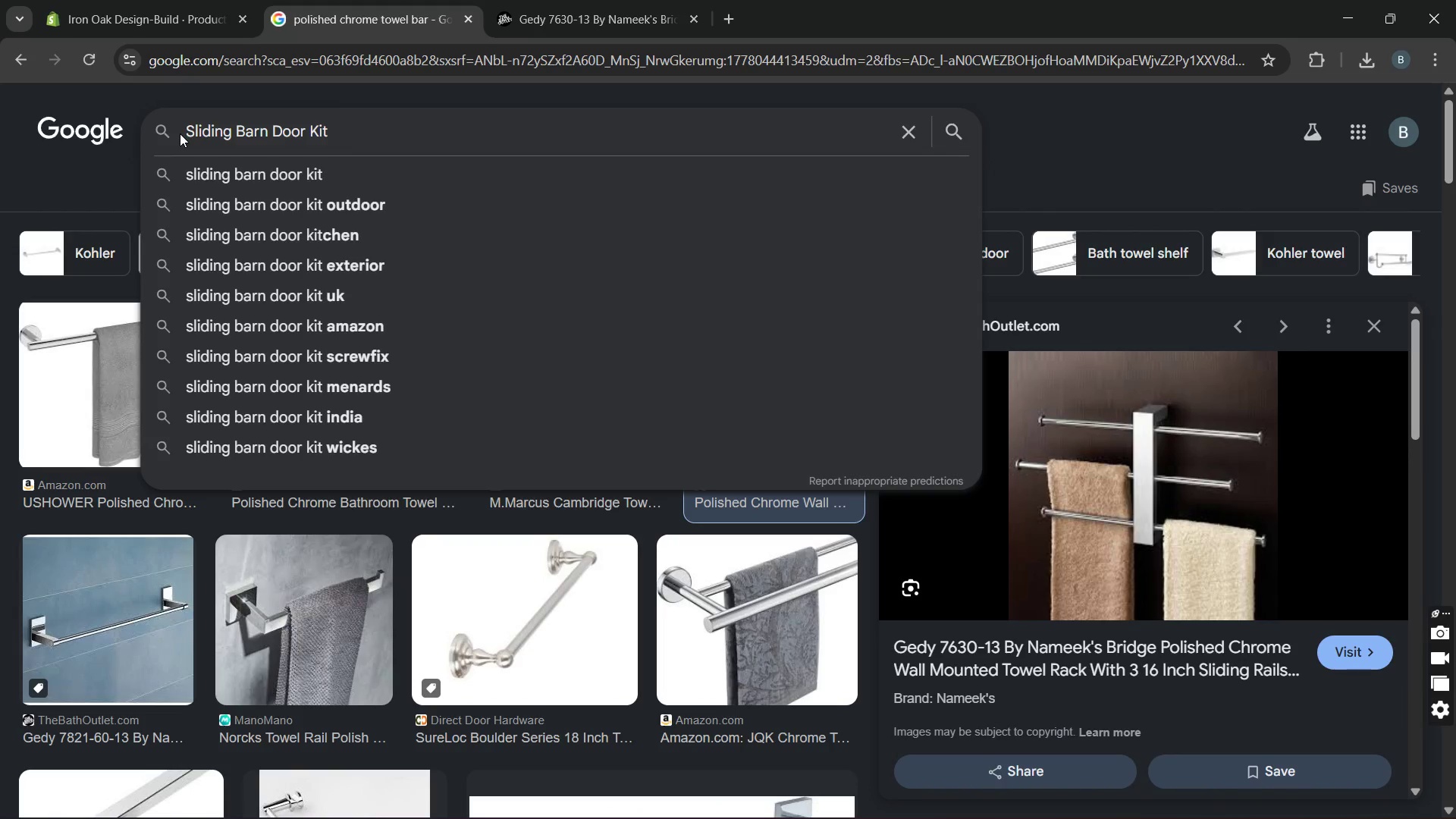 
key(Enter)
 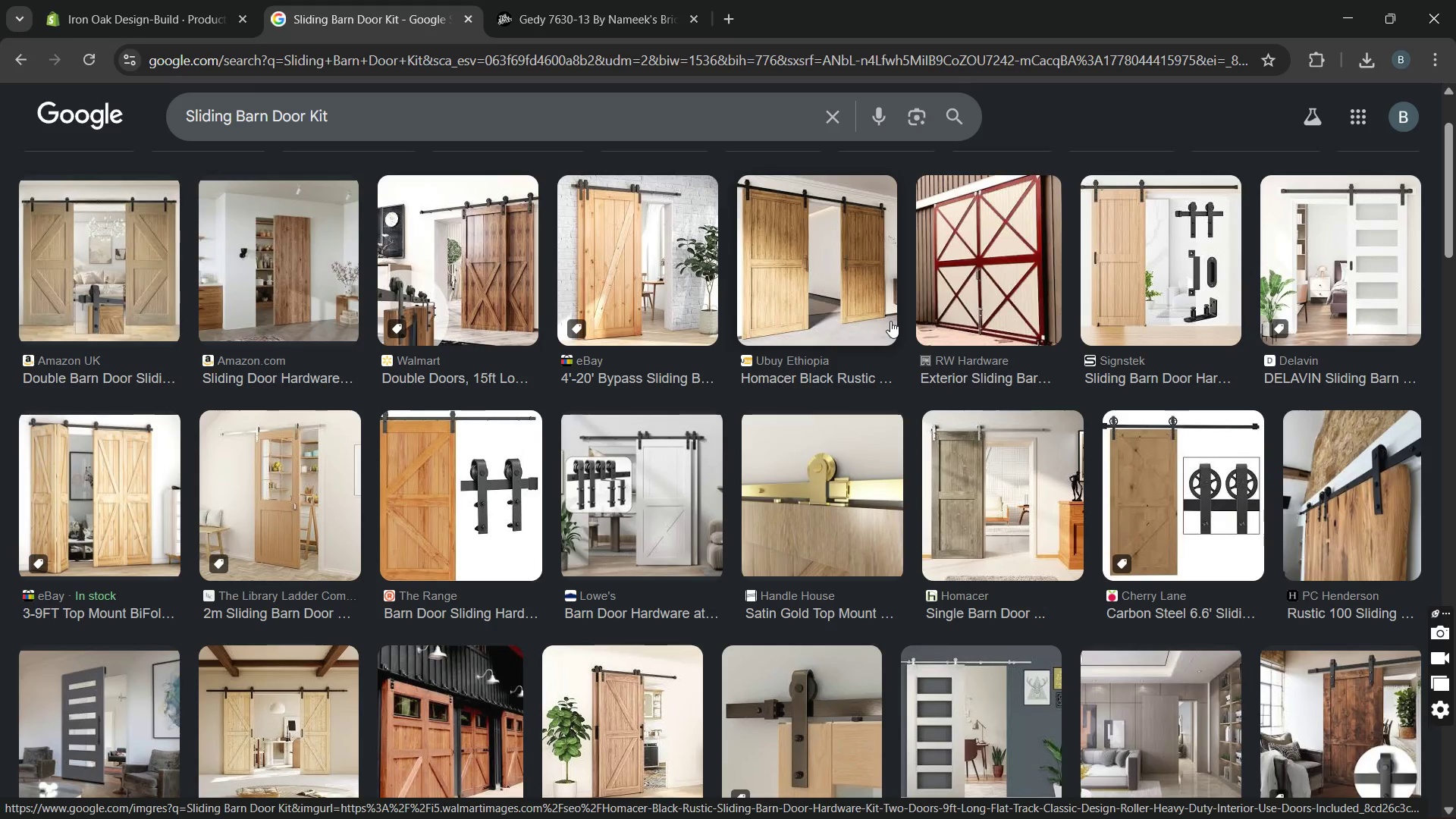 
wait(16.09)
 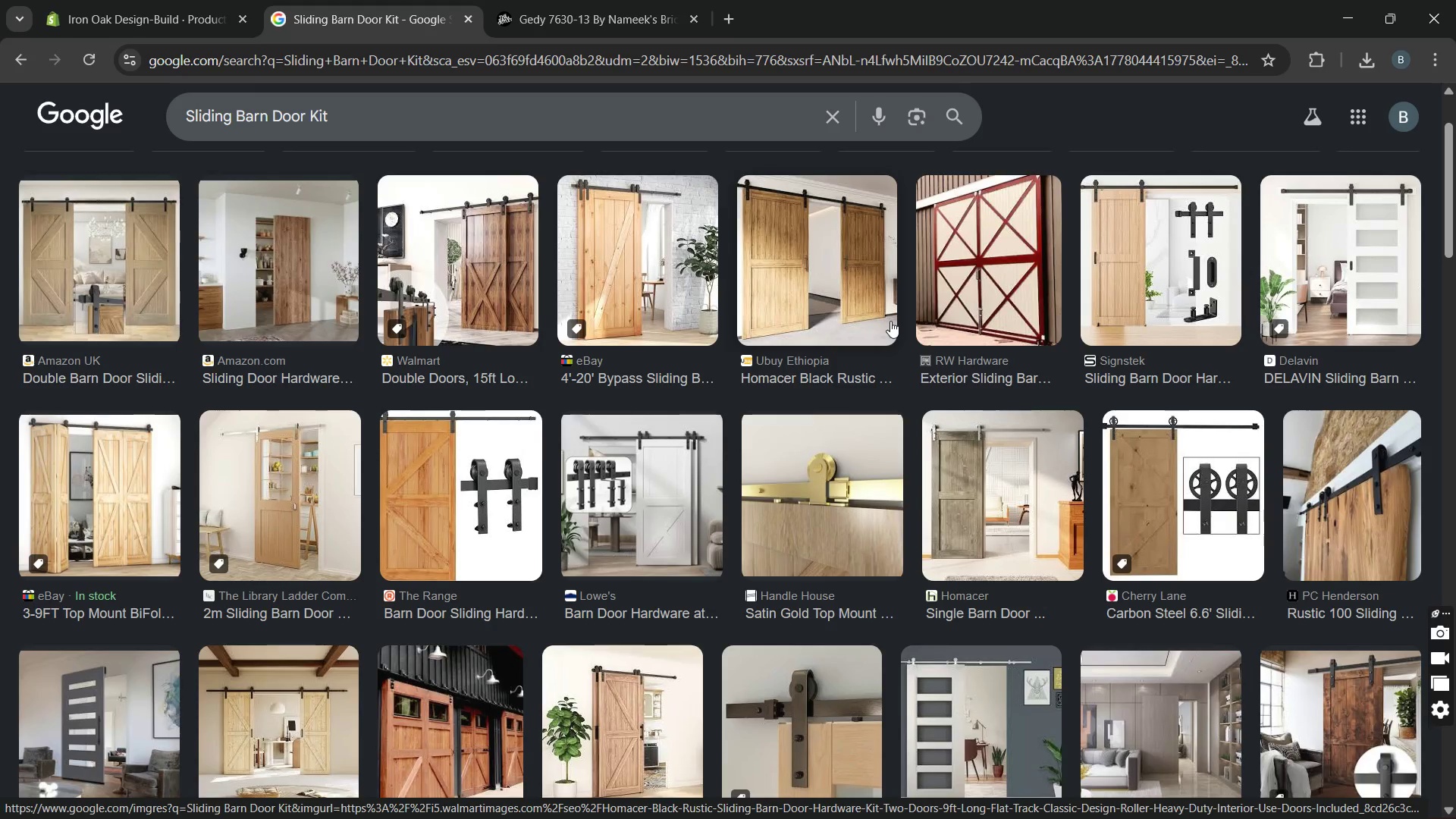 
left_click([811, 336])
 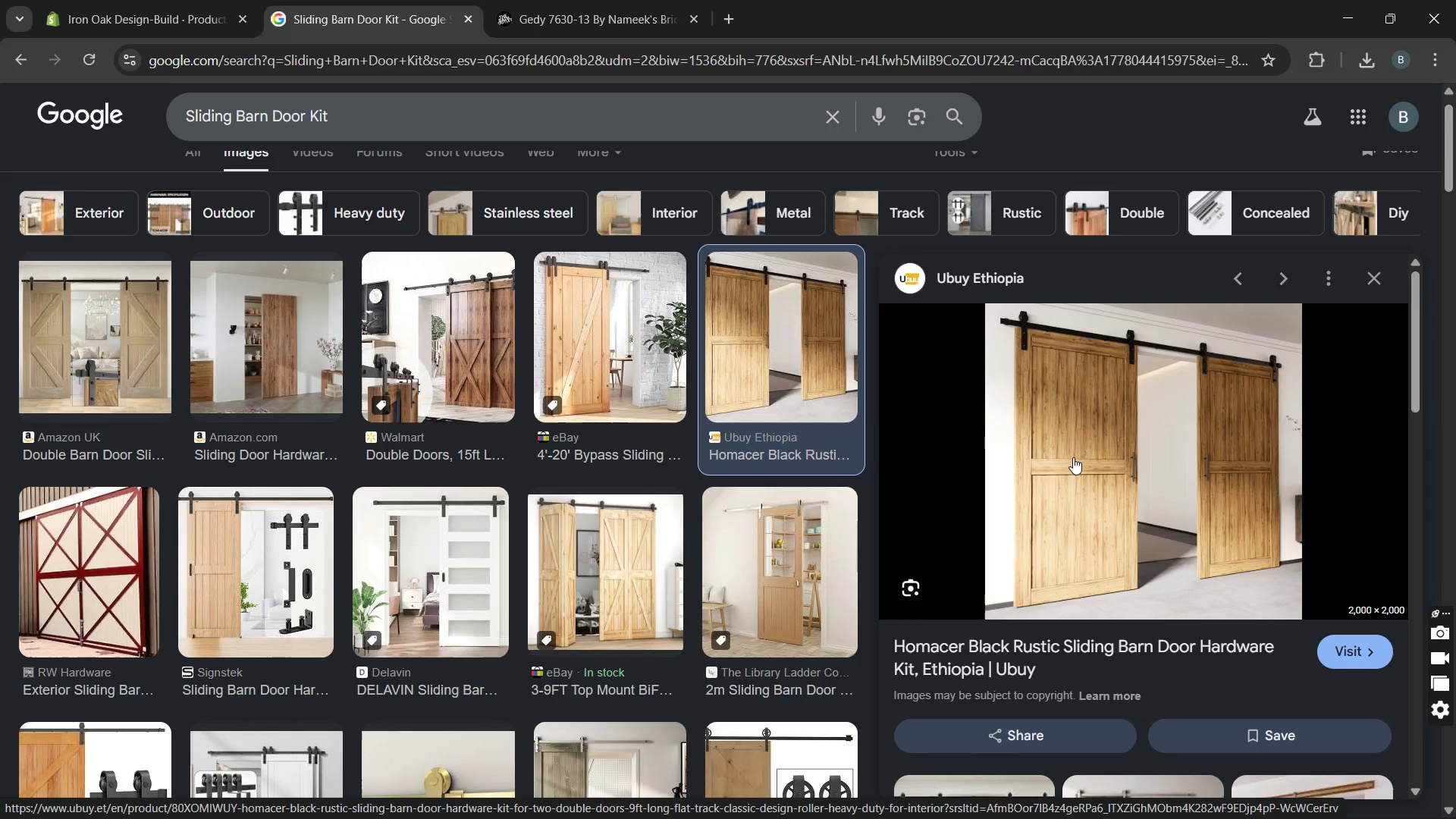 
right_click([1073, 457])
 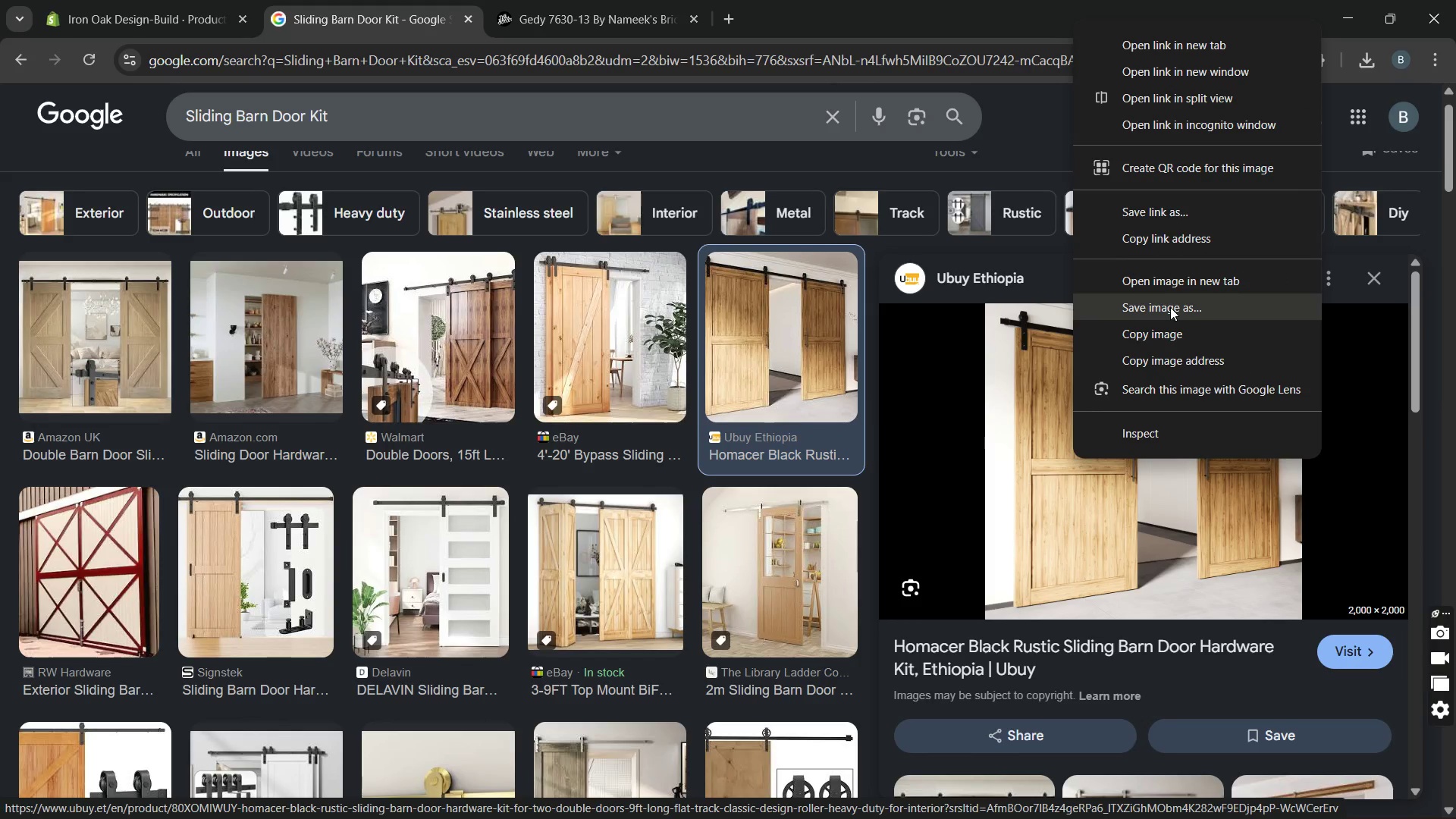 
left_click([1170, 307])
 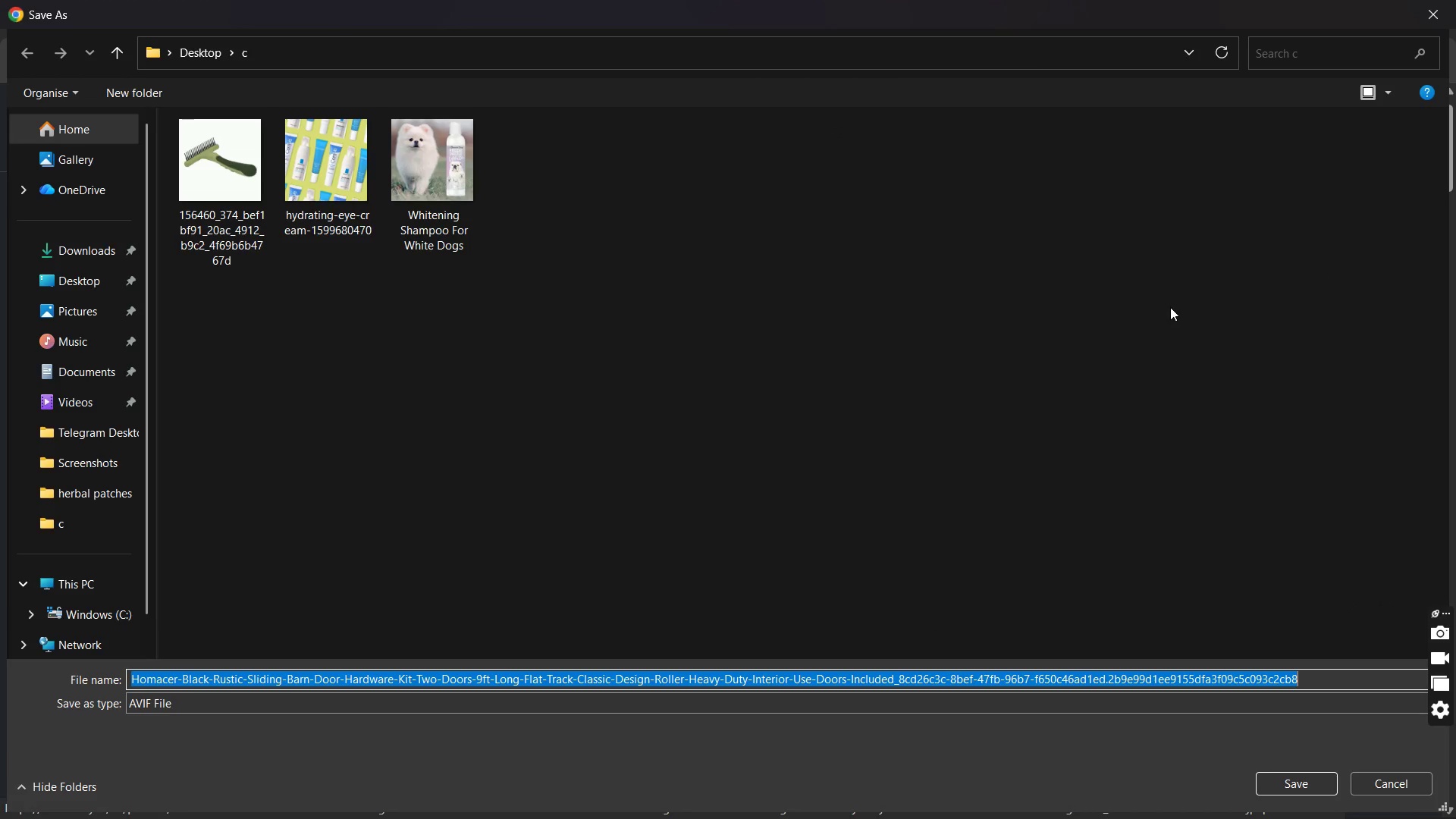 
key(Control+V)
 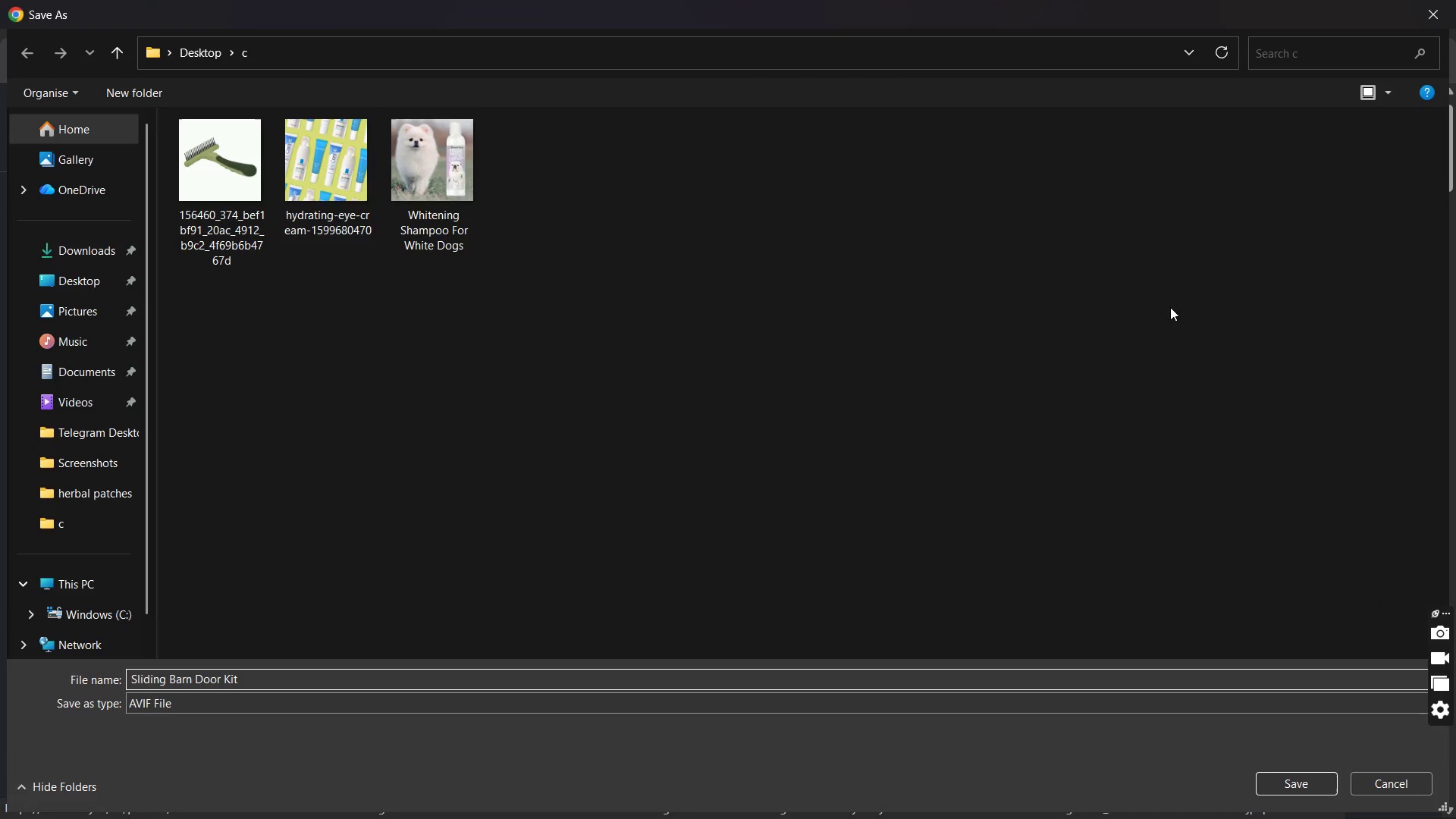 
key(Enter)
 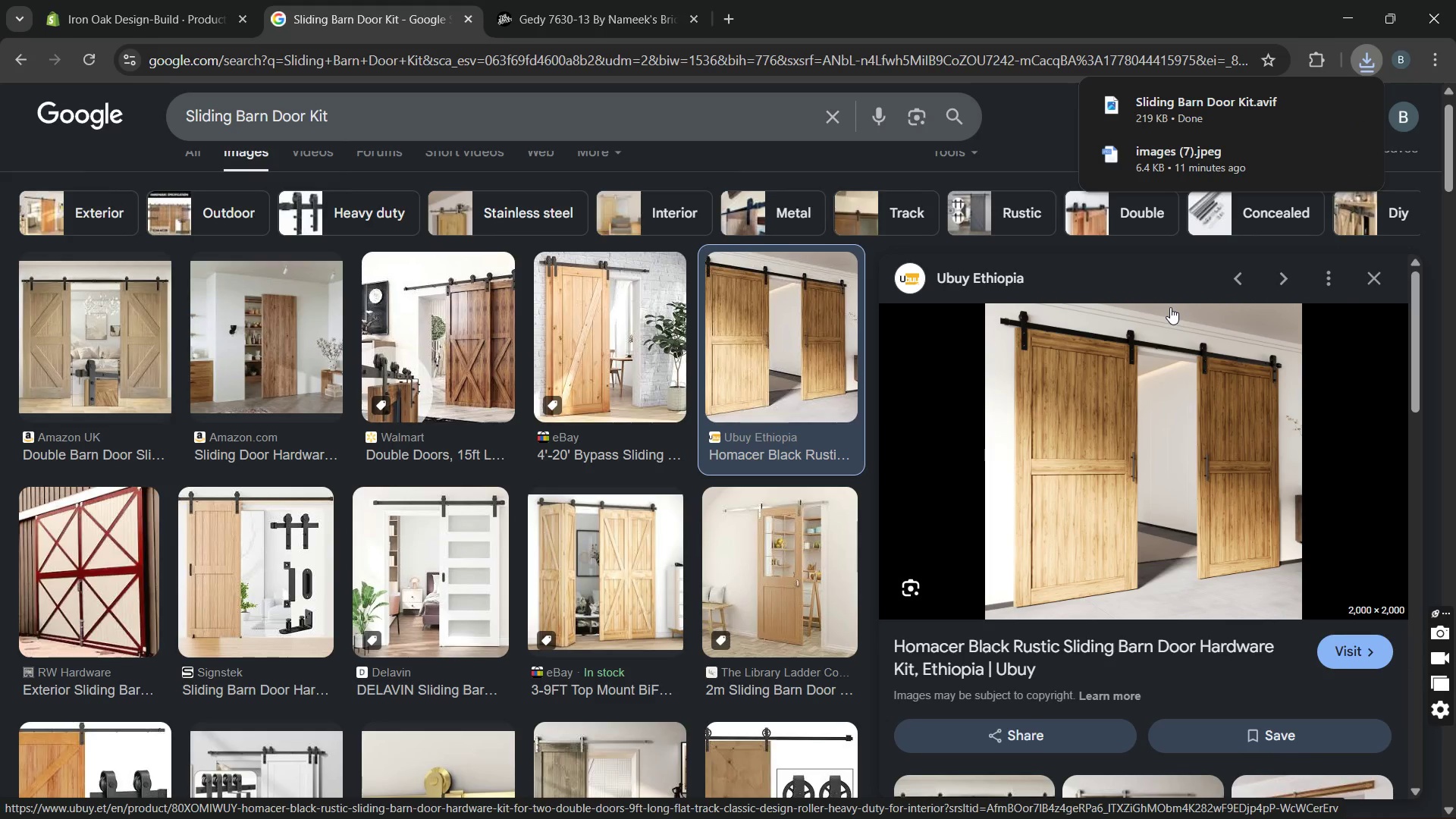 
wait(6.75)
 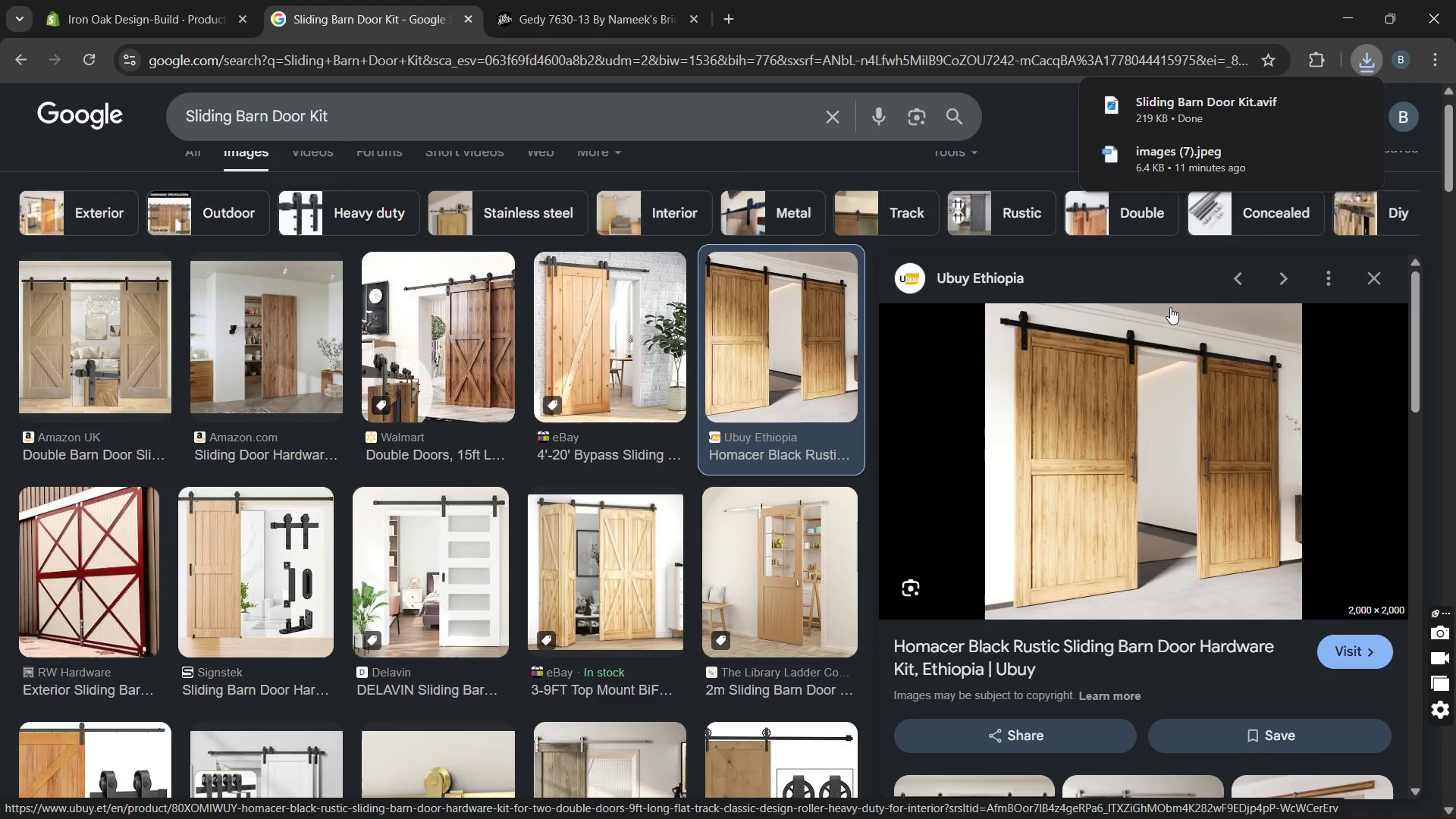 
left_click([190, 1])
 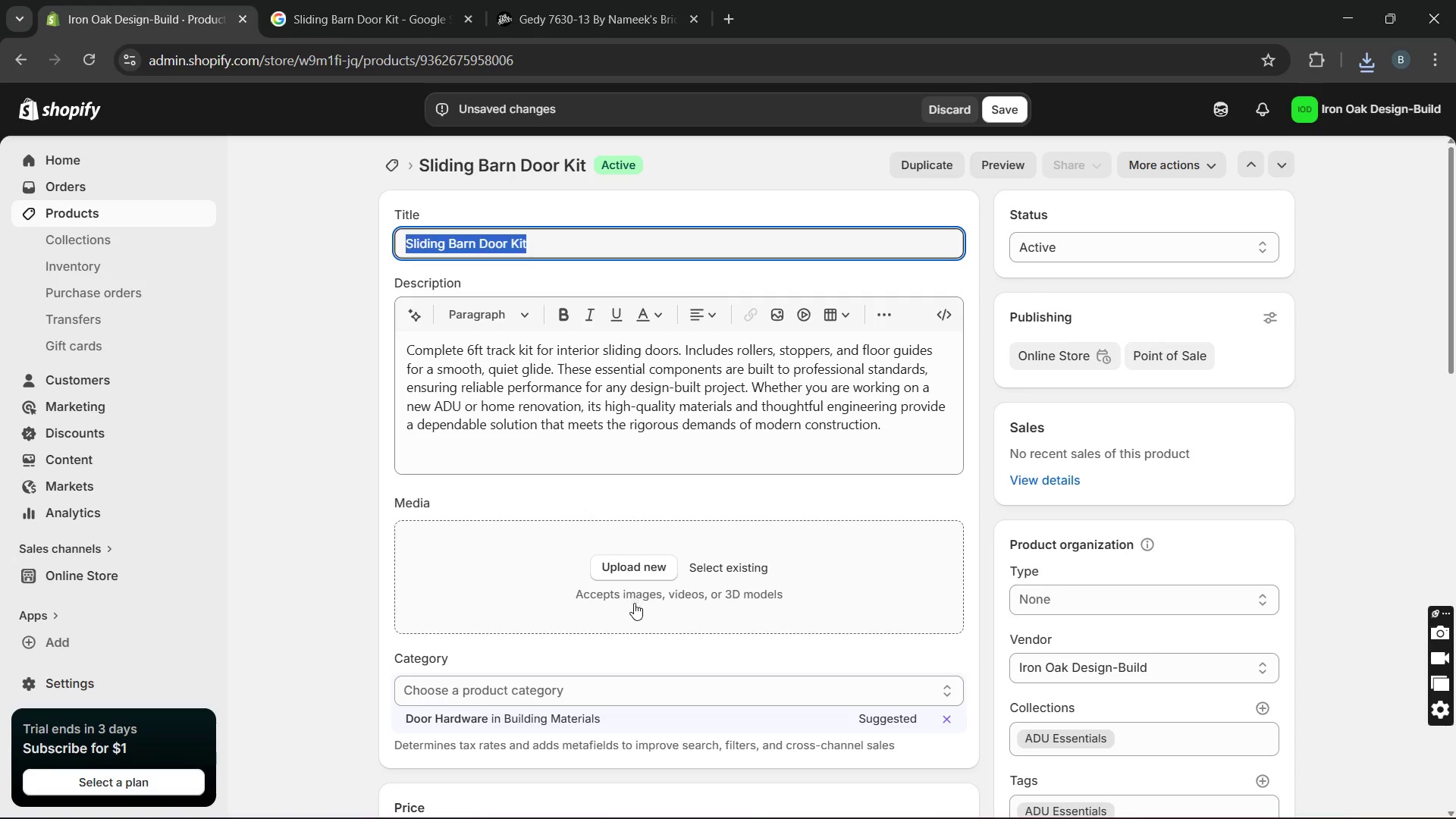 
left_click([631, 579])
 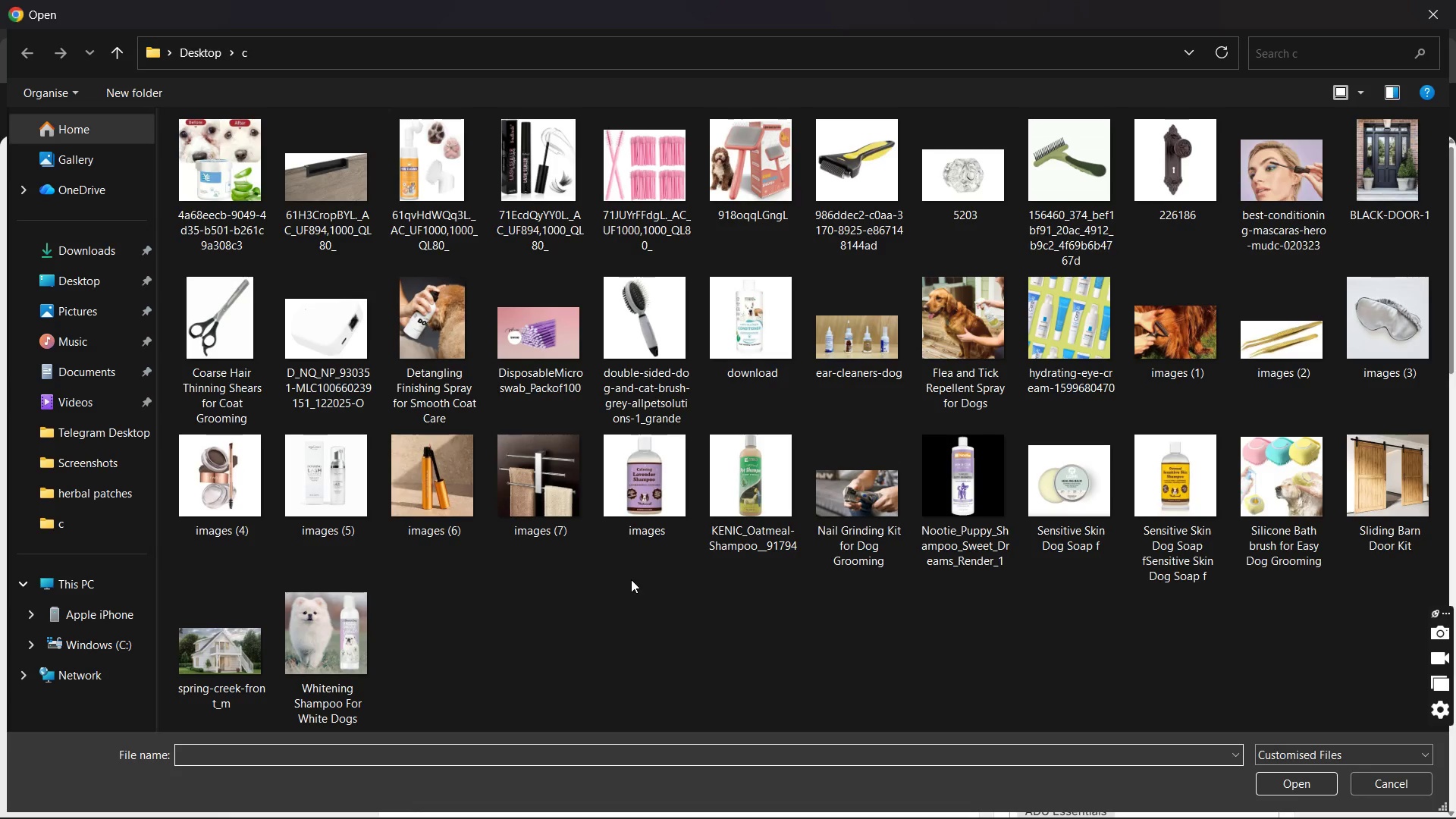 
wait(10.52)
 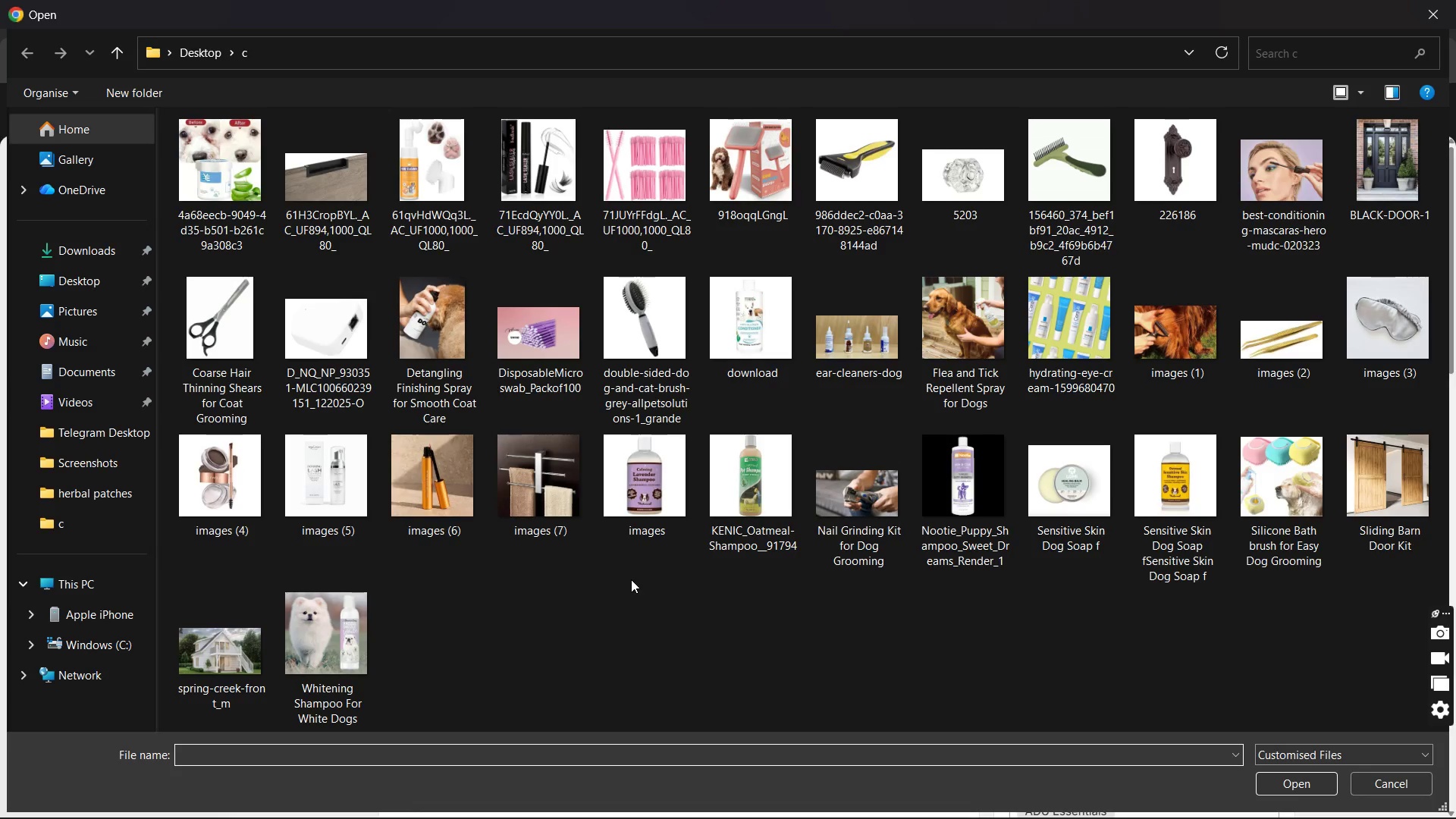 
double_click([1383, 517])
 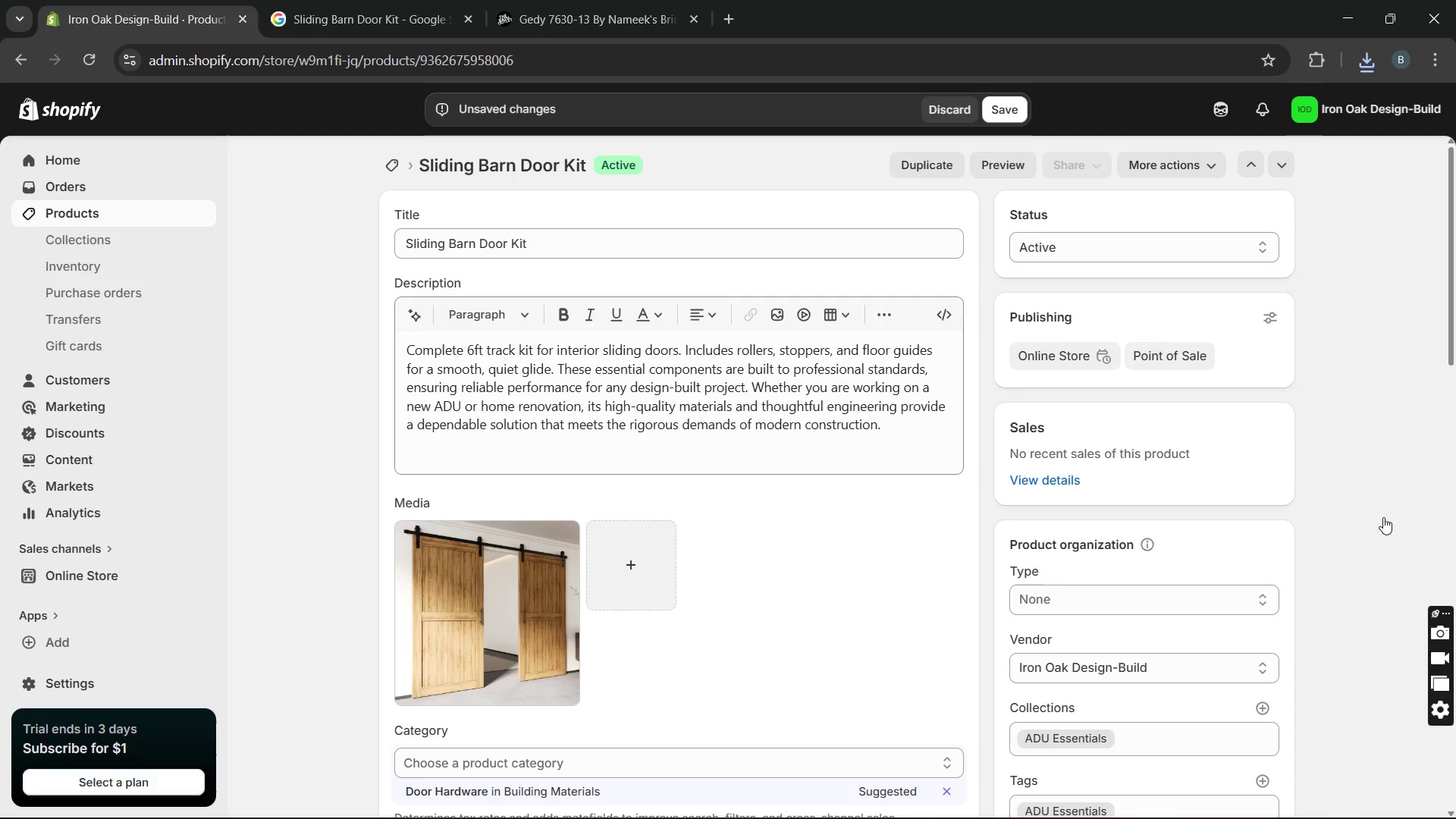 
wait(14.86)
 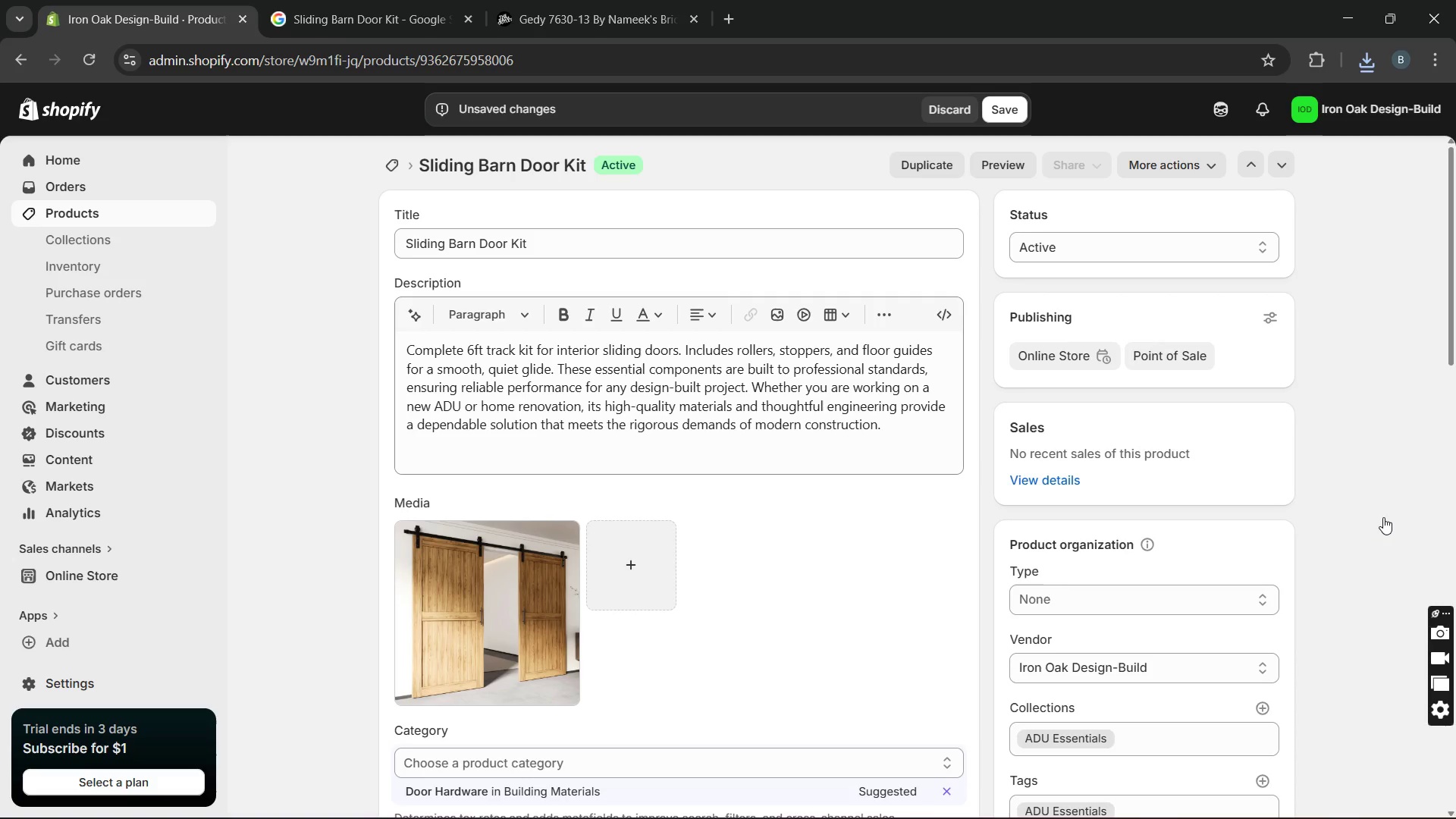 
left_click([505, 595])
 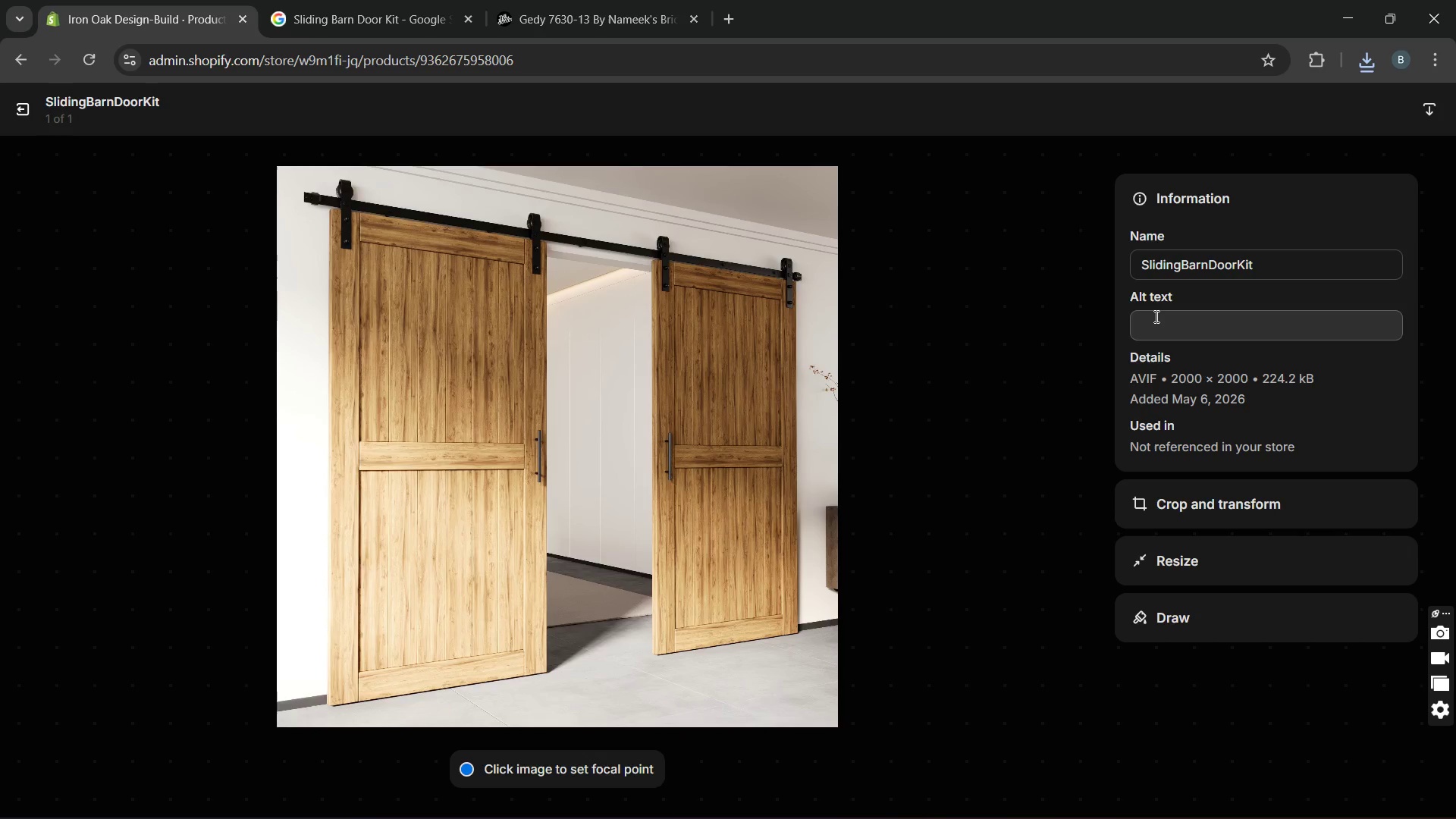 
wait(24.98)
 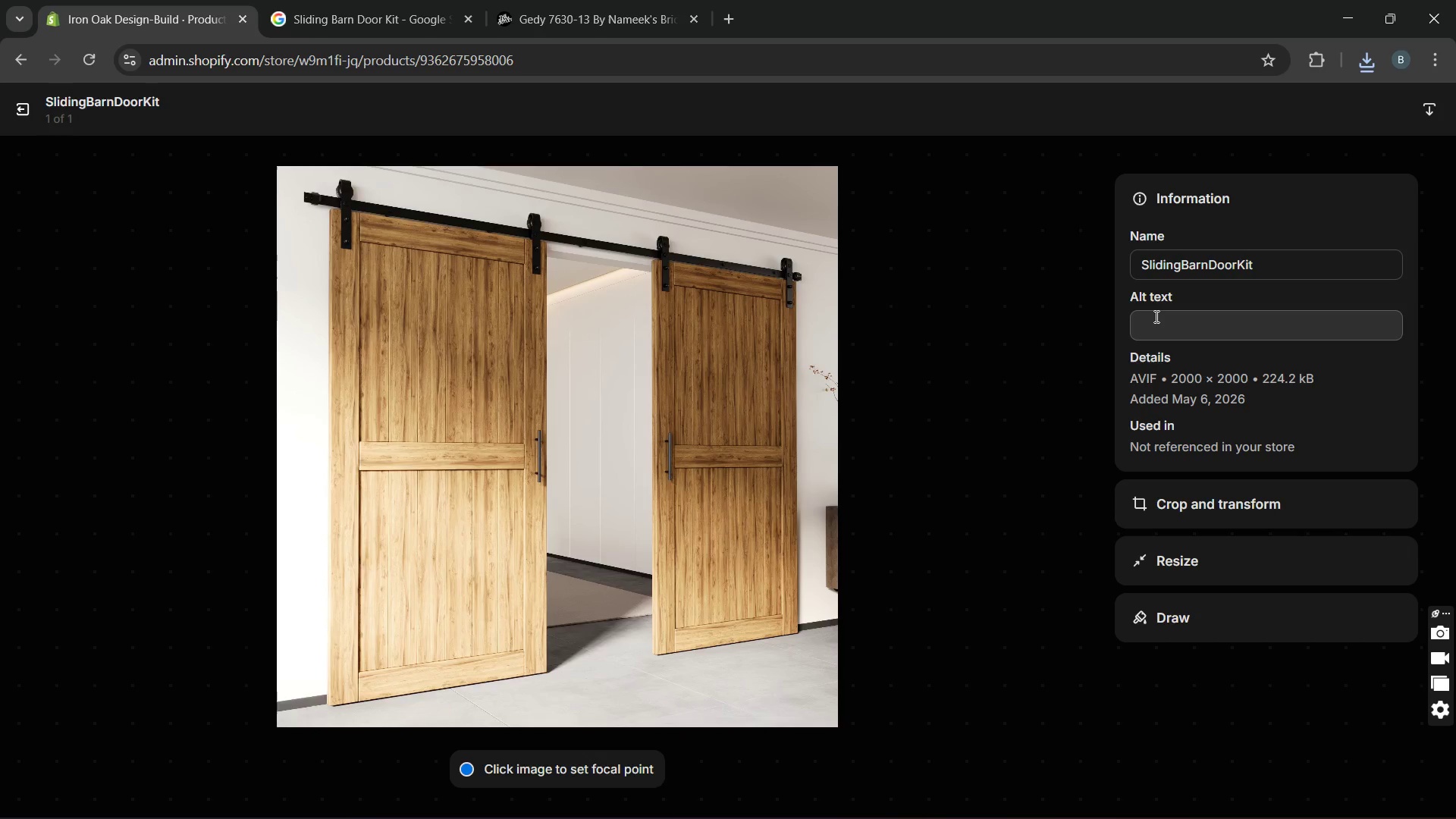 
type(HIGHEN)
 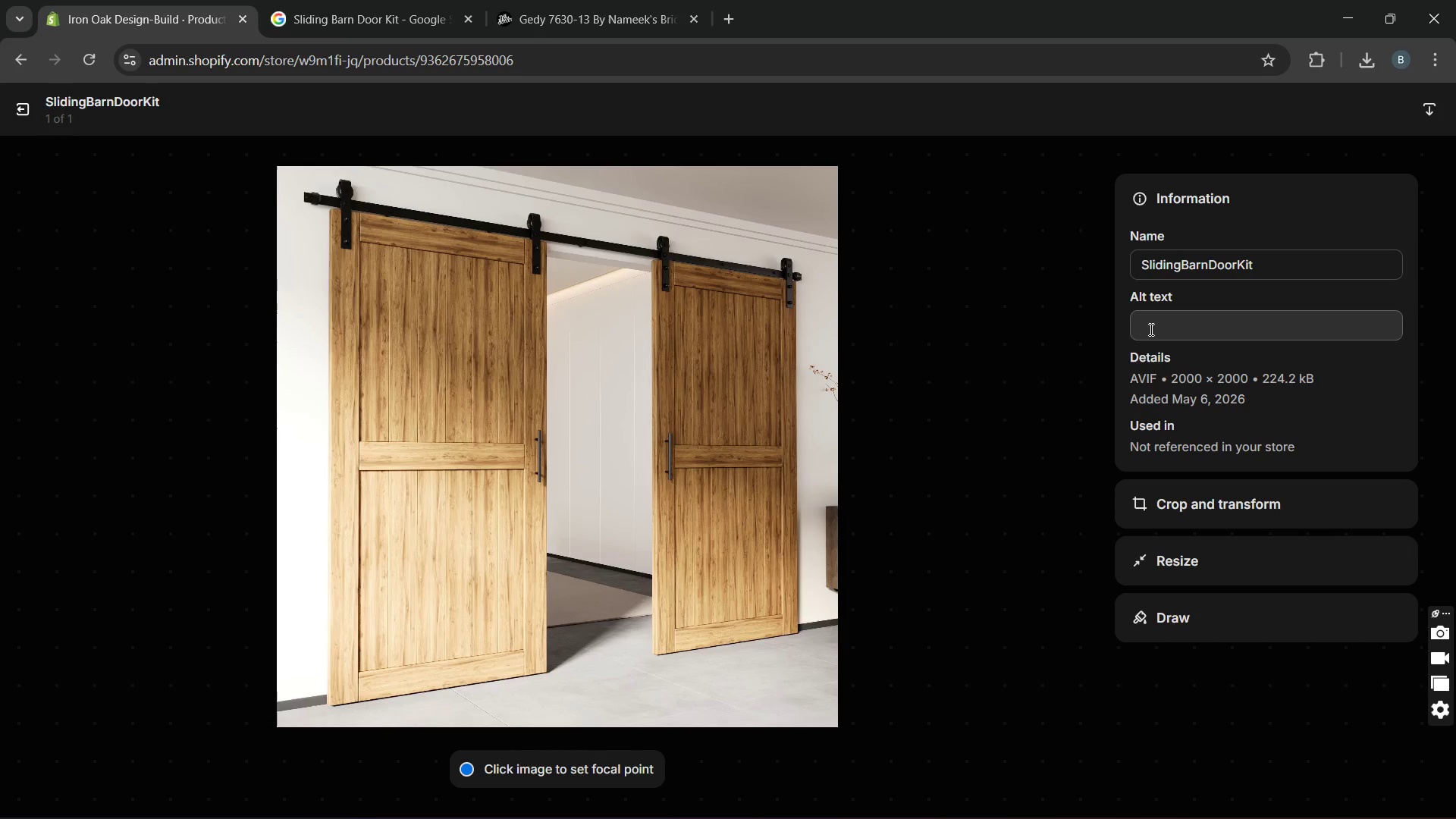 
left_click([1150, 329])
 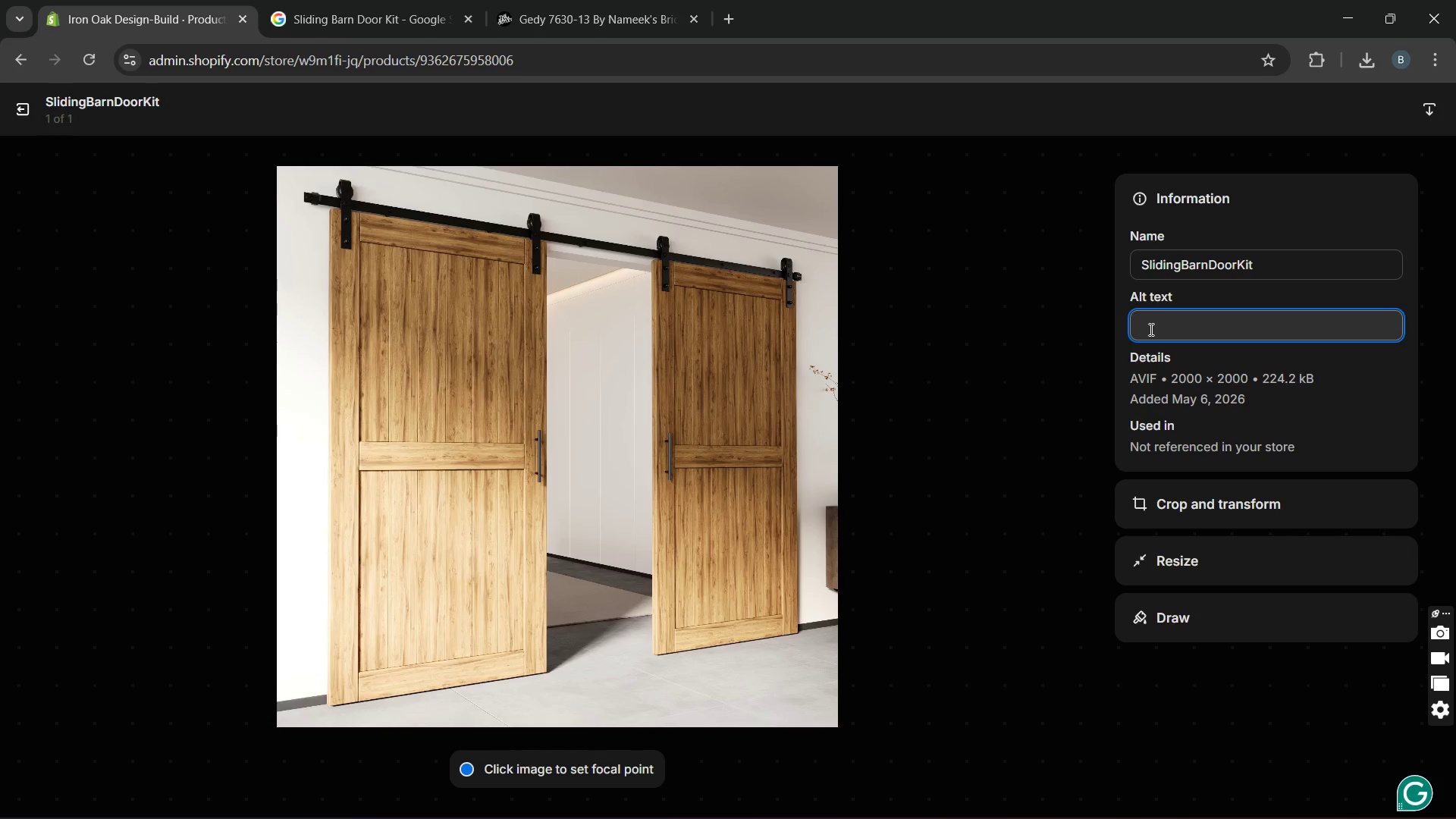 
type(HIGH)
key(Backspace)
key(Backspace)
key(Backspace)
type(igh end sliding )
 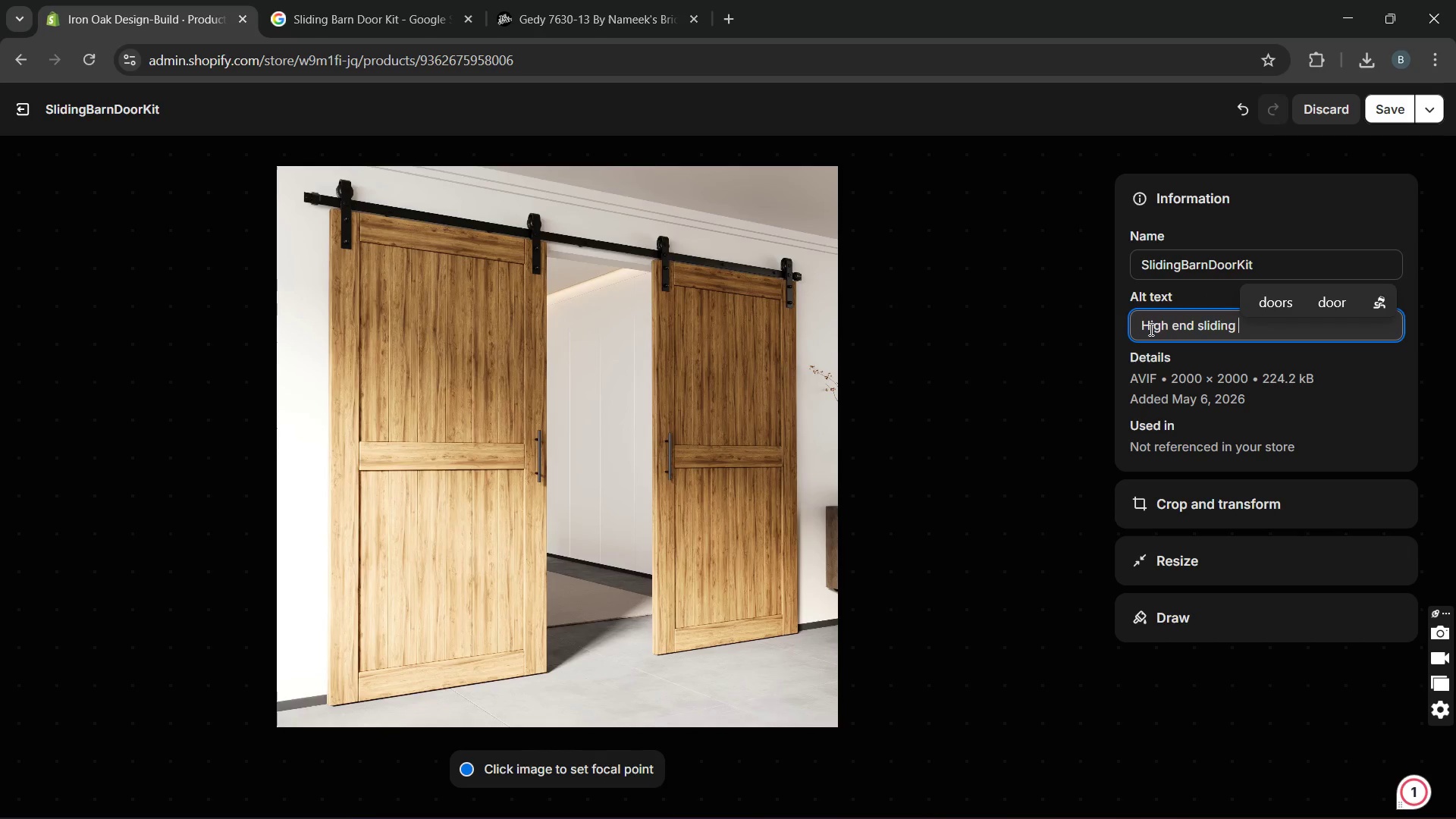 
type(dooe)
key(Backspace)
type(r)
 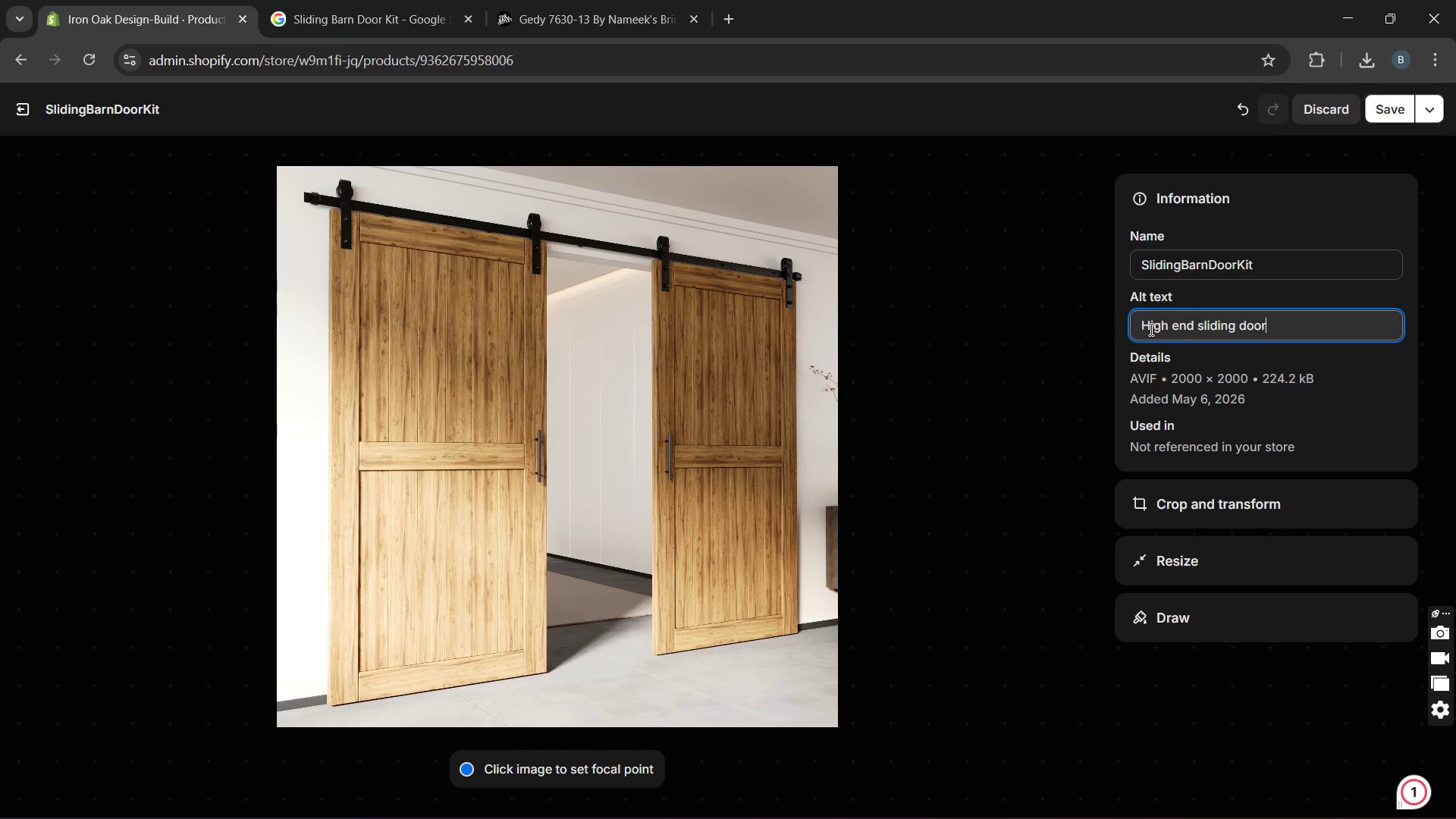 
key(Enter)
 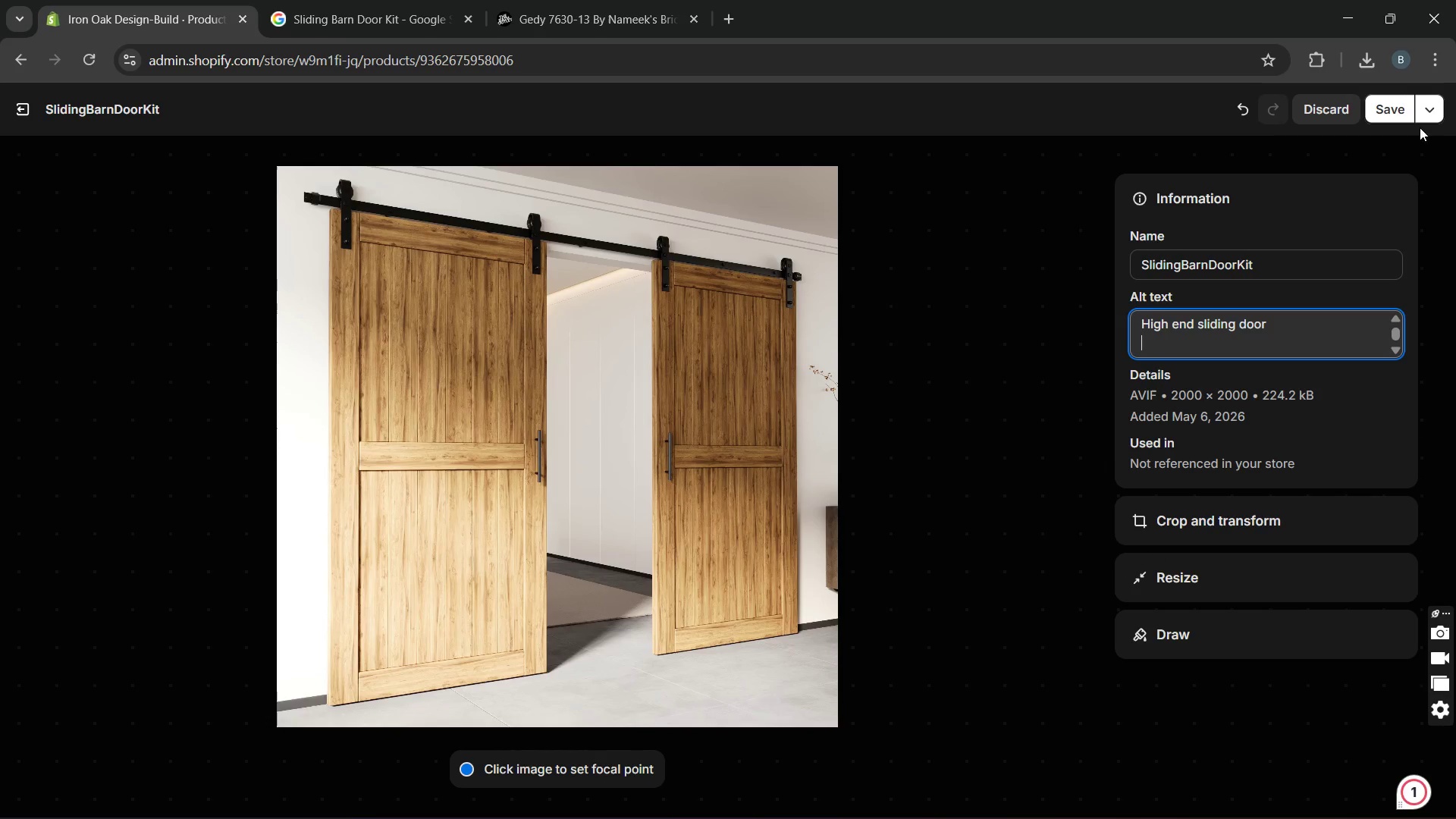 
left_click([1385, 102])
 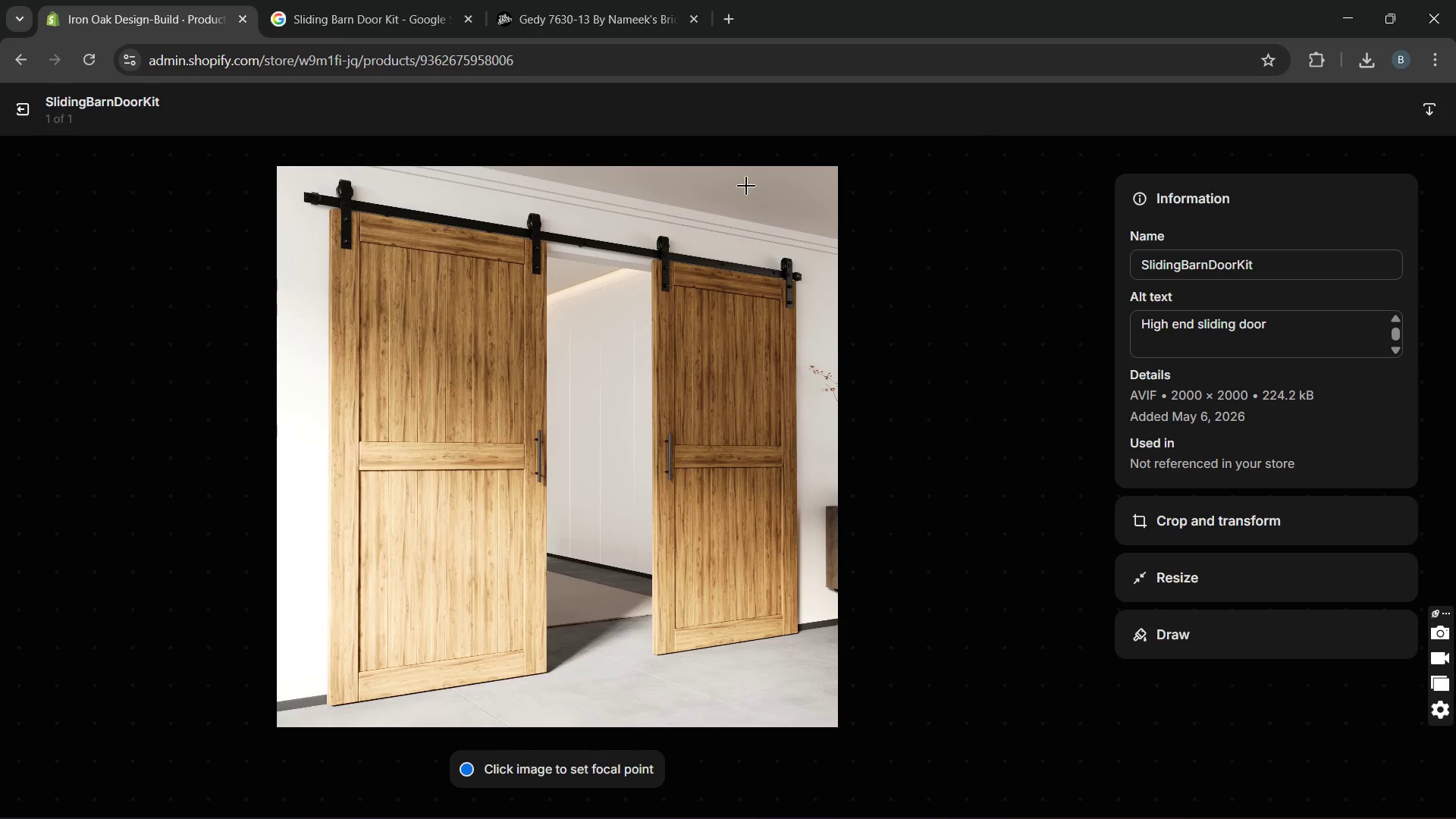 
wait(6.84)
 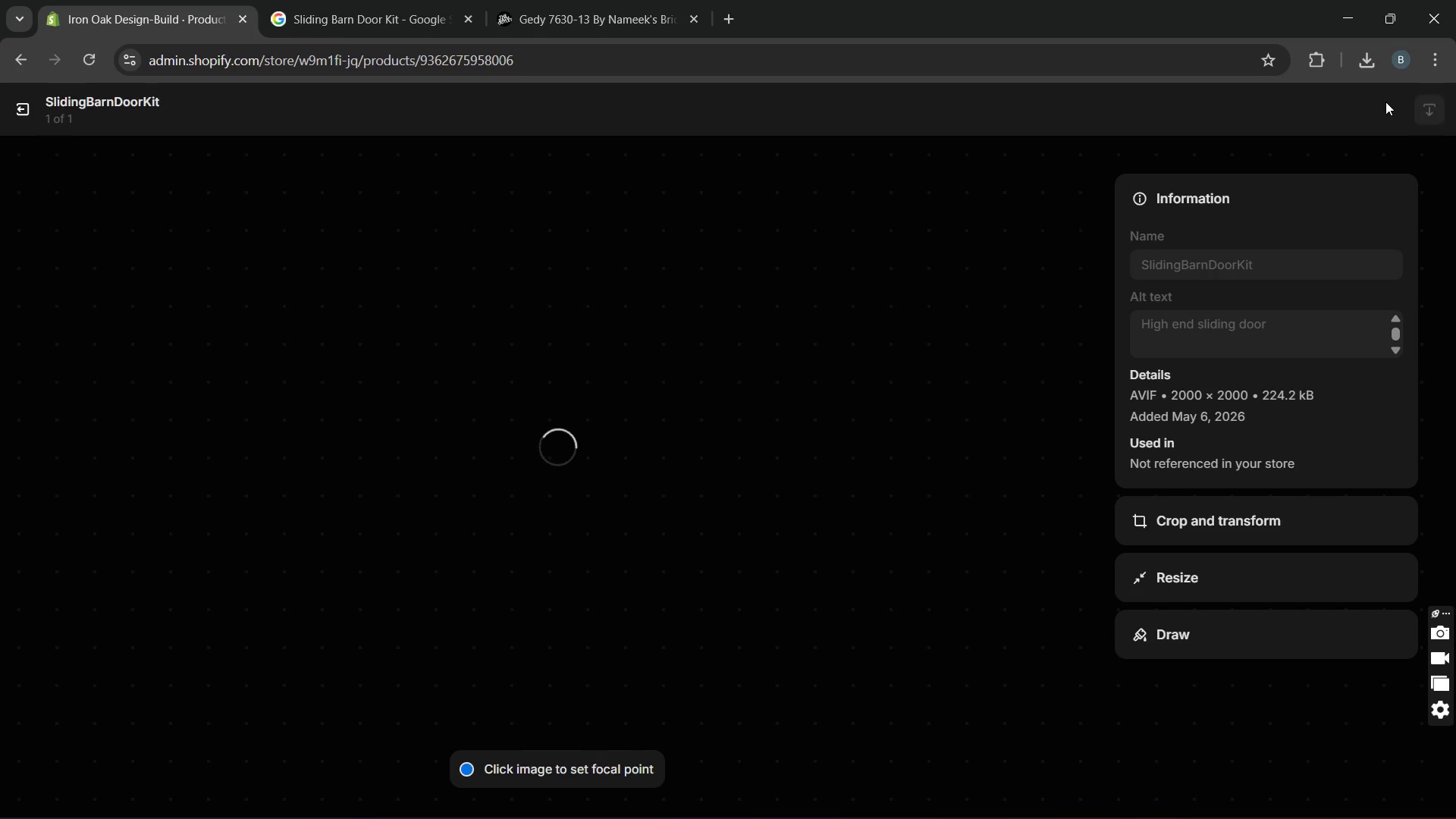 
left_click([27, 108])
 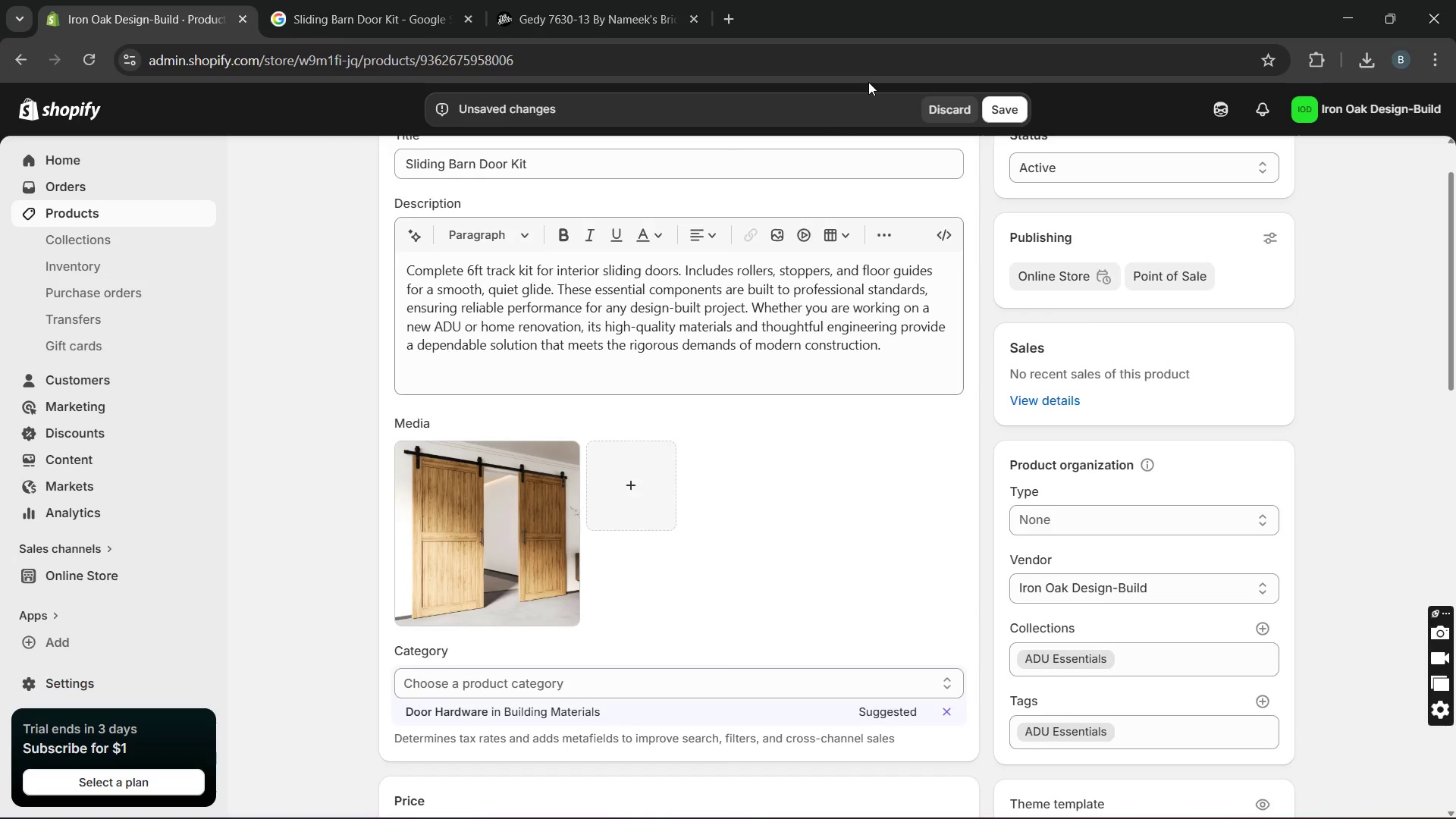 
wait(5.48)
 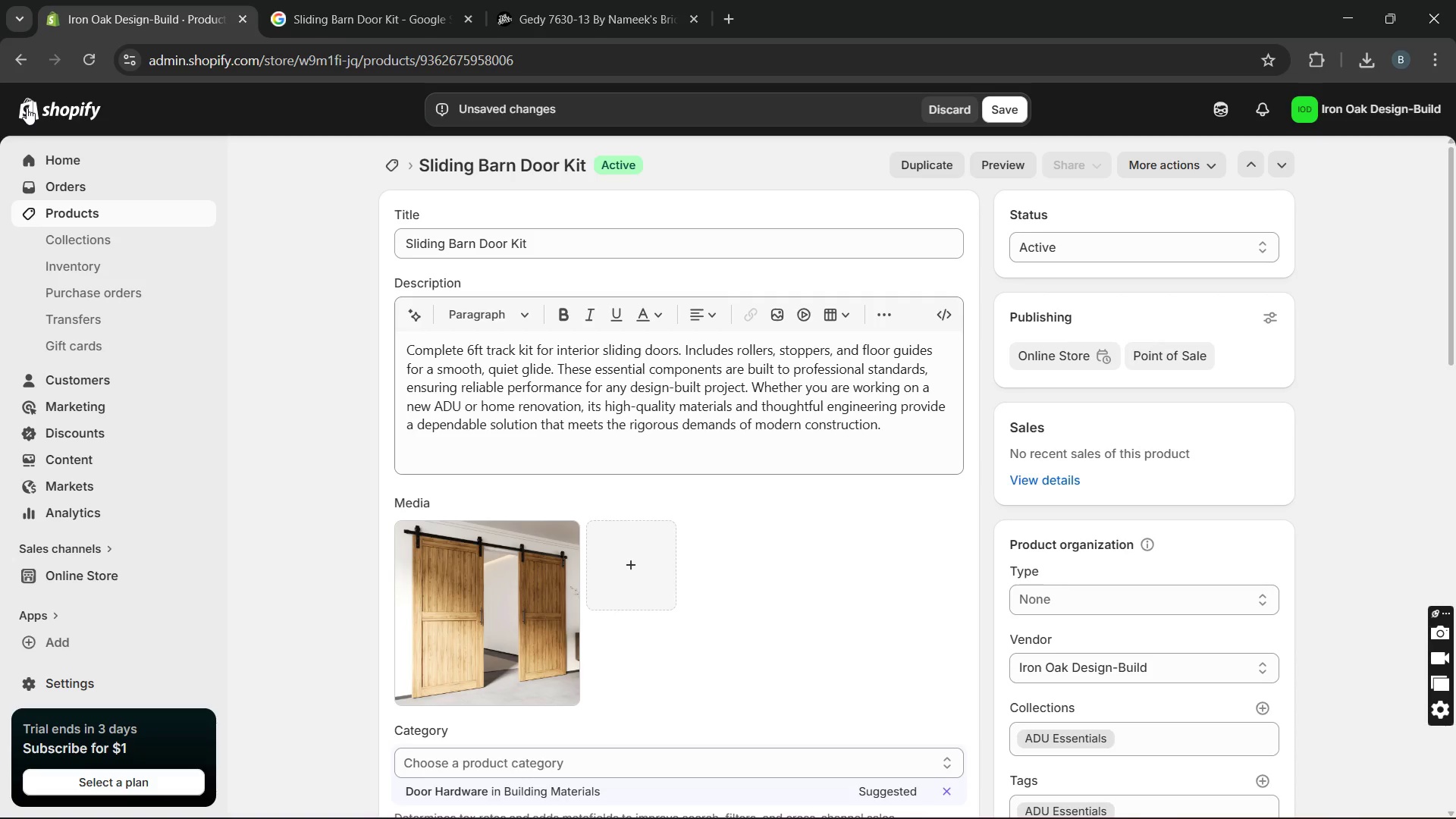 
left_click([1007, 114])
 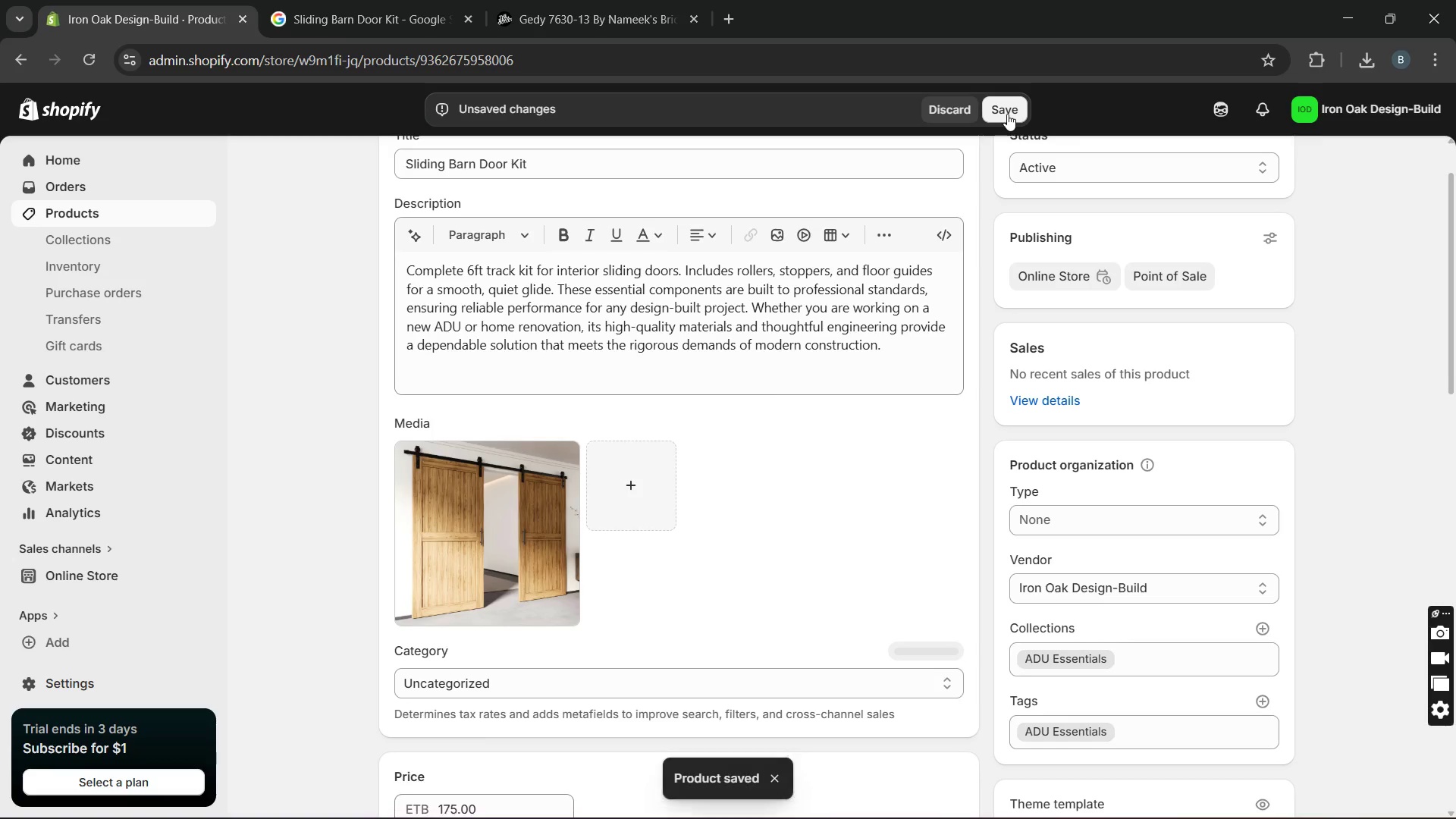 
wait(10.09)
 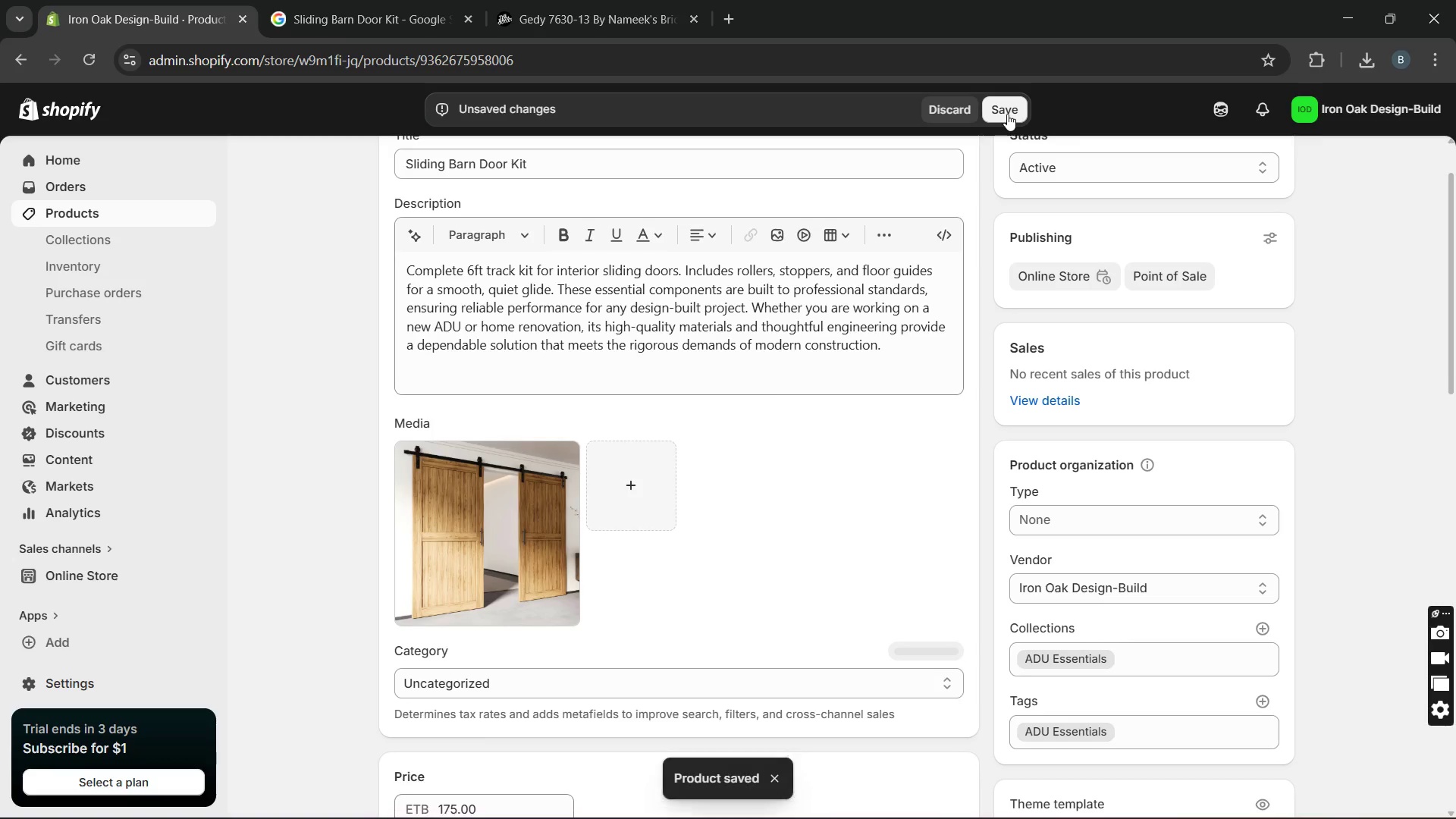 
left_click([392, 156])
 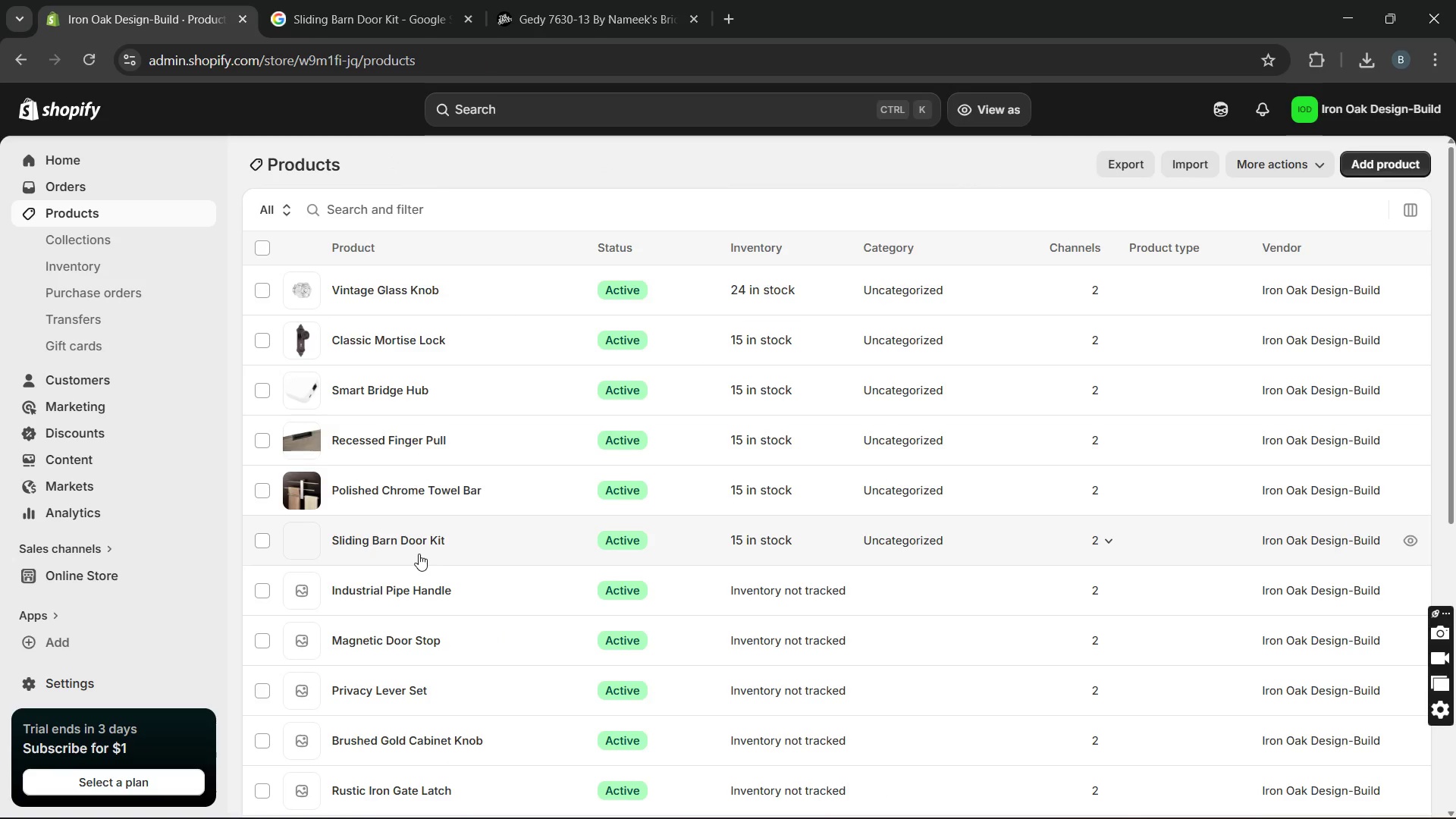 
left_click([412, 591])
 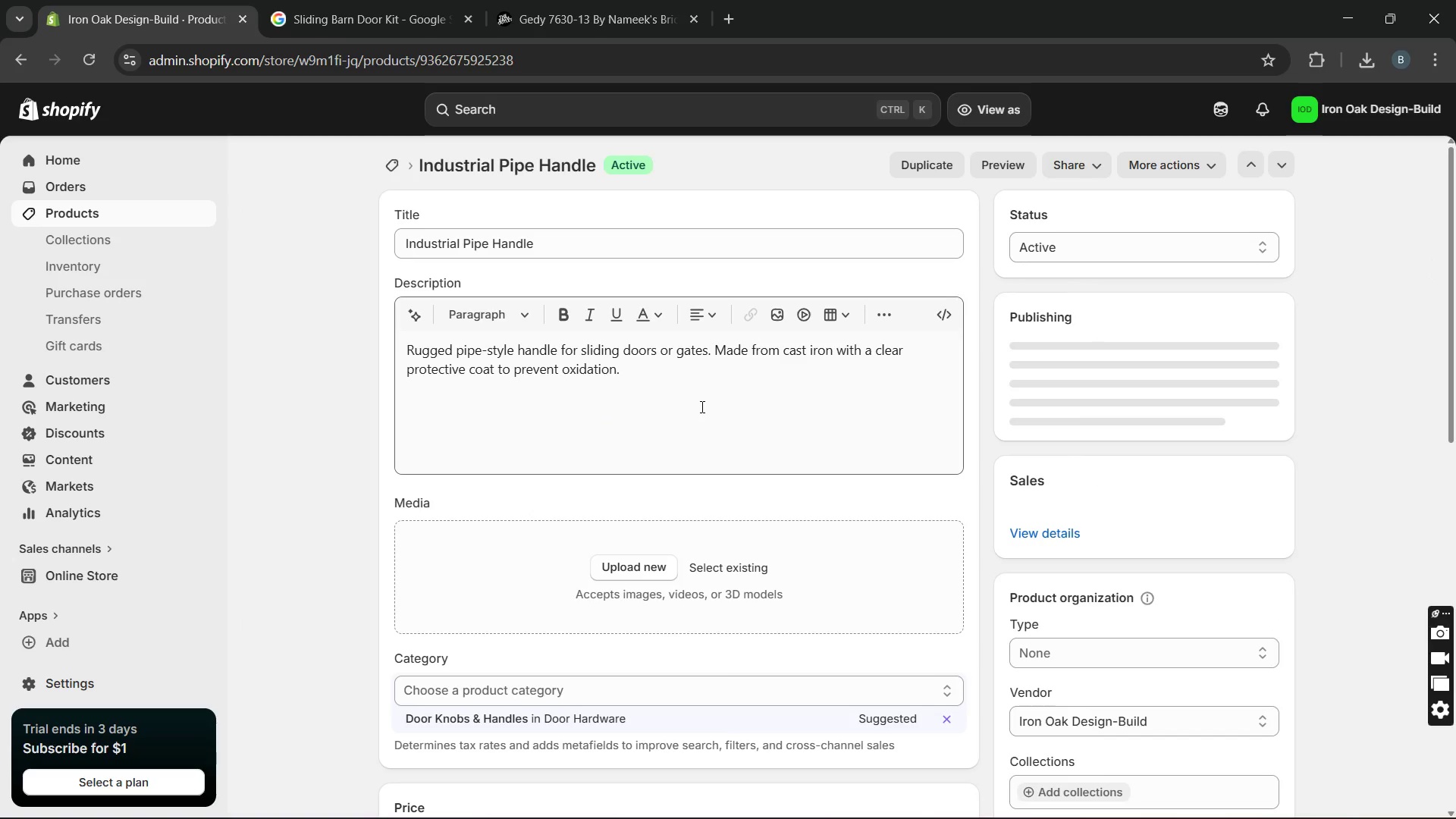 
left_click([682, 380])
 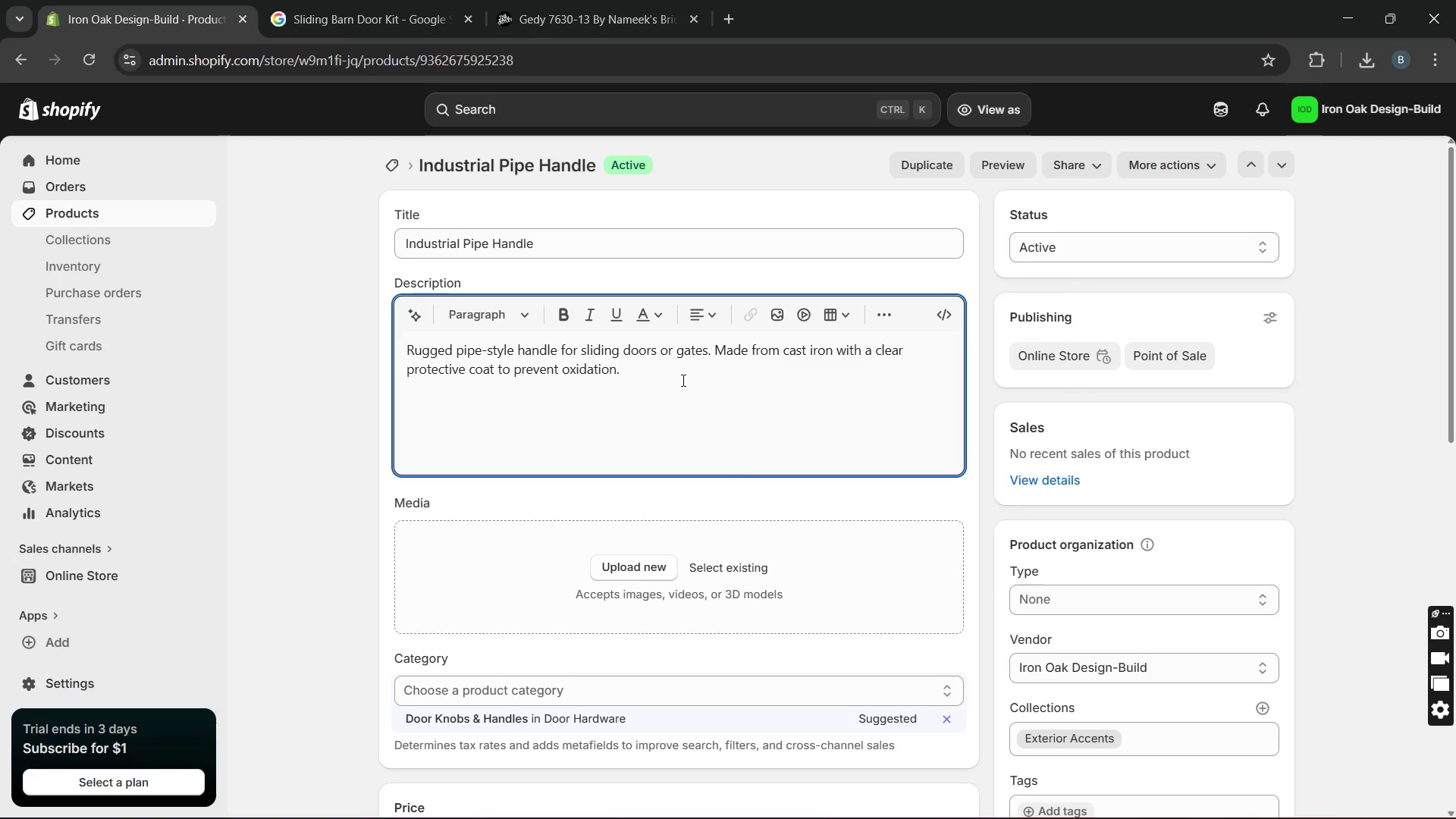 
type( This architecura)
 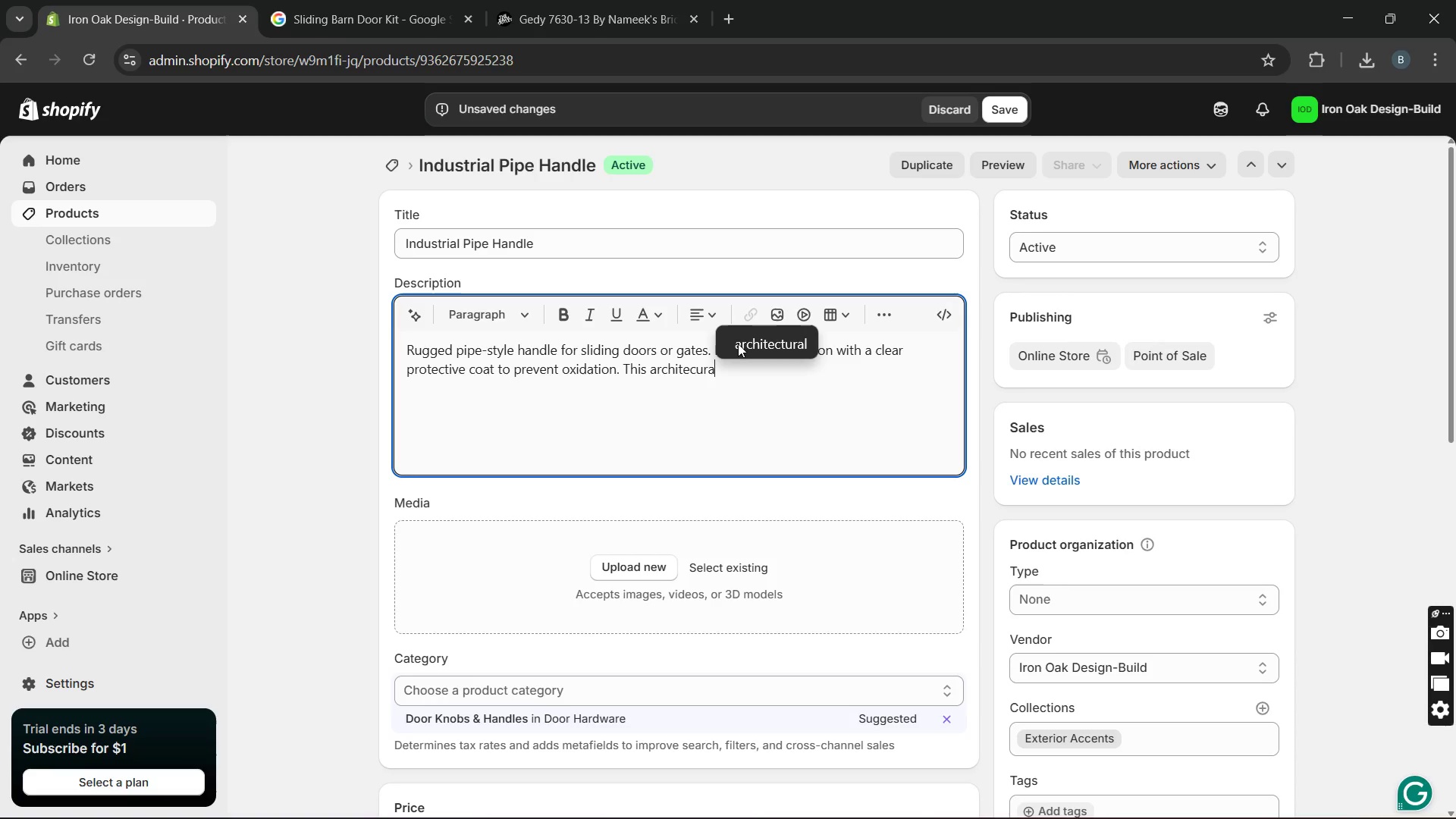 
left_click([742, 342])
 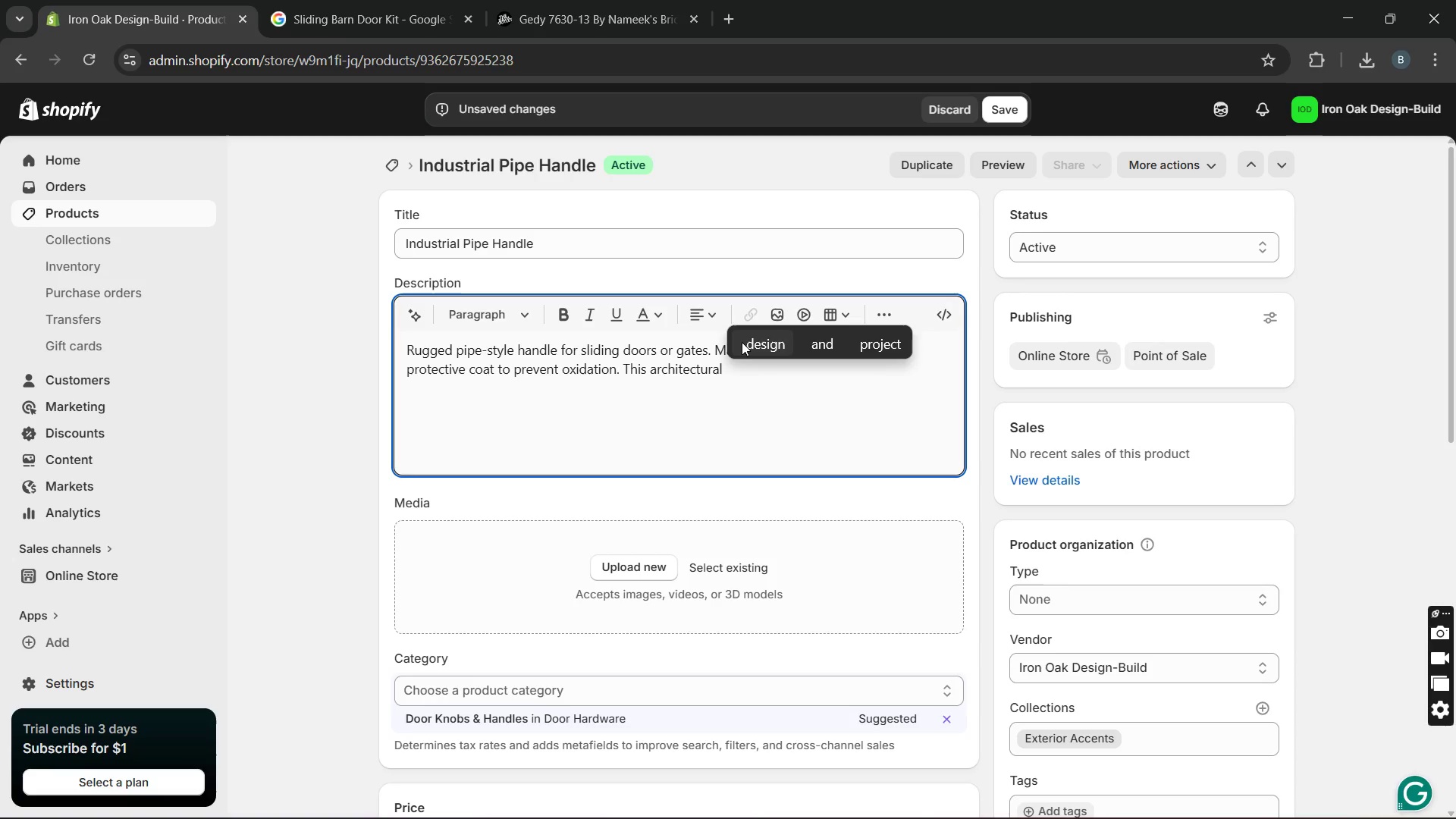 
type(grade fixure is engineered foe)
key(Backspace)
type(r both durability and ae)
 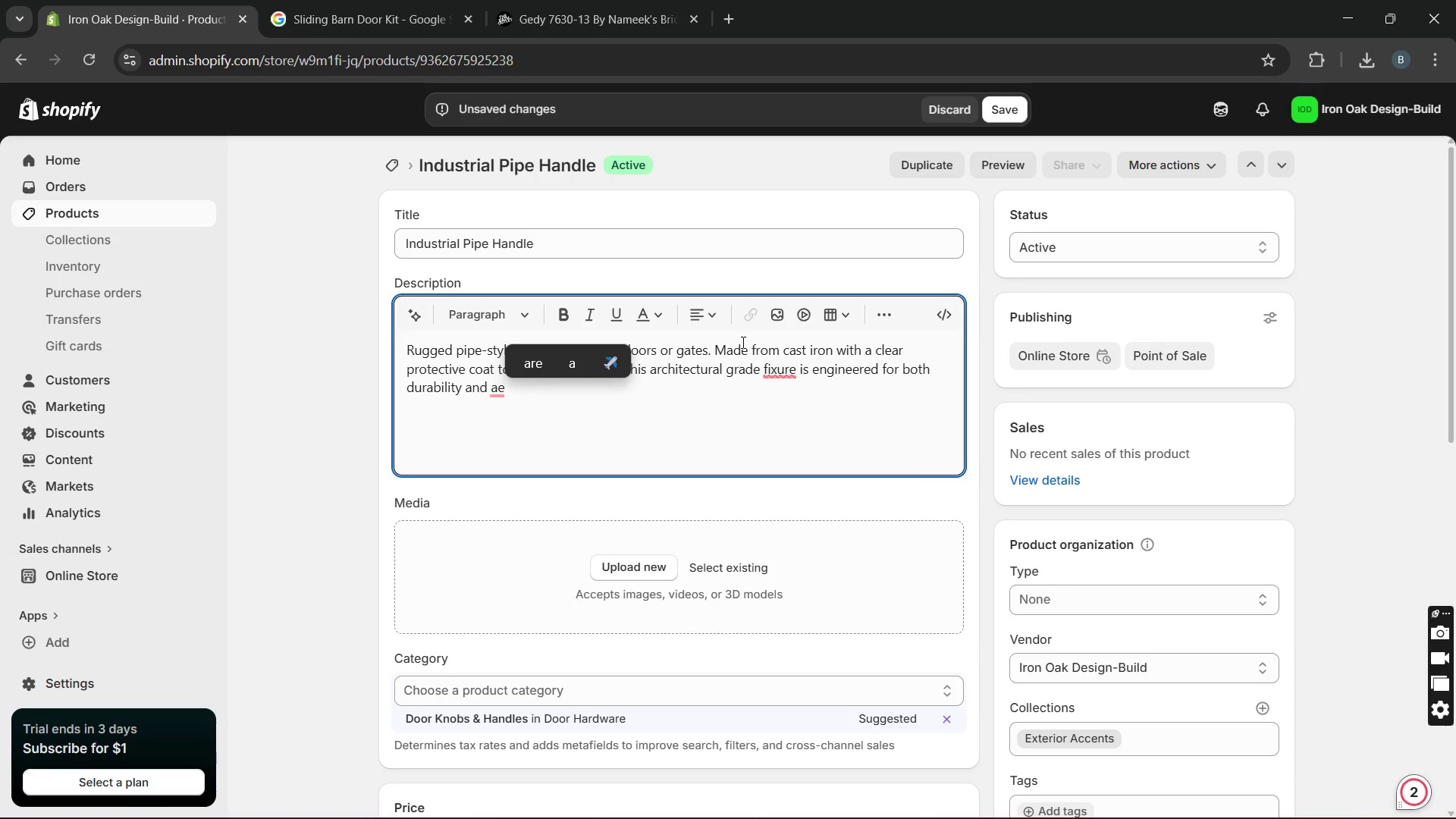 
wait(5.8)
 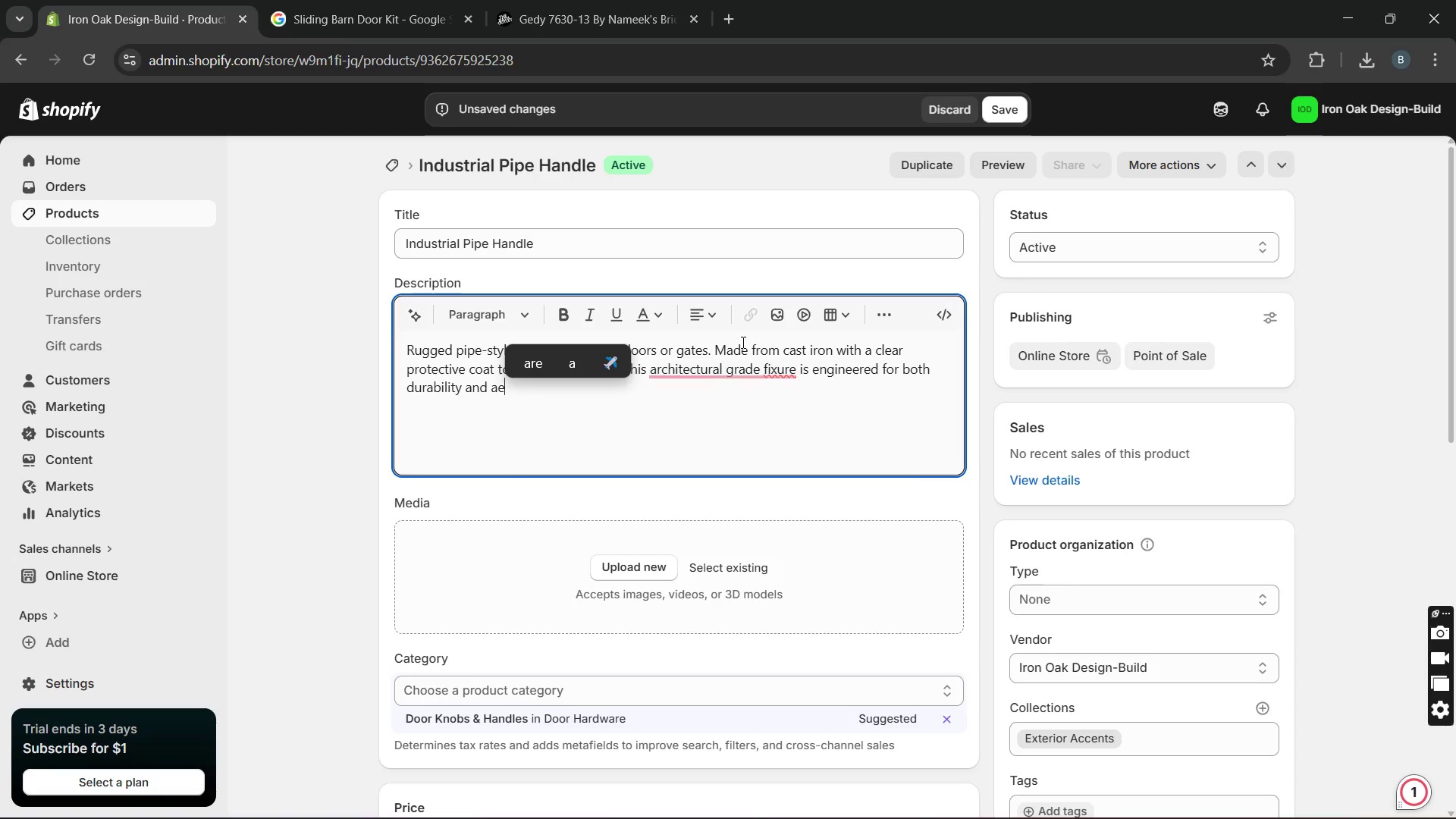 
type(sthetic appeal, making itaperfect choce )
 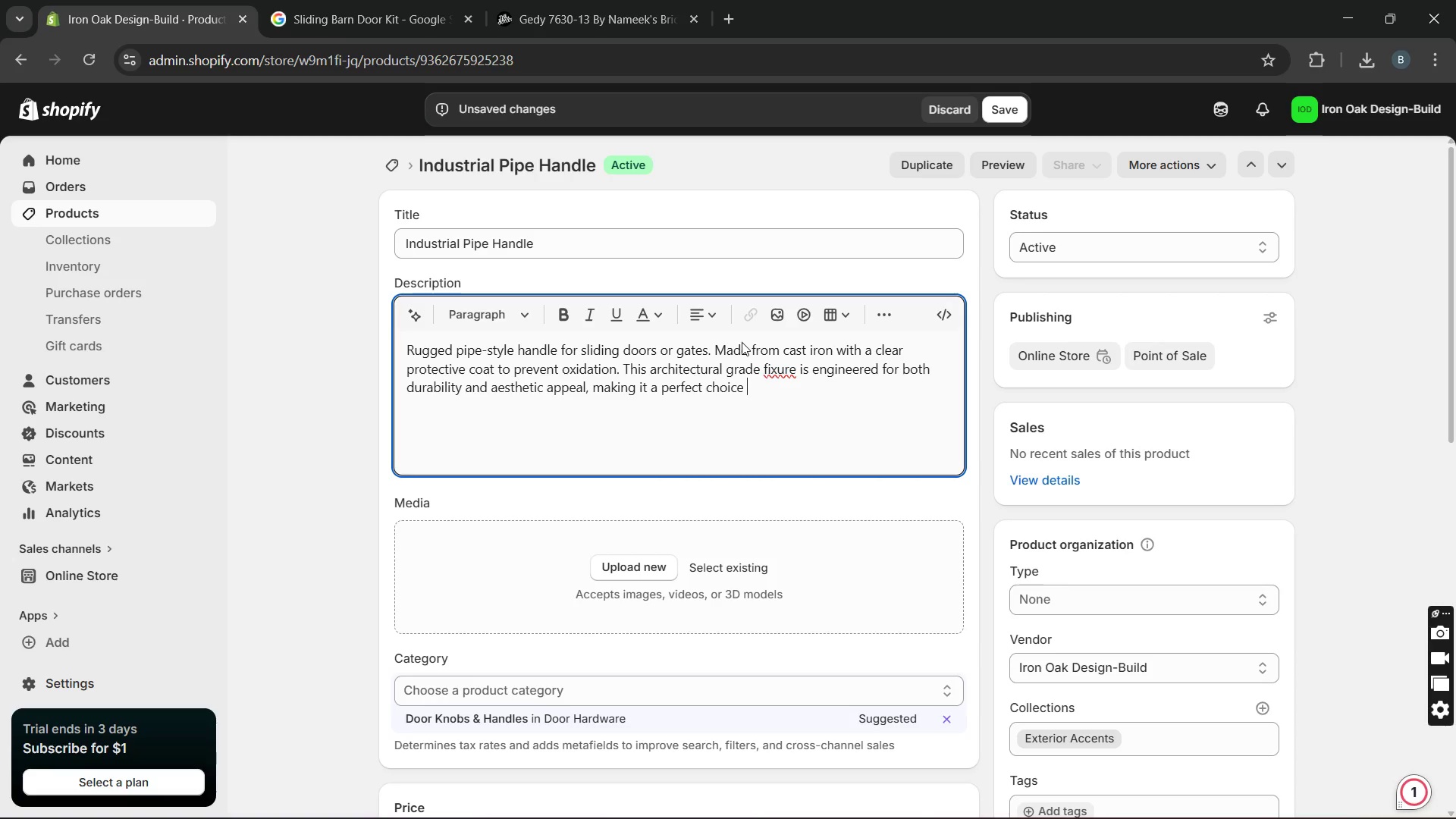 
type(for high-end resdential )
 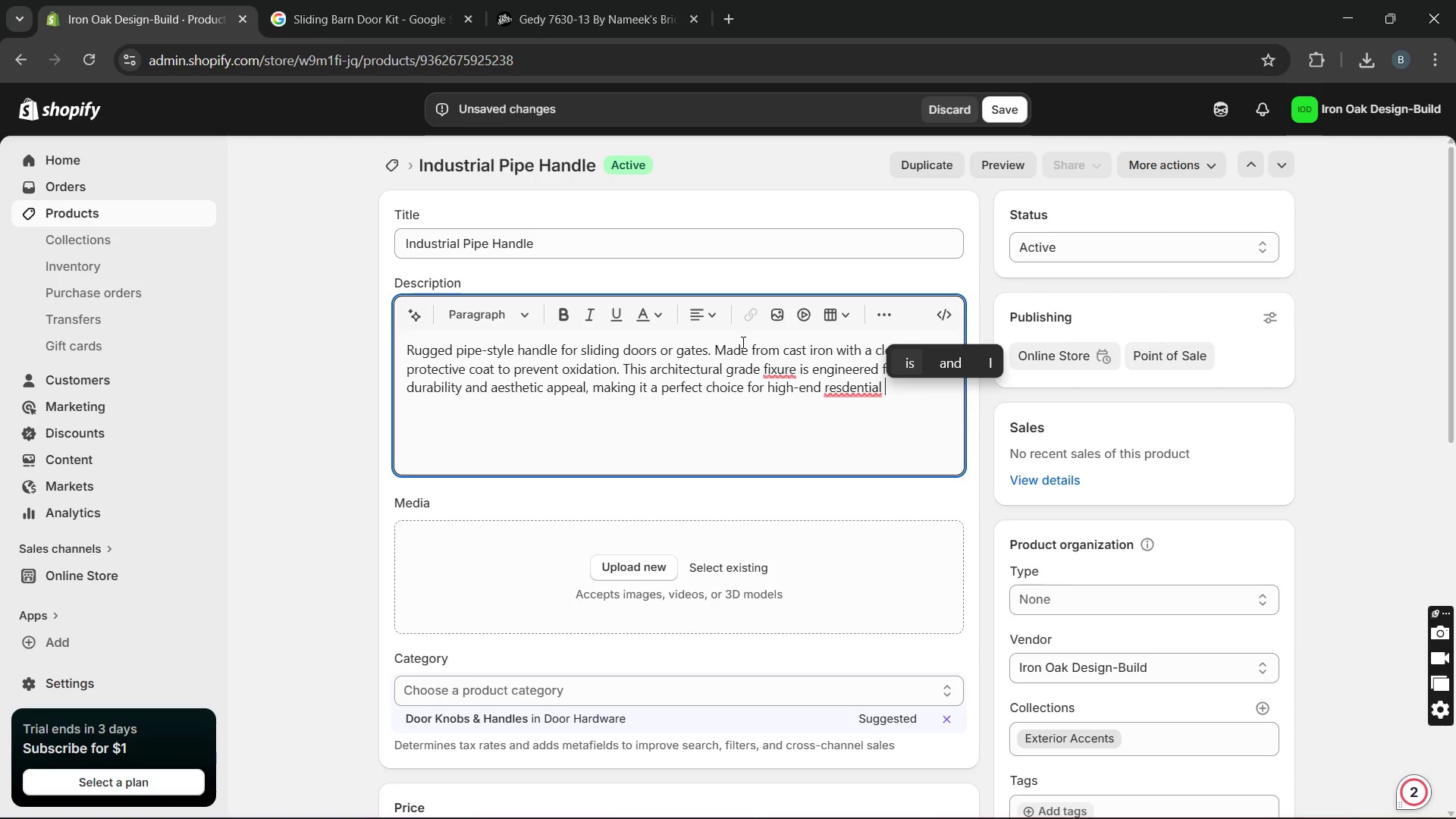 
wait(5.86)
 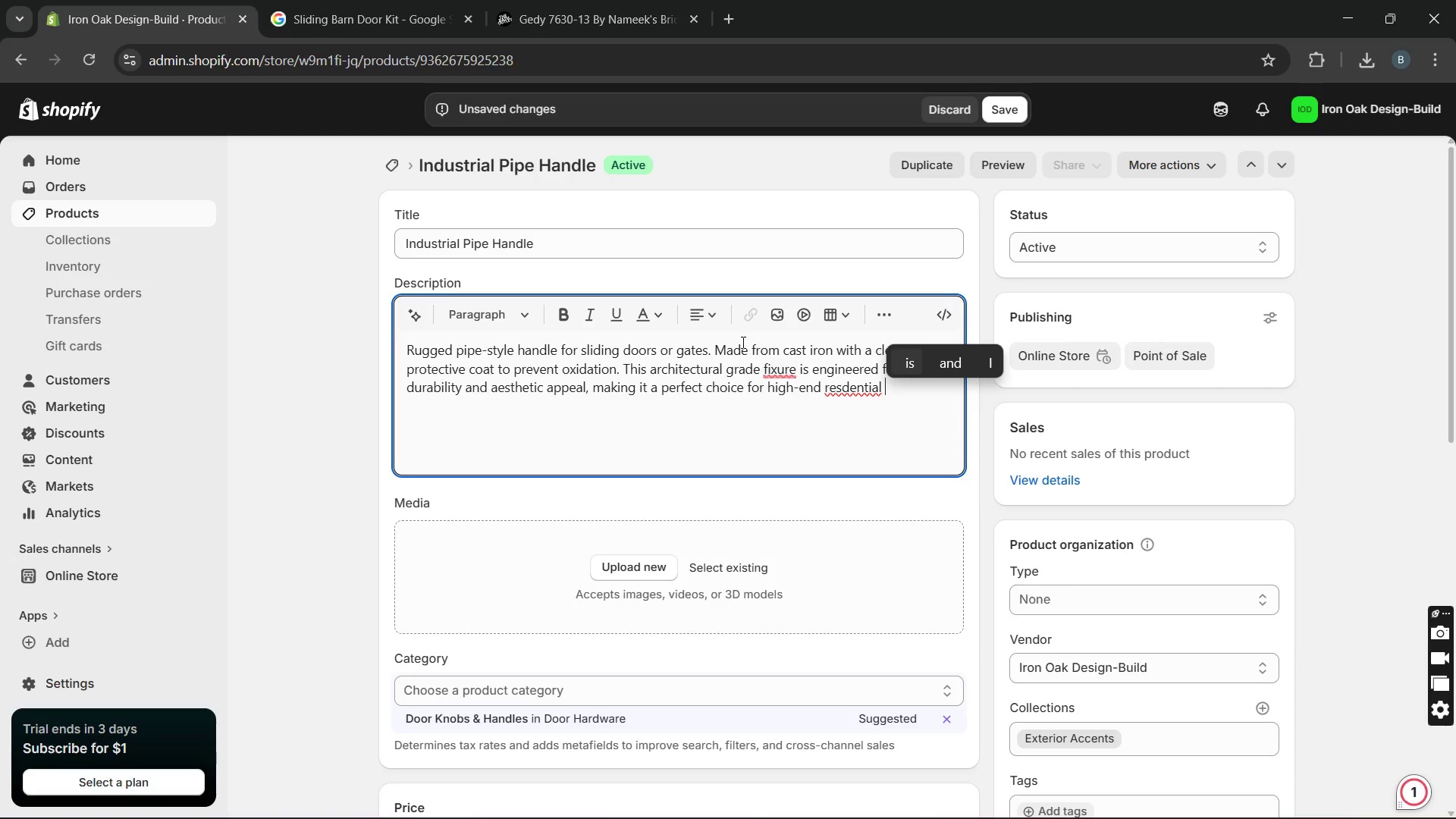 
type(projects. Its ergonomic design ensure)
 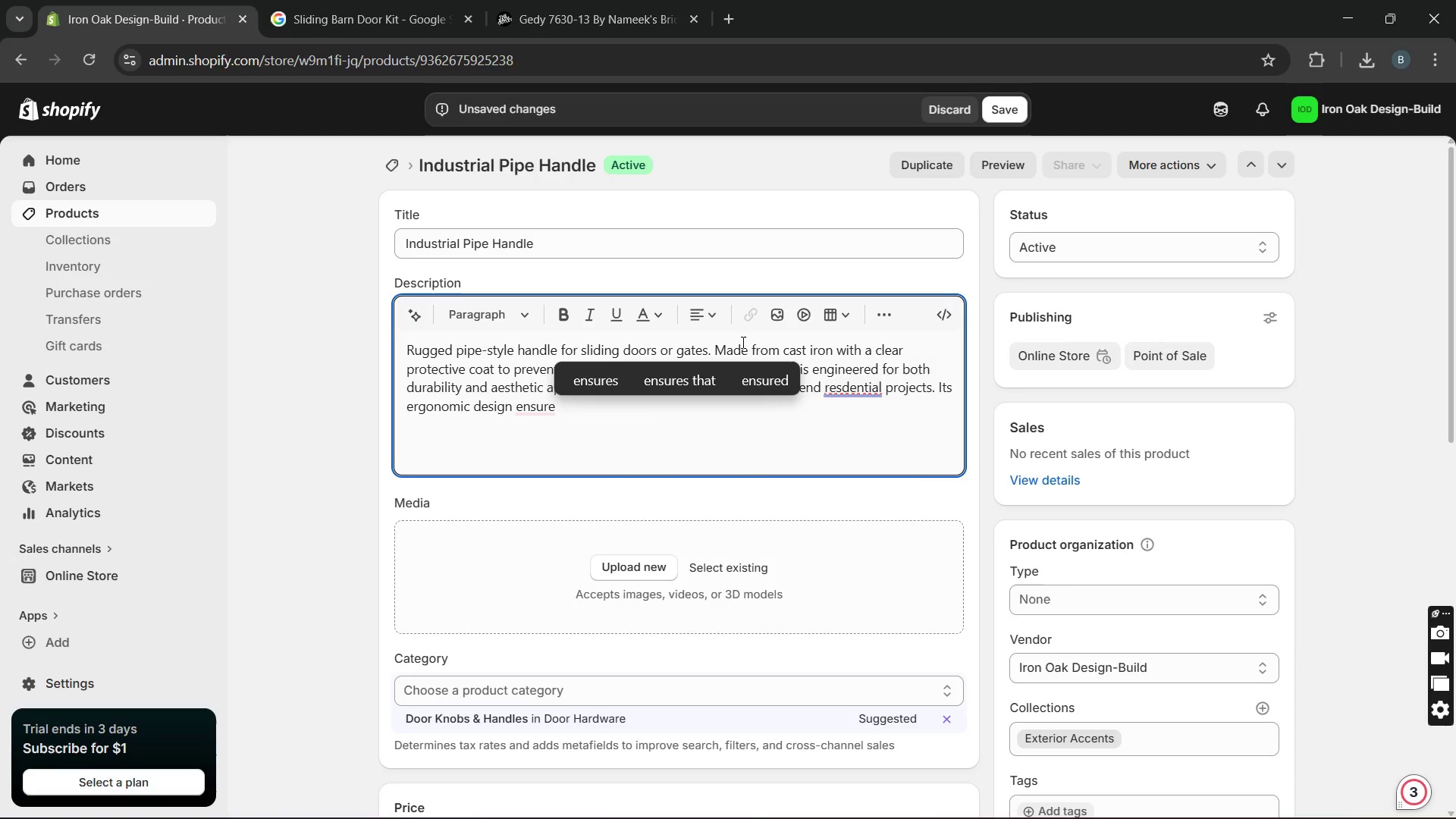 
type(s a comfortable )
 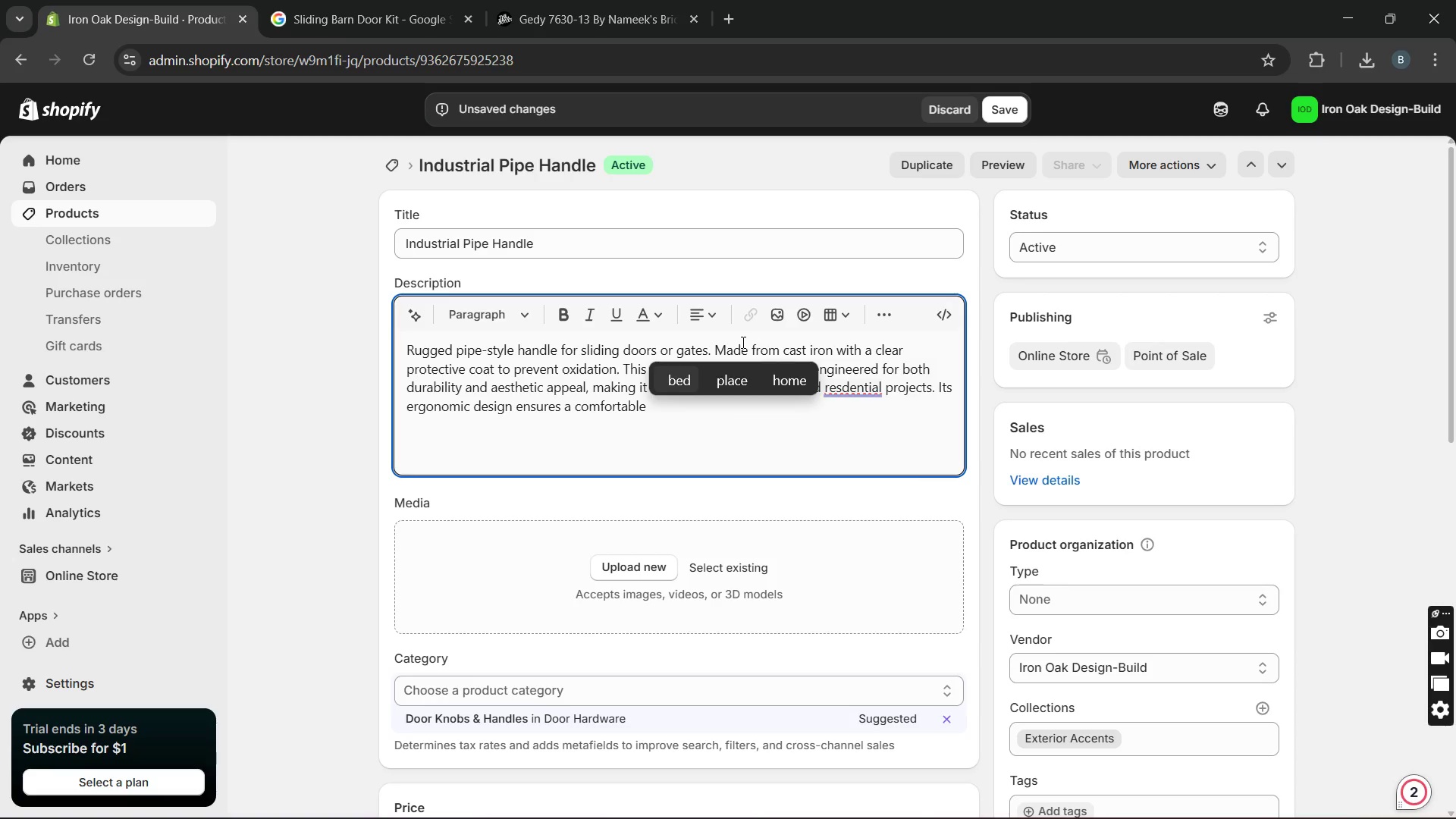 
type(grip, while )
 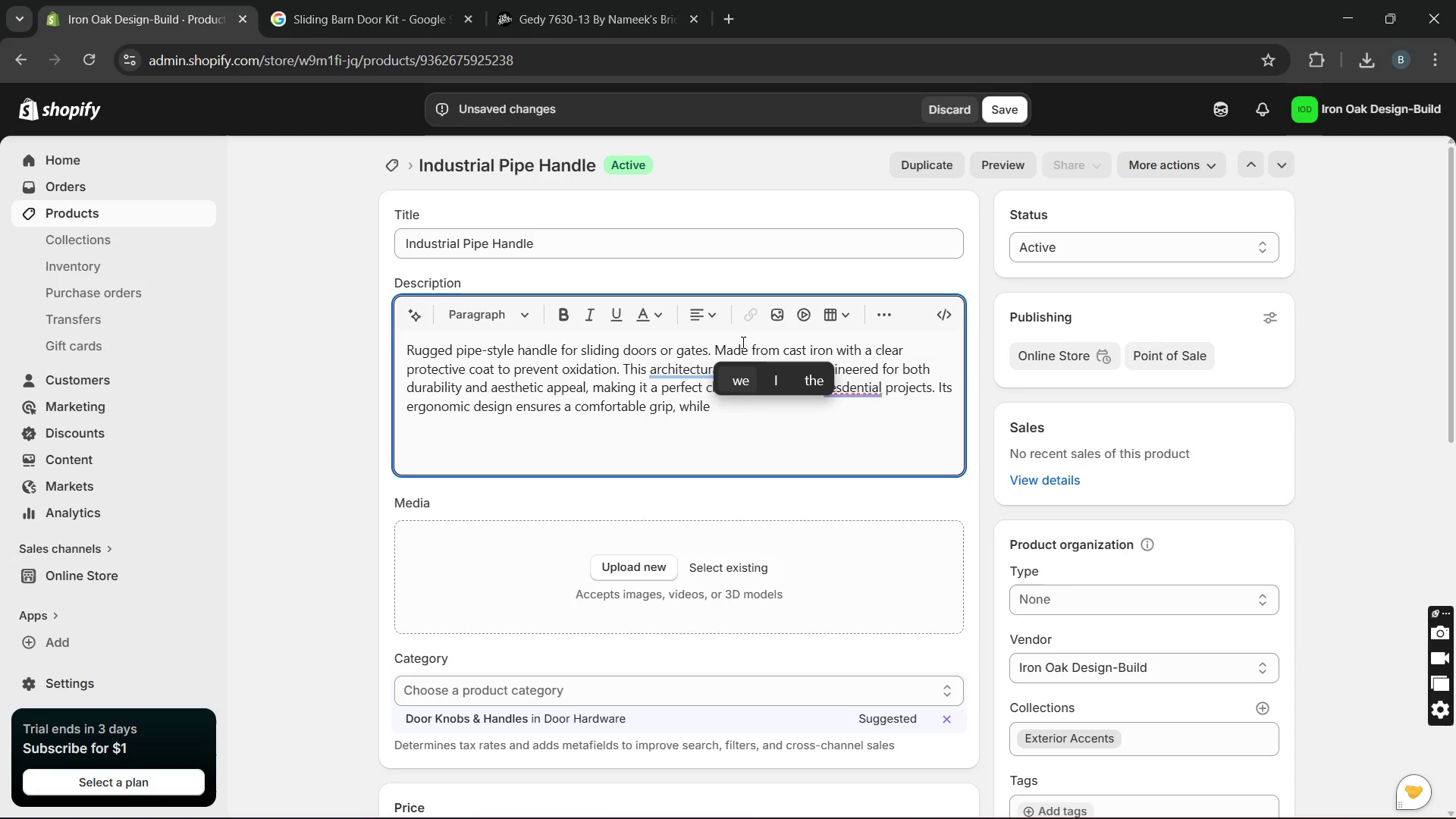 
wait(12.05)
 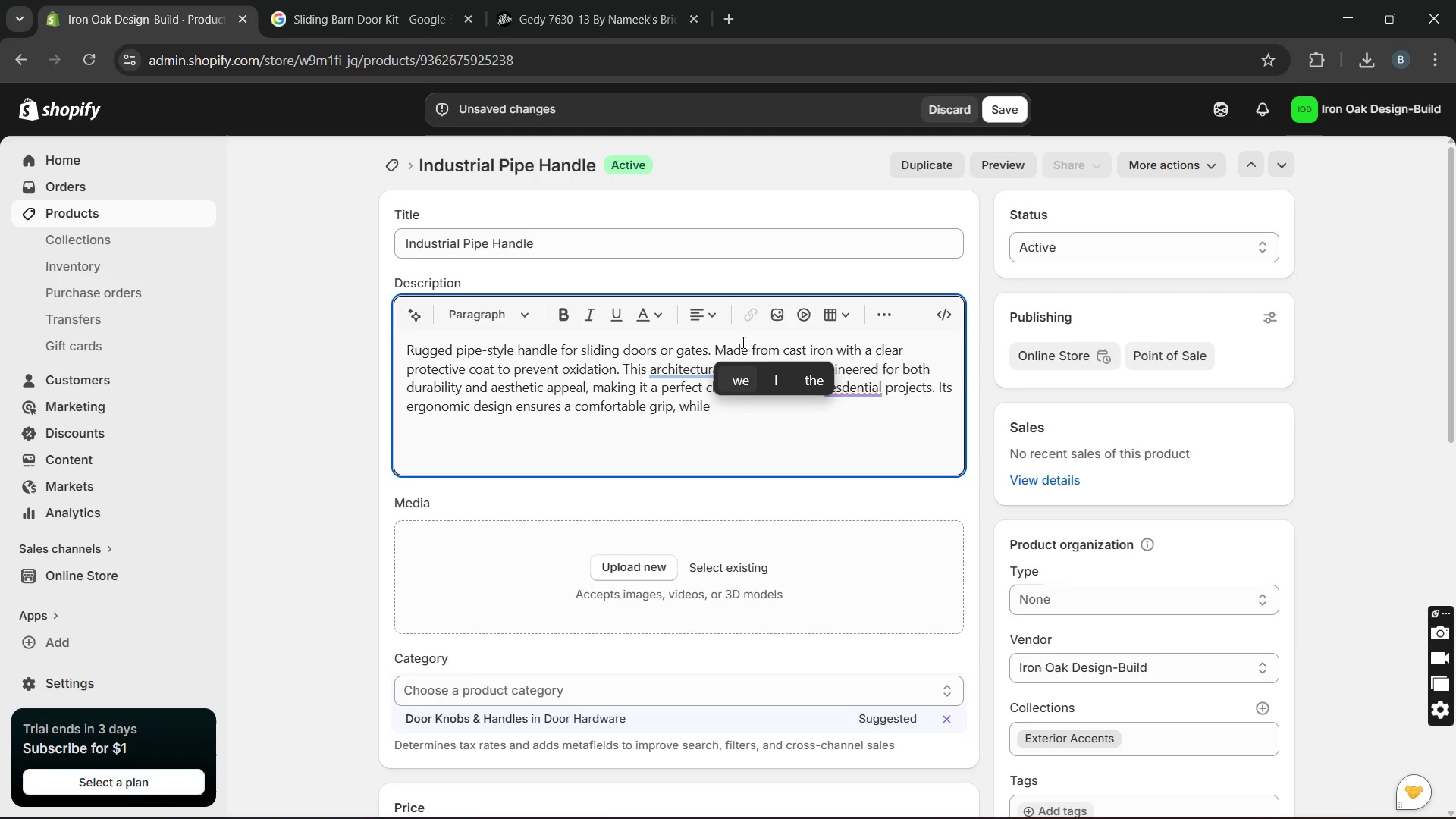 
type(the premium finidh provides long lasting resistance )
 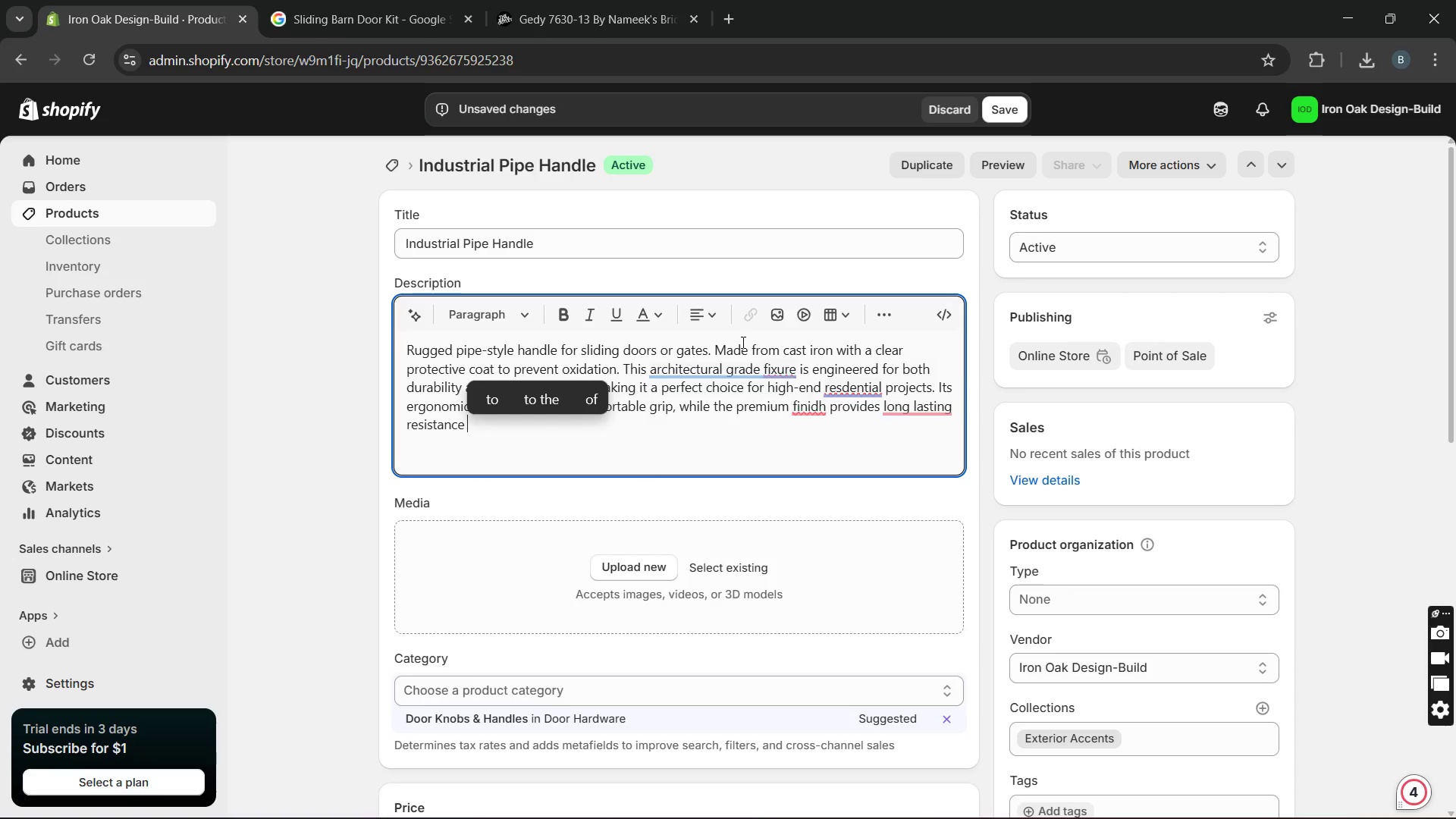 
type(against daily wear and enviromental factors.)
 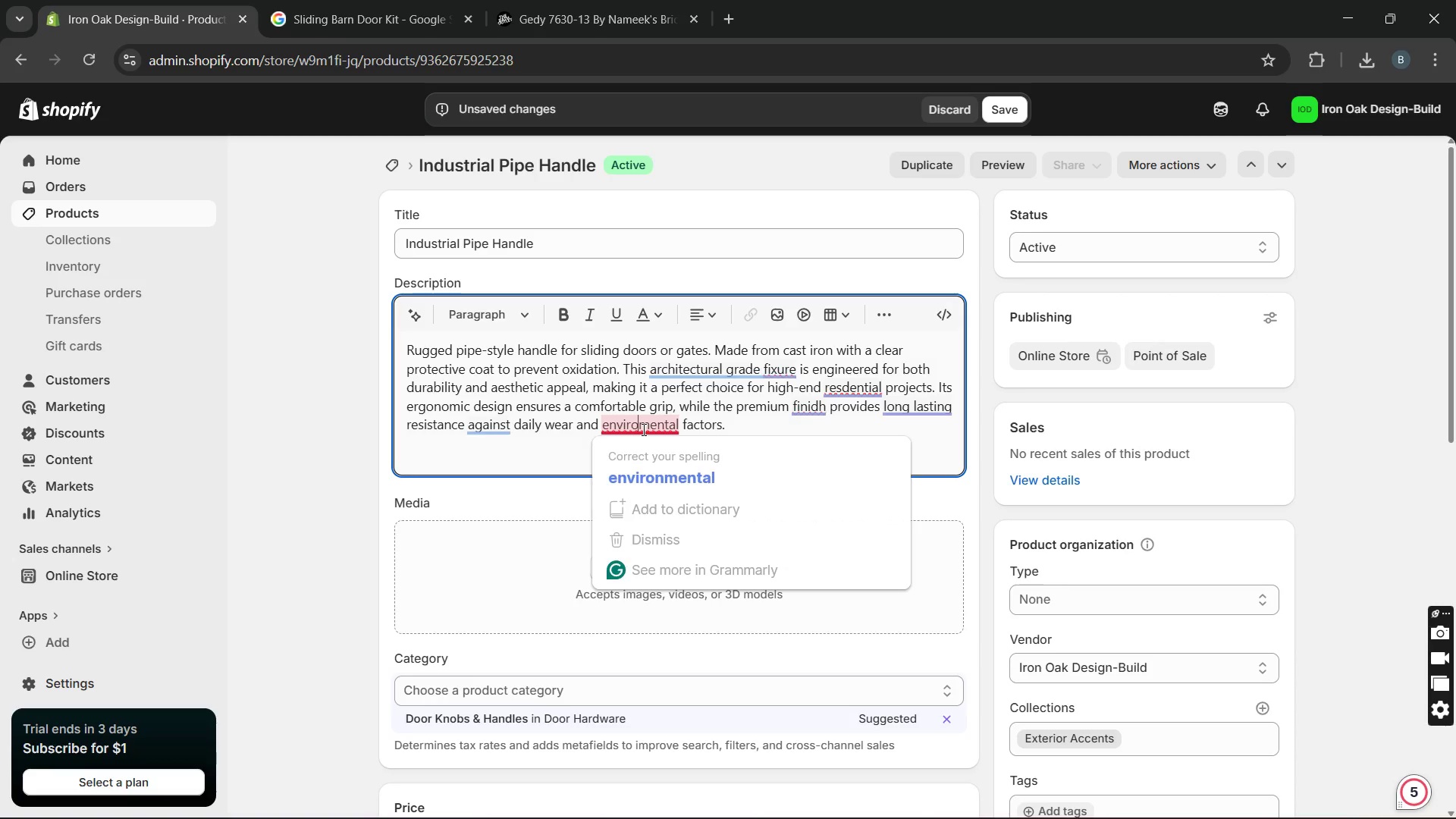 
key(N)
 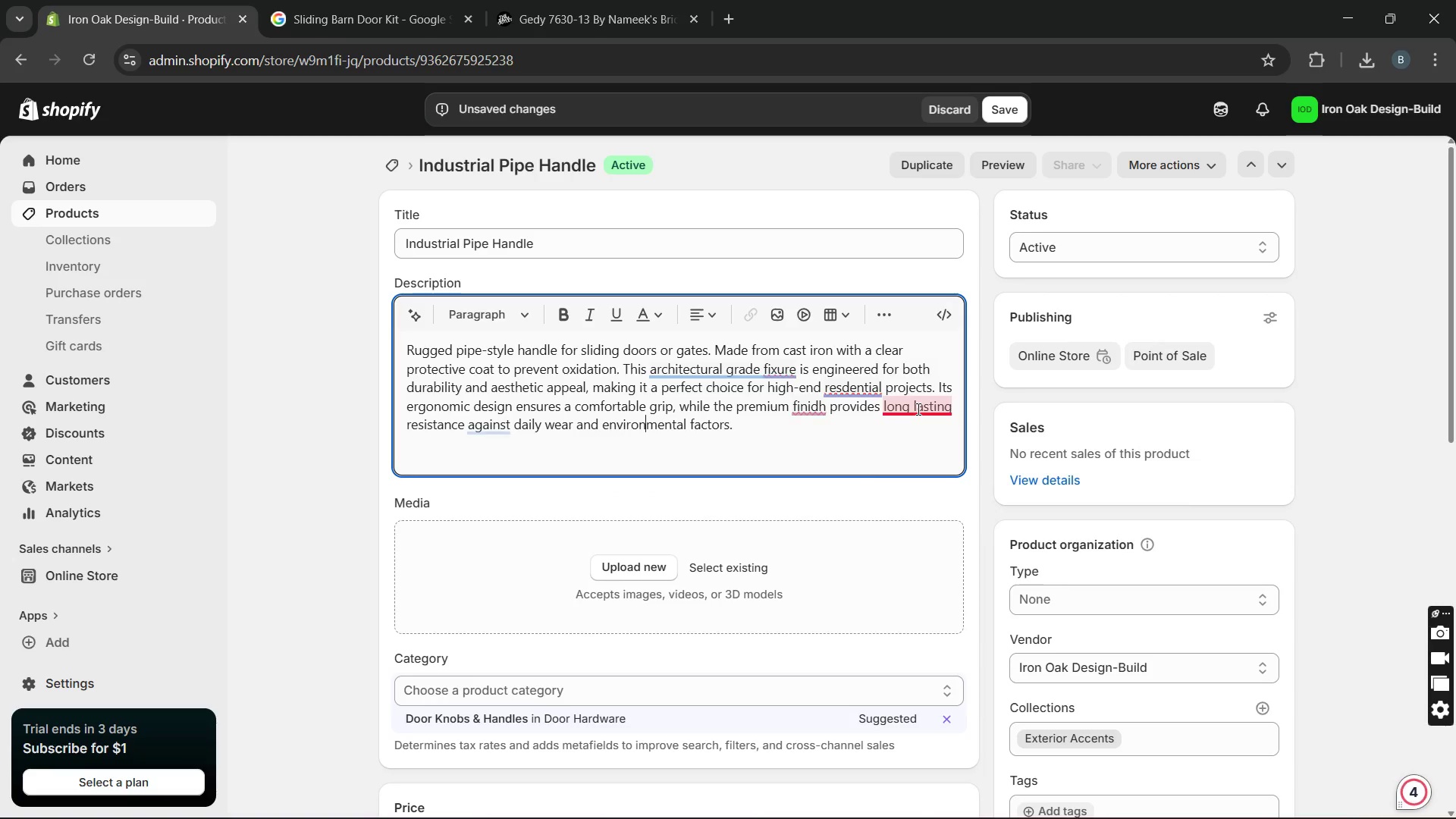 
left_click([902, 448])
 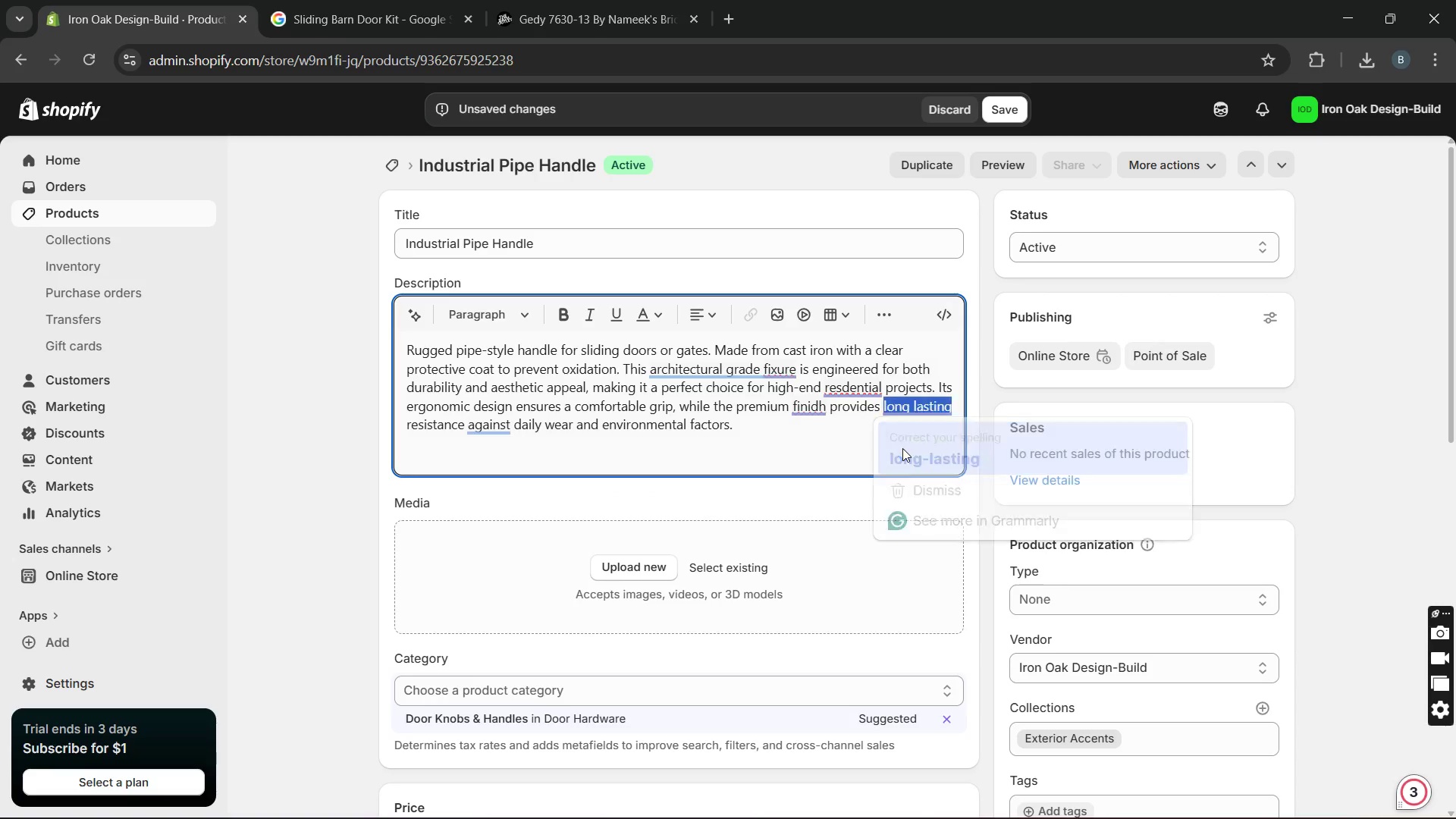 
key(Unknown)
 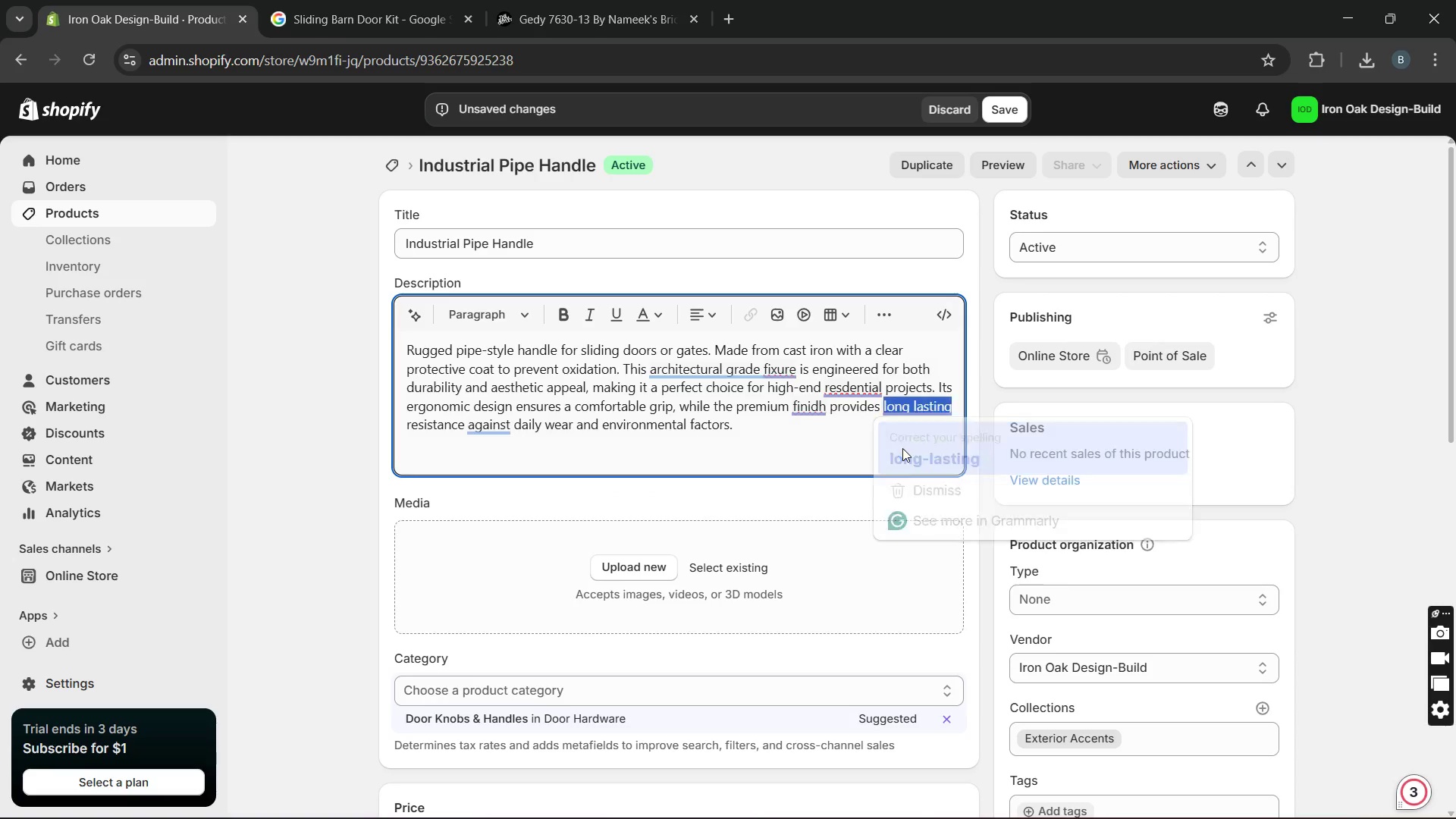 
key(Unknown)
 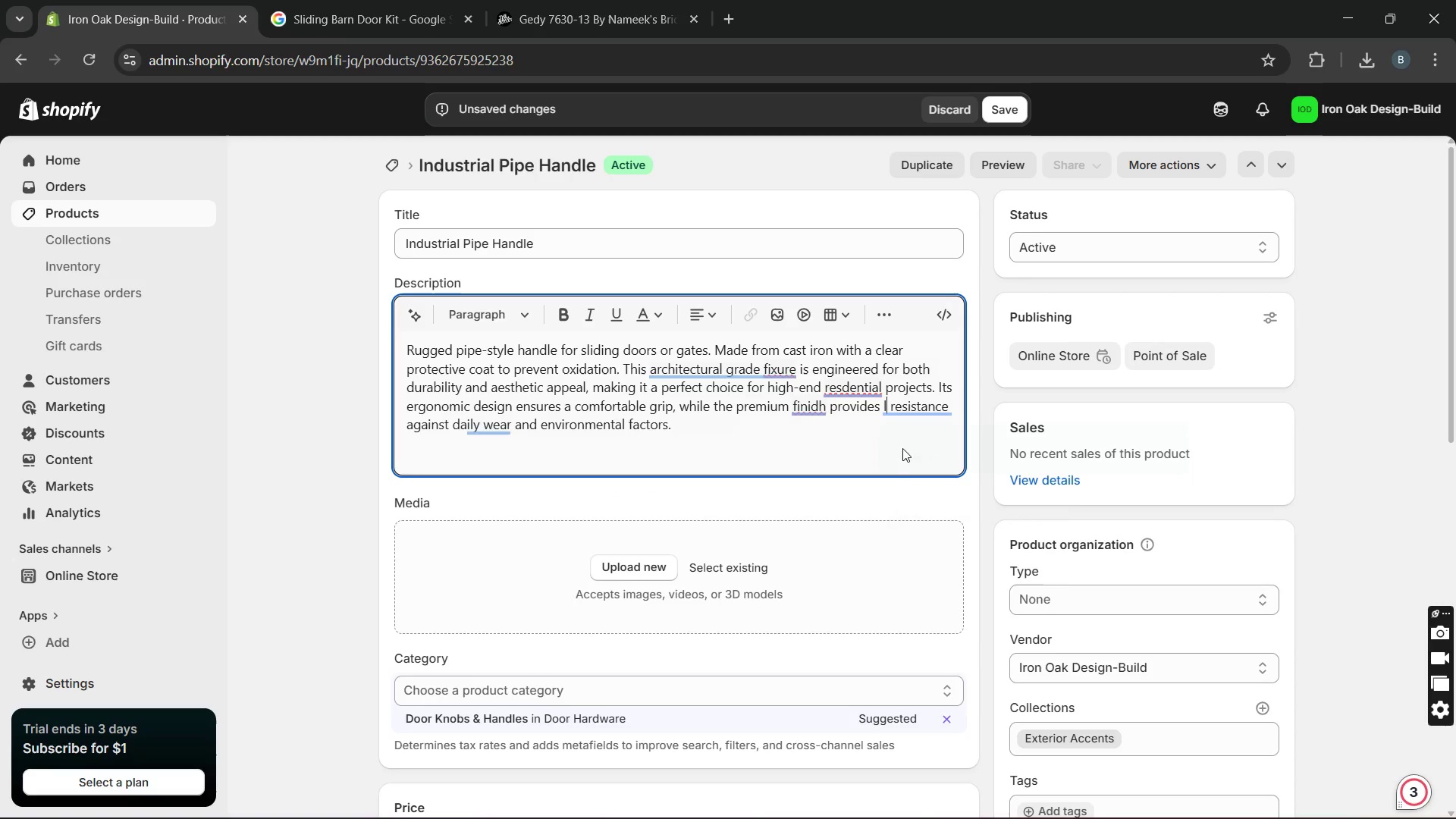 
key(Unknown)
 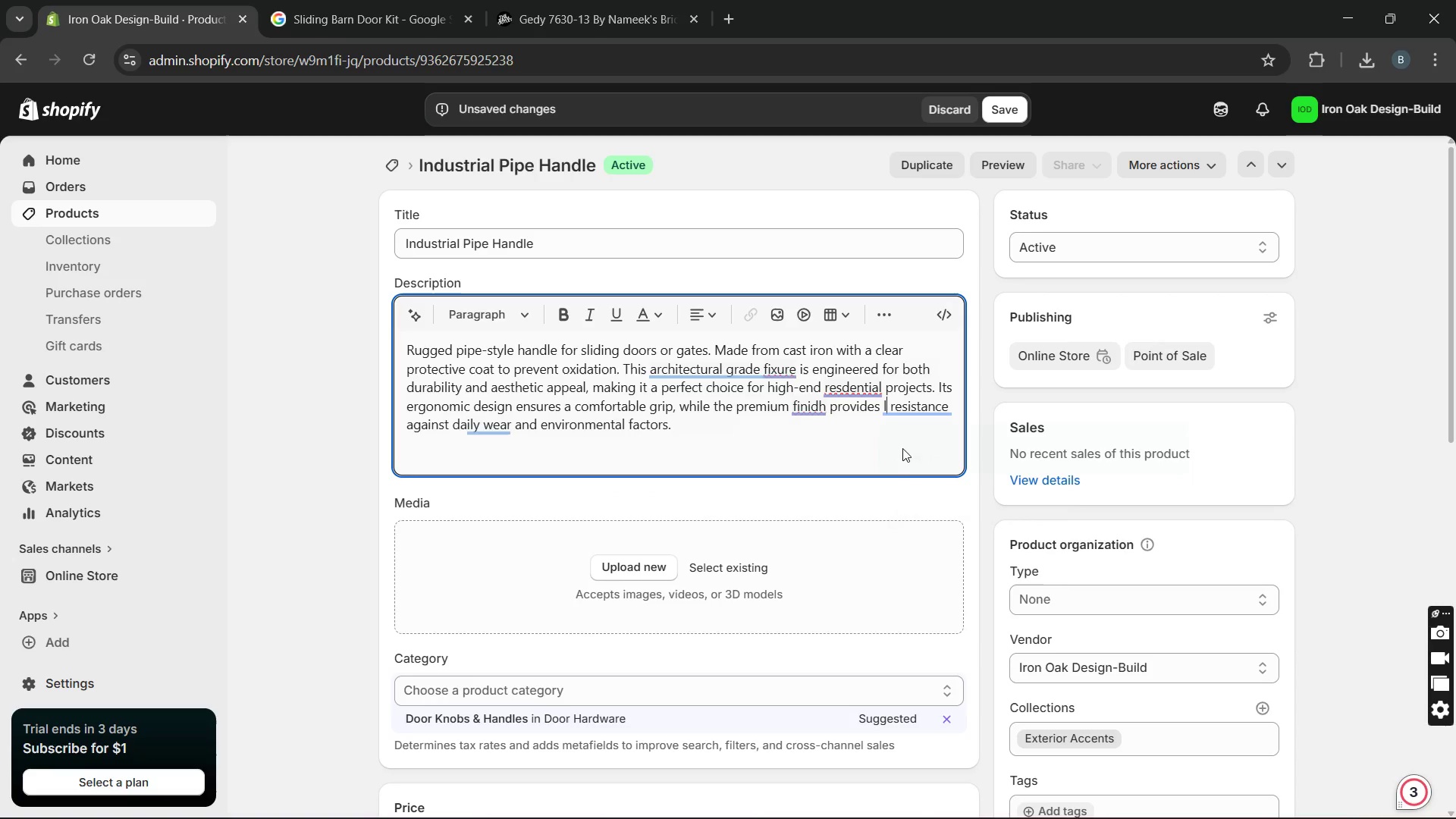 
key(Unknown)
 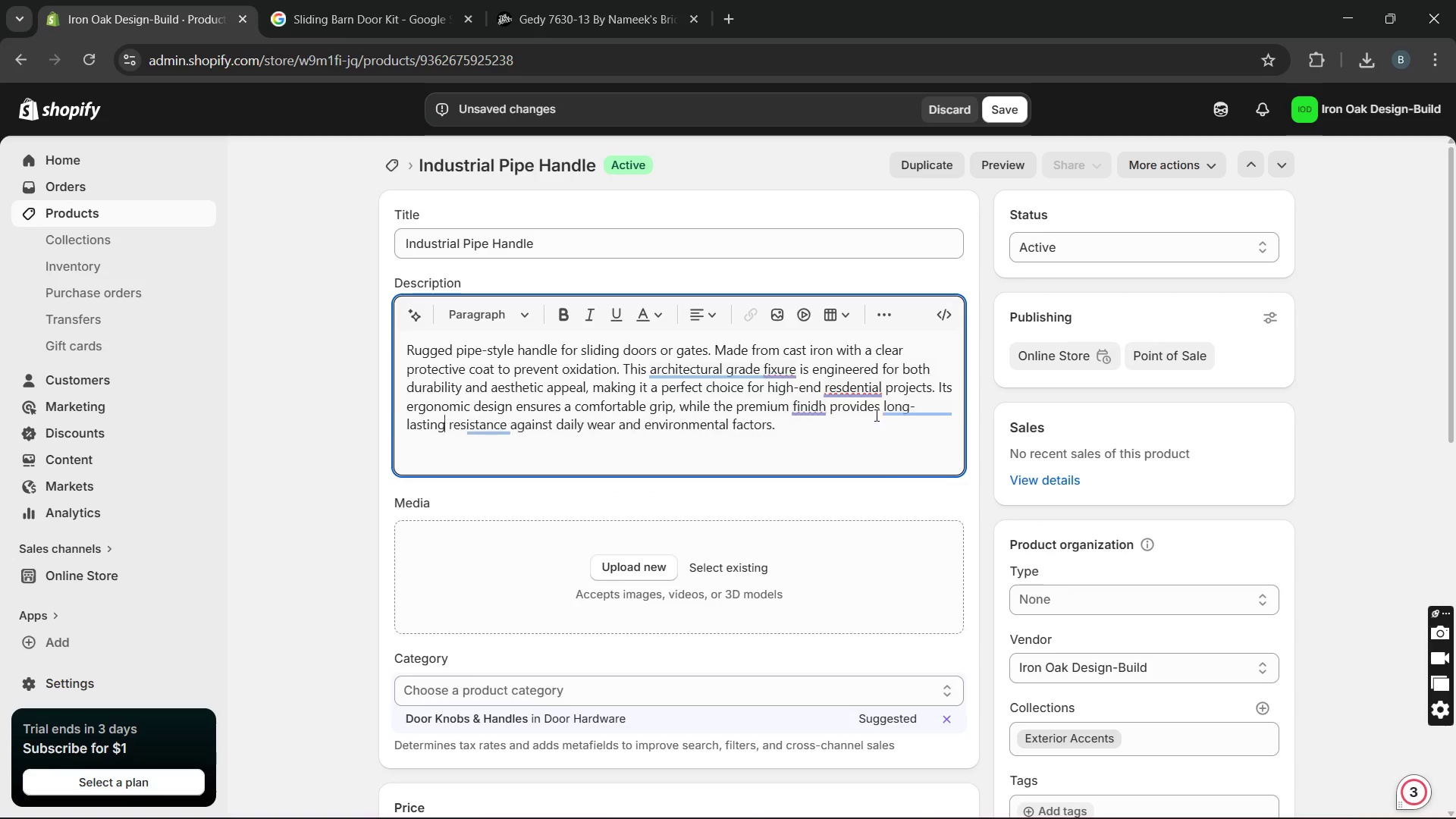 
key(Unknown)
 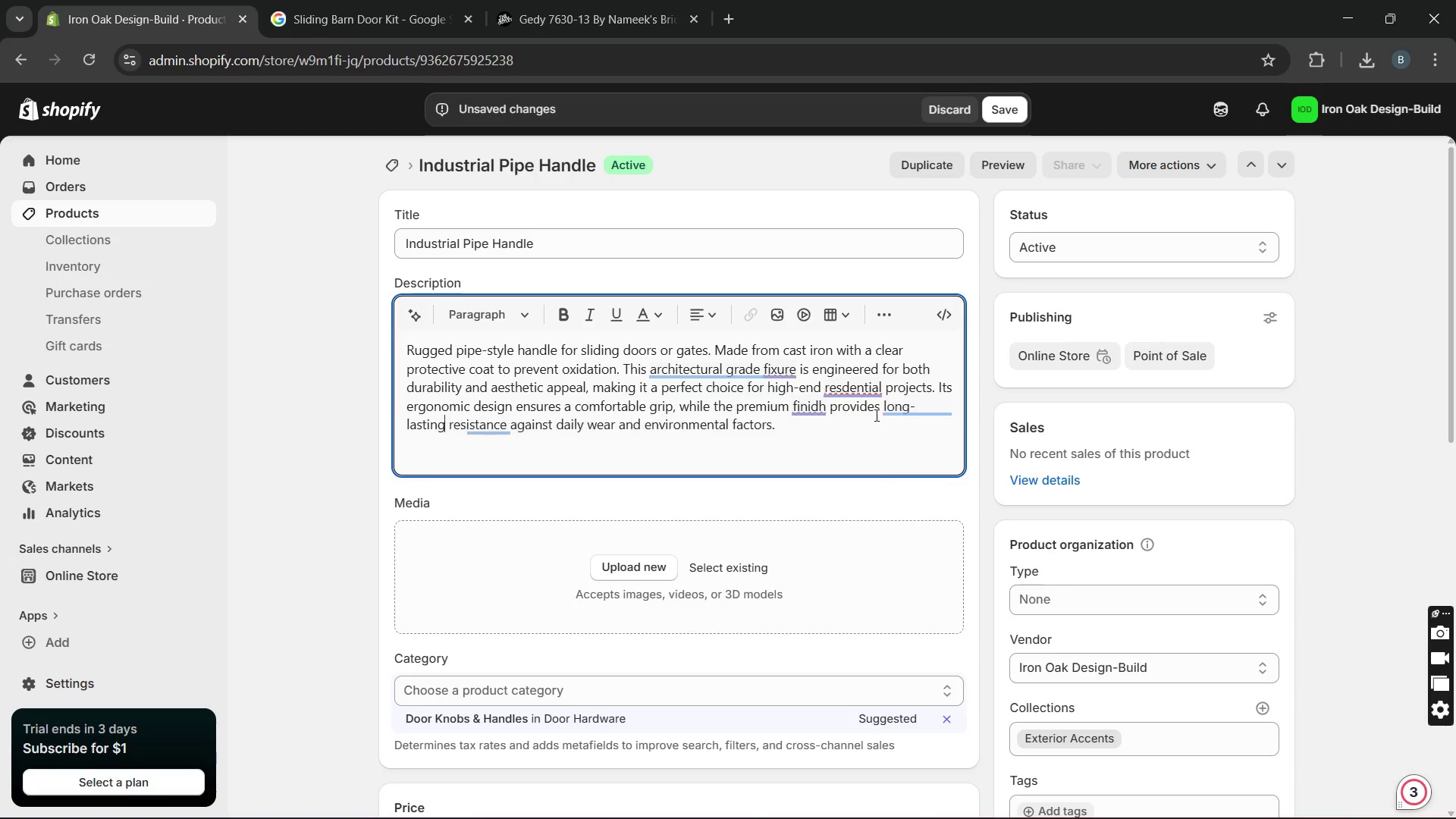 
key(Unknown)
 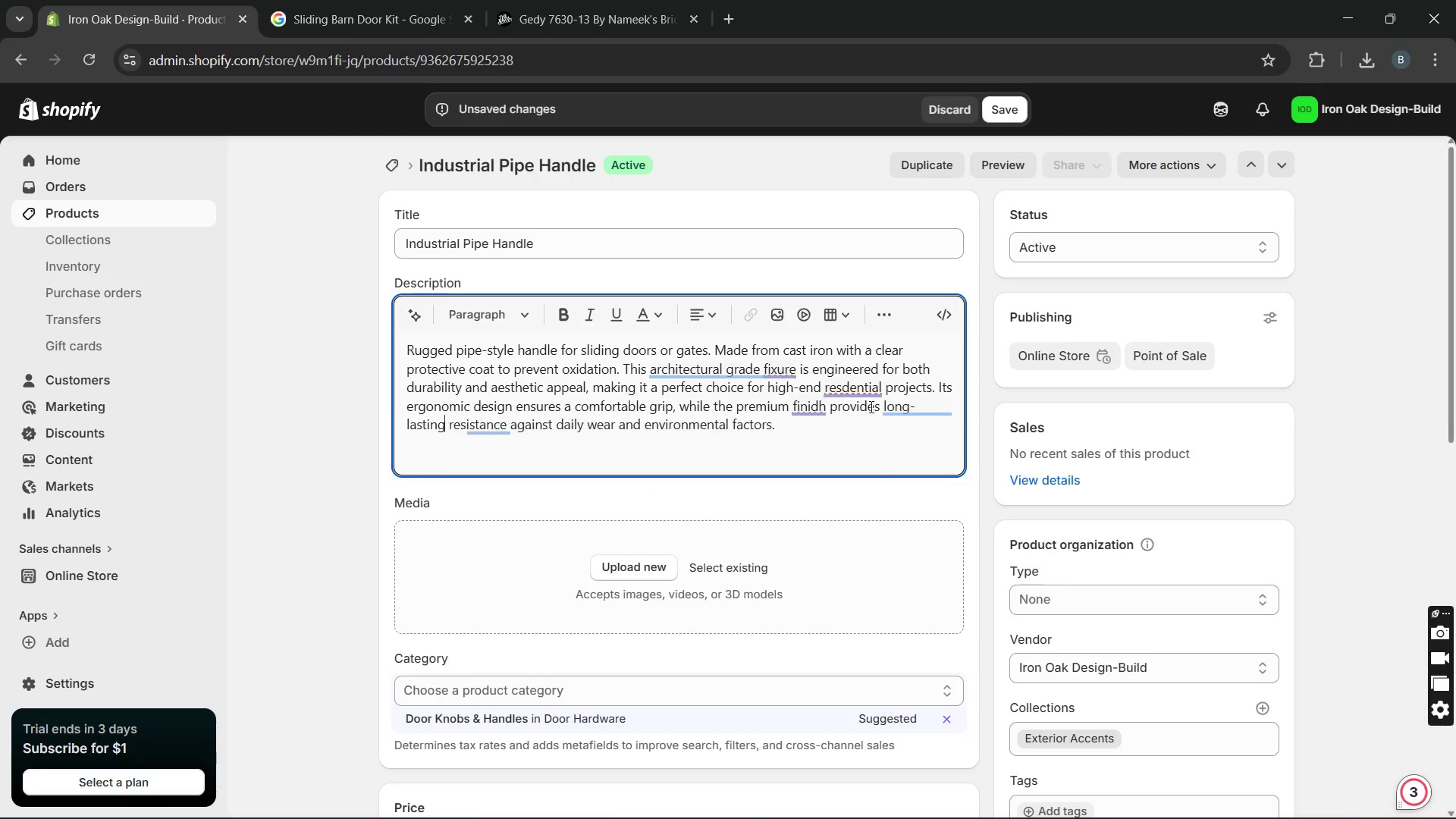 
key(Unknown)
 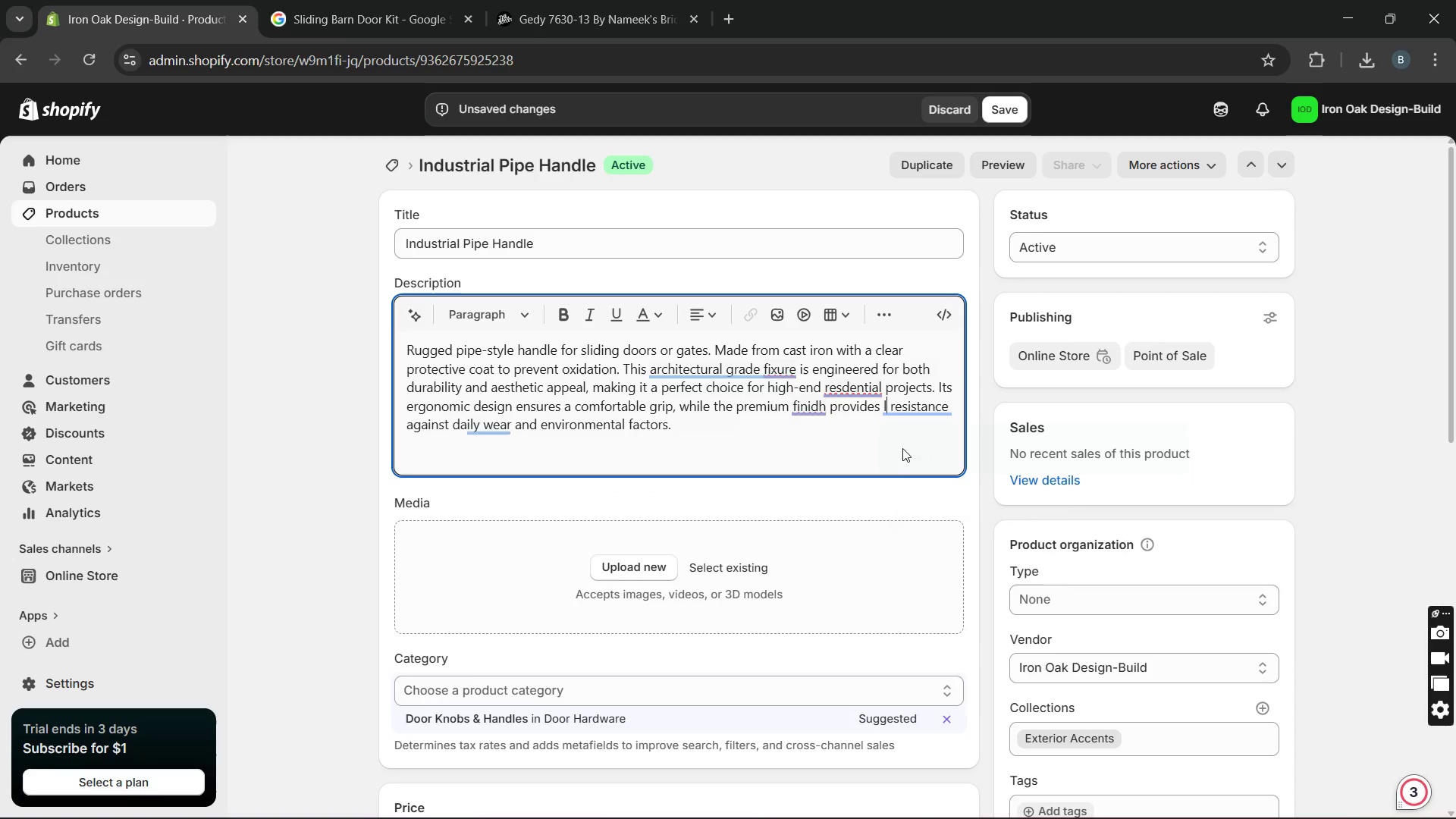 
key(Unknown)
 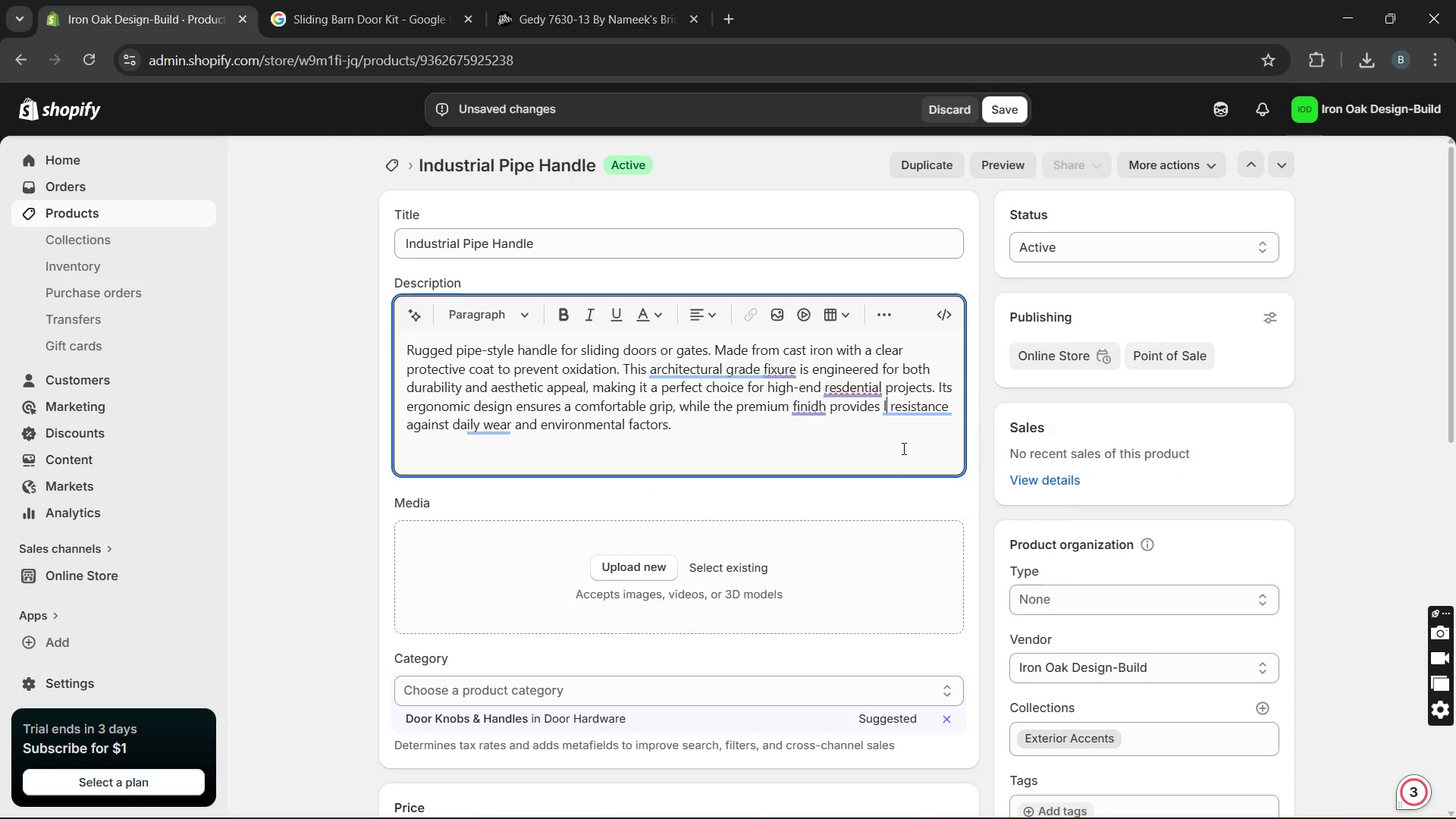 
key(Unknown)
 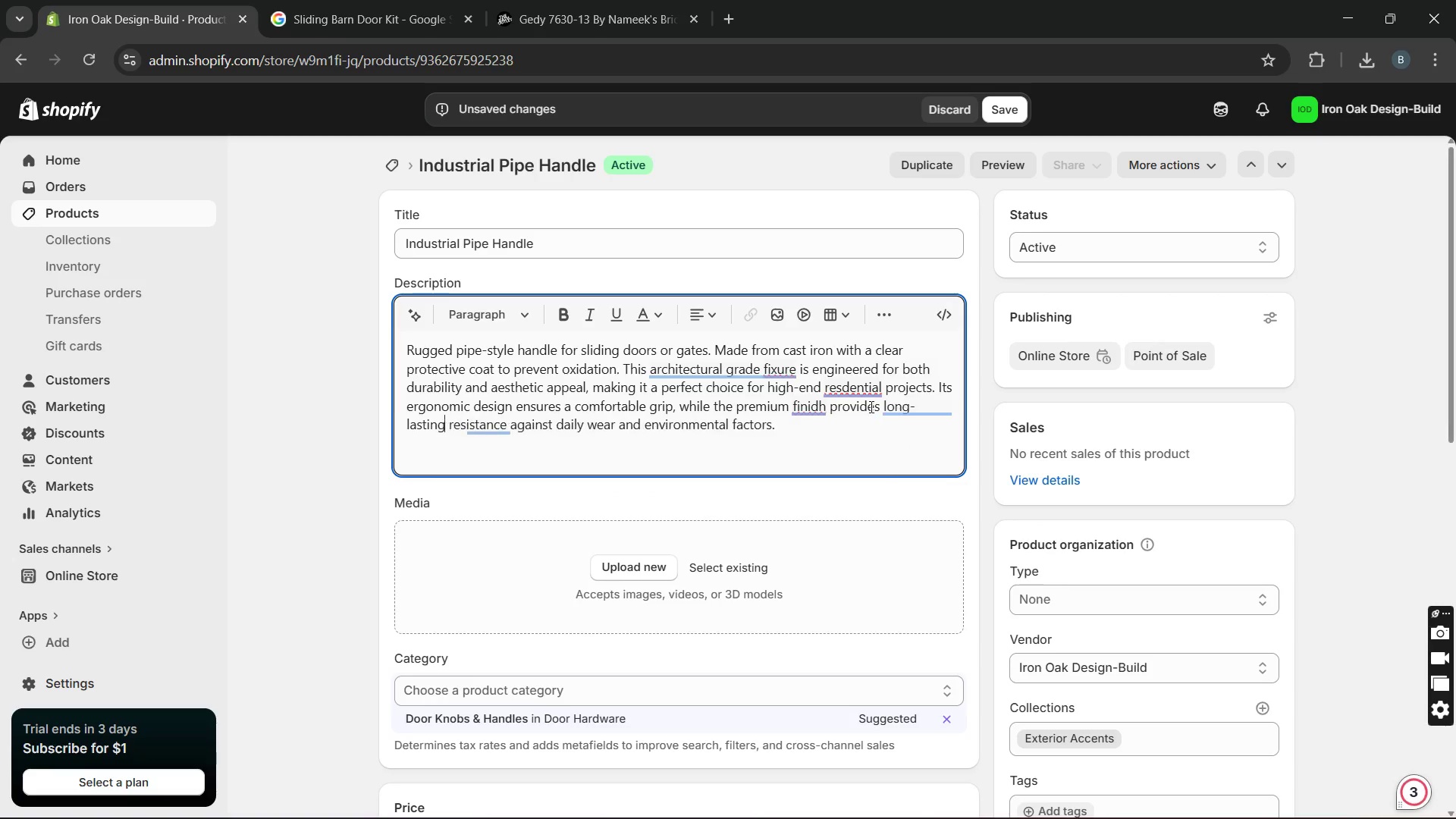 
key(Unknown)
 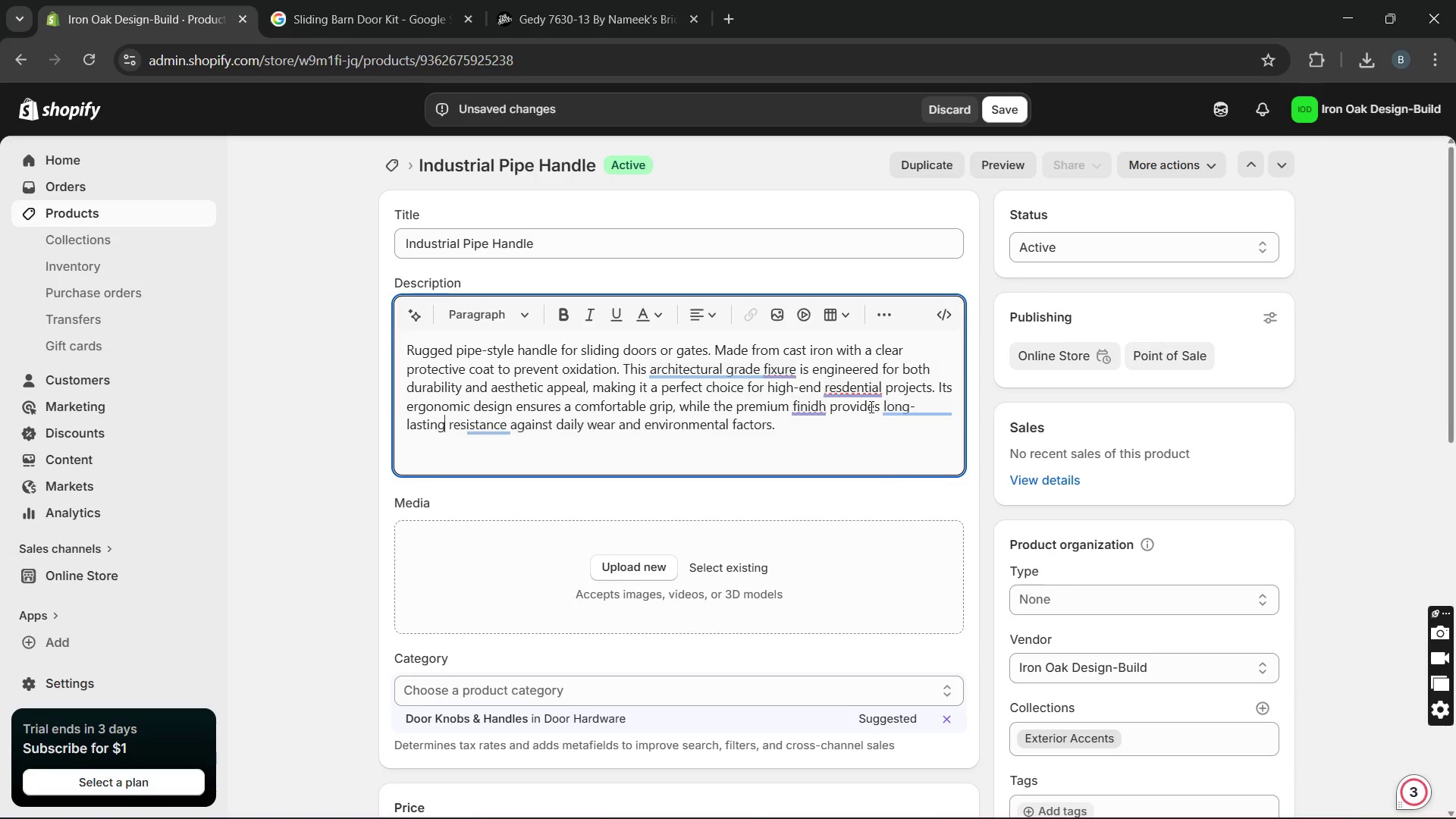 
key(Unknown)
 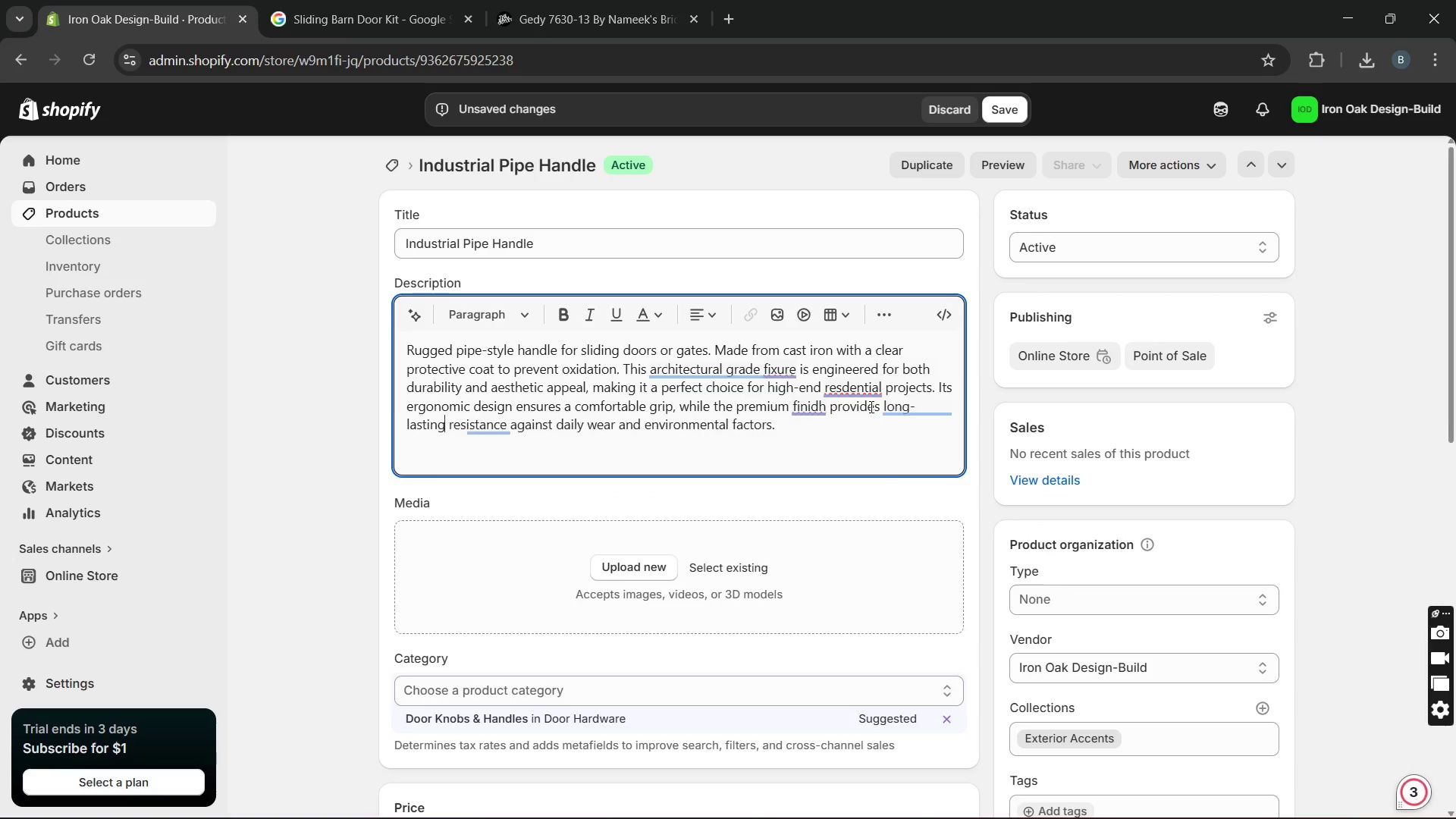 
key(Unknown)
 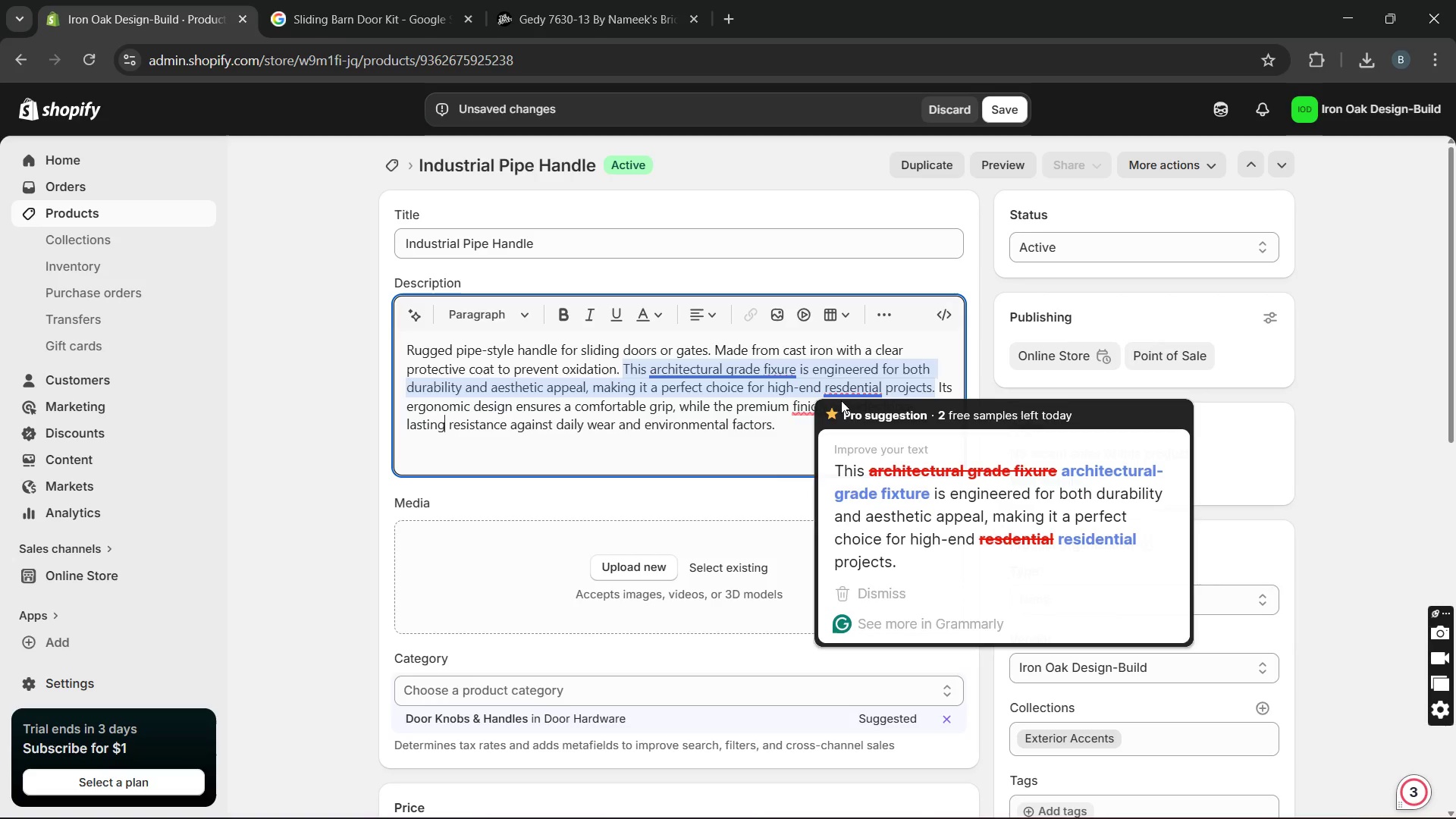 
mouse_move([799, 428])
 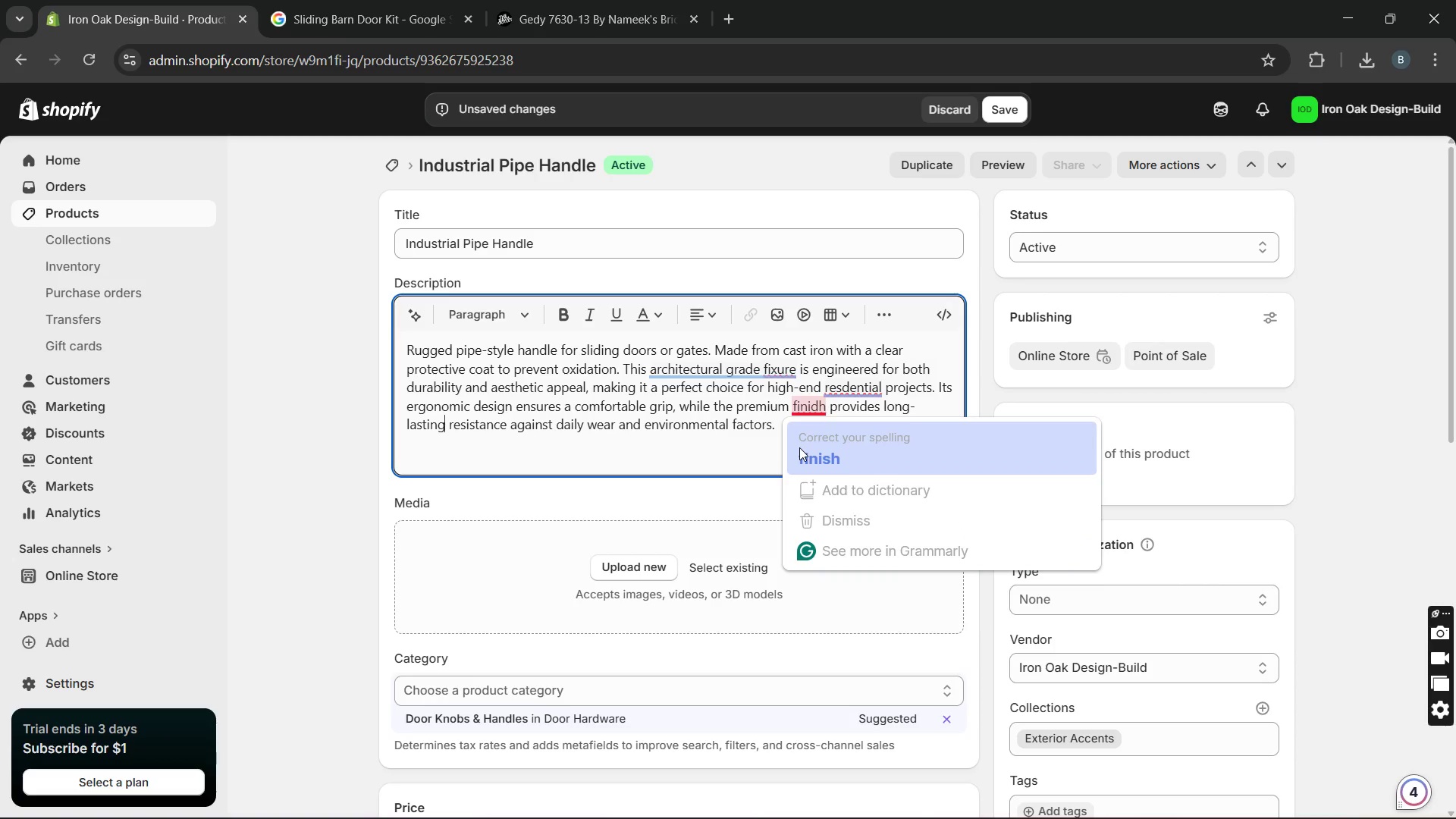 
left_click([799, 447])
 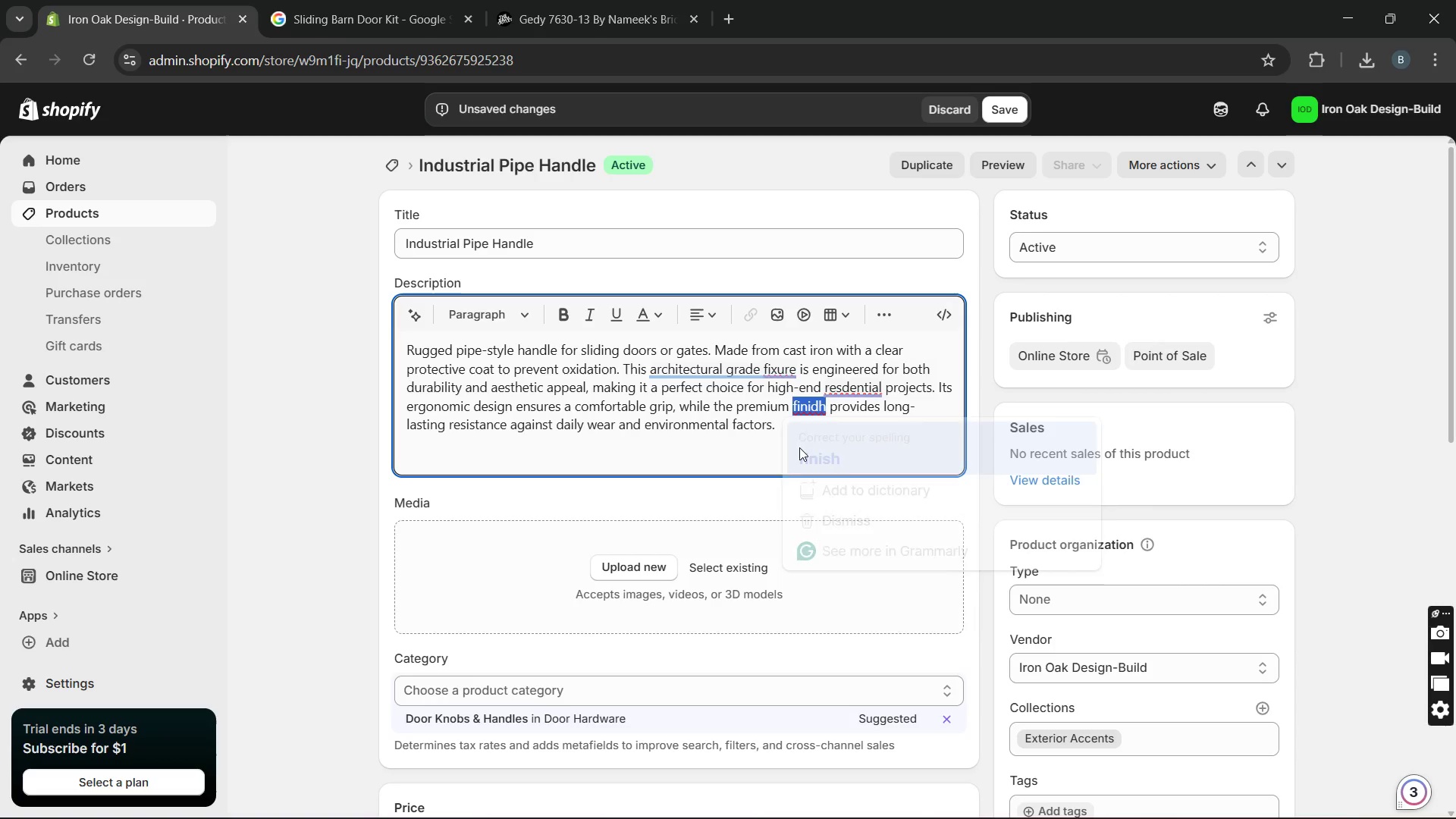 
key(Unknown)
 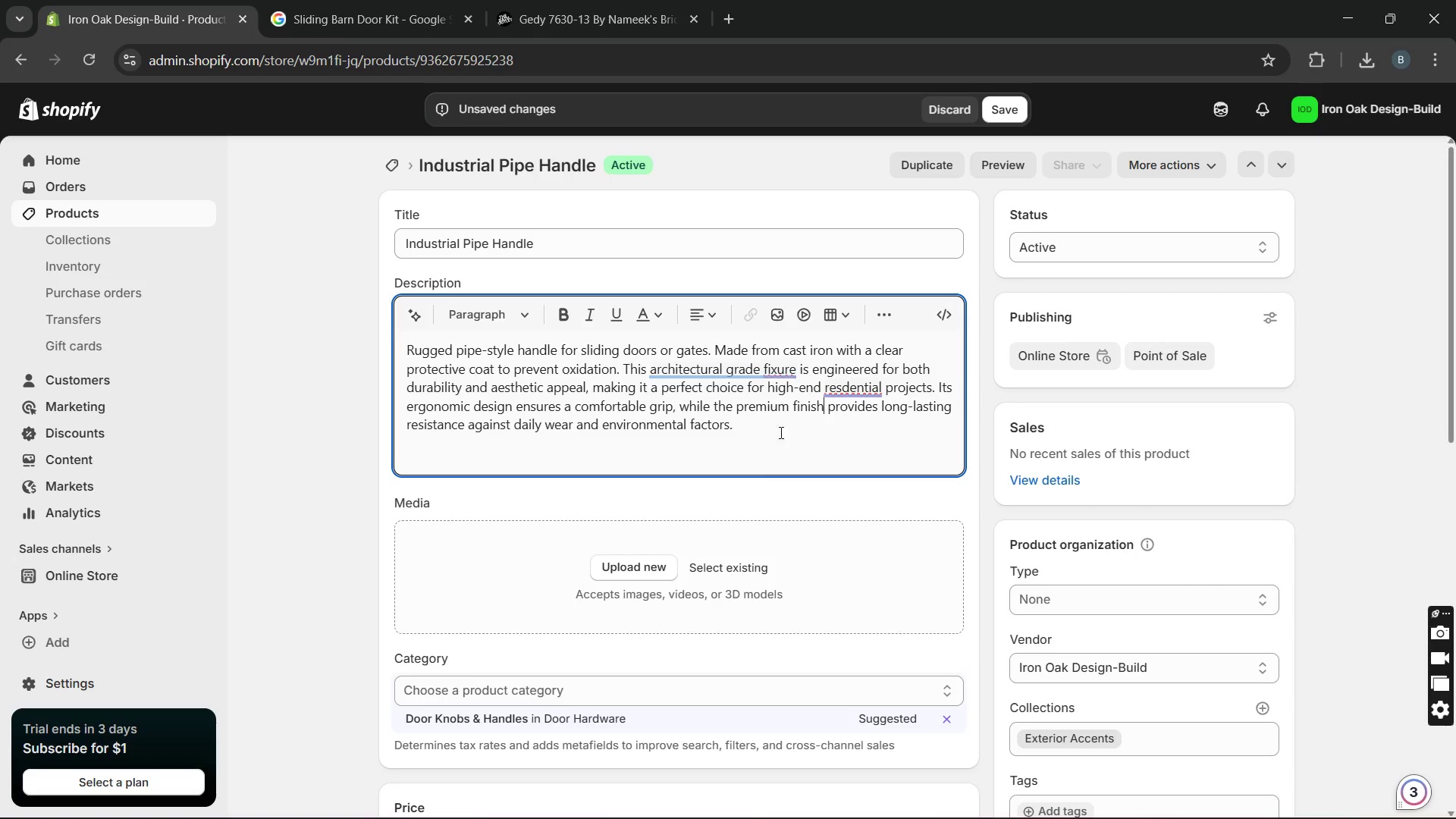 
key(Unknown)
 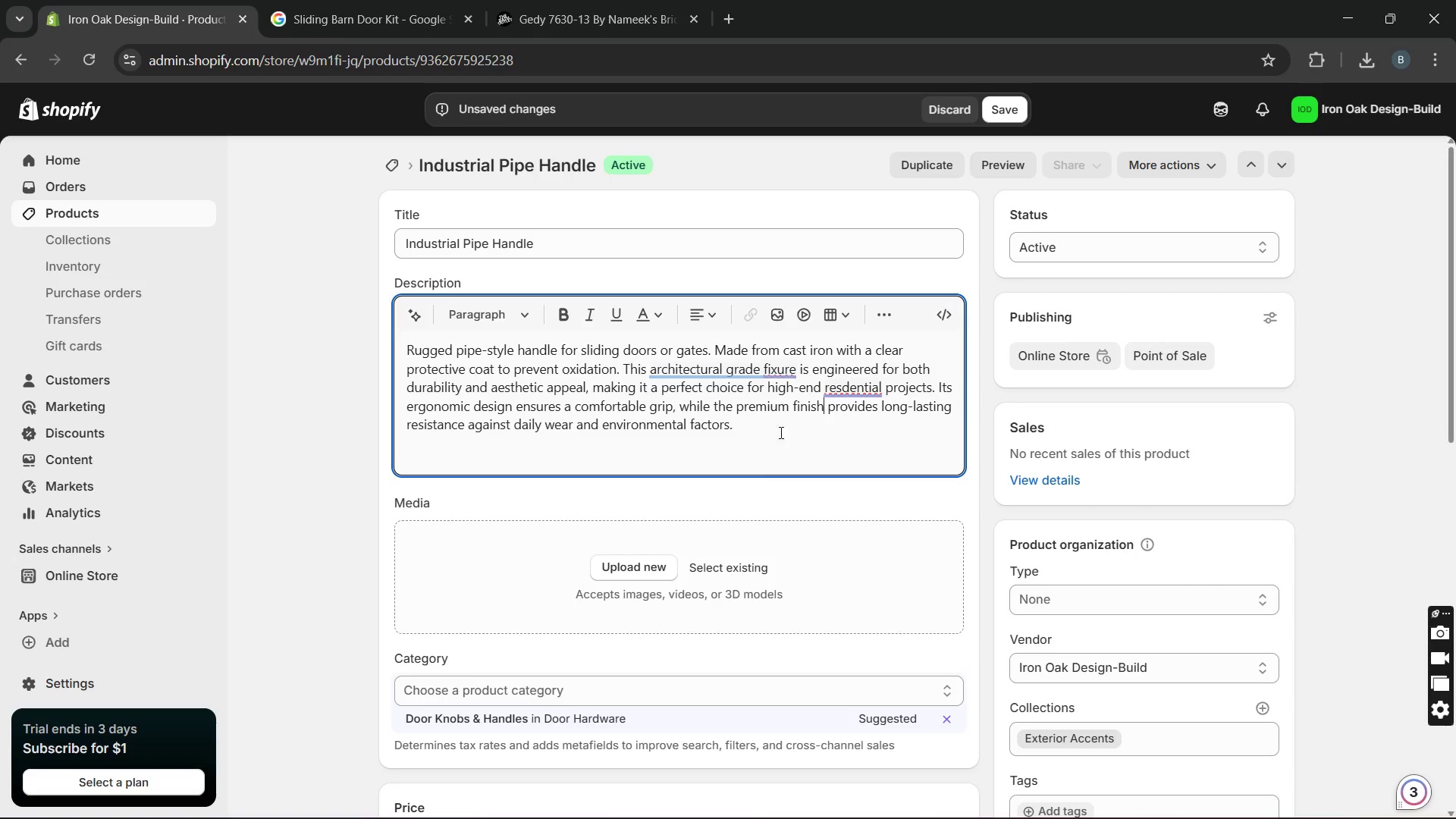 
key(Unknown)
 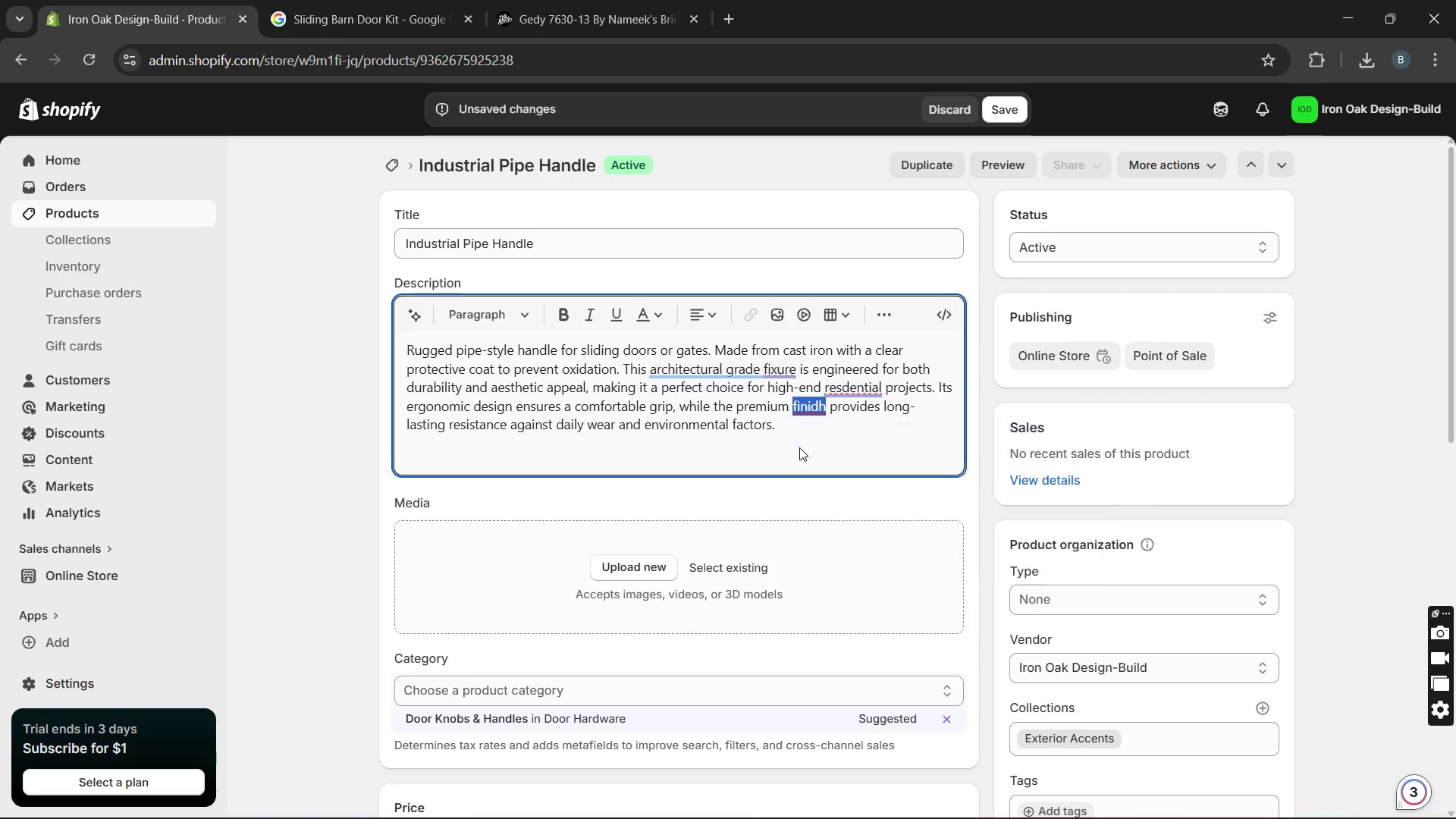 
key(Unknown)
 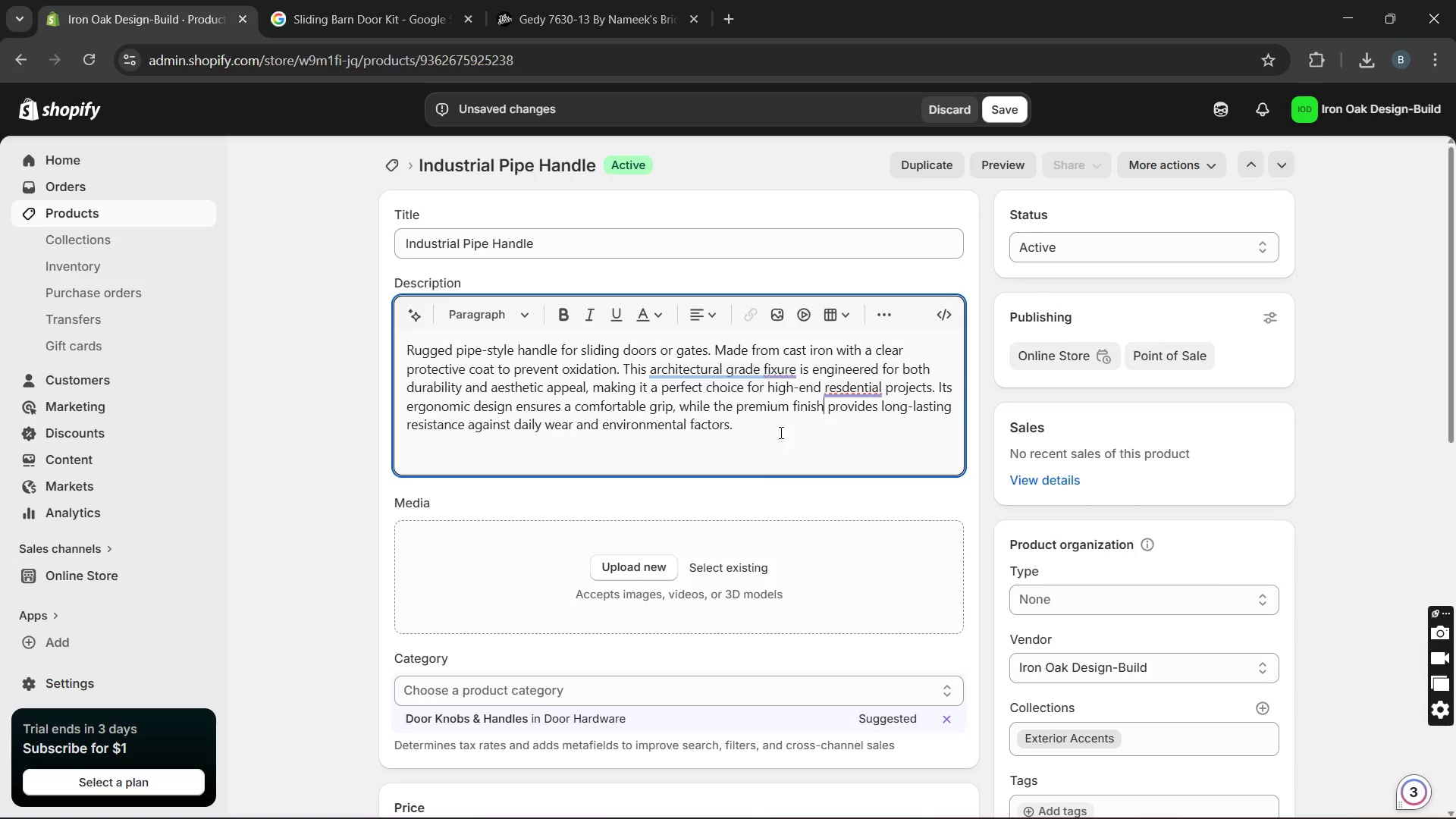 
key(Unknown)
 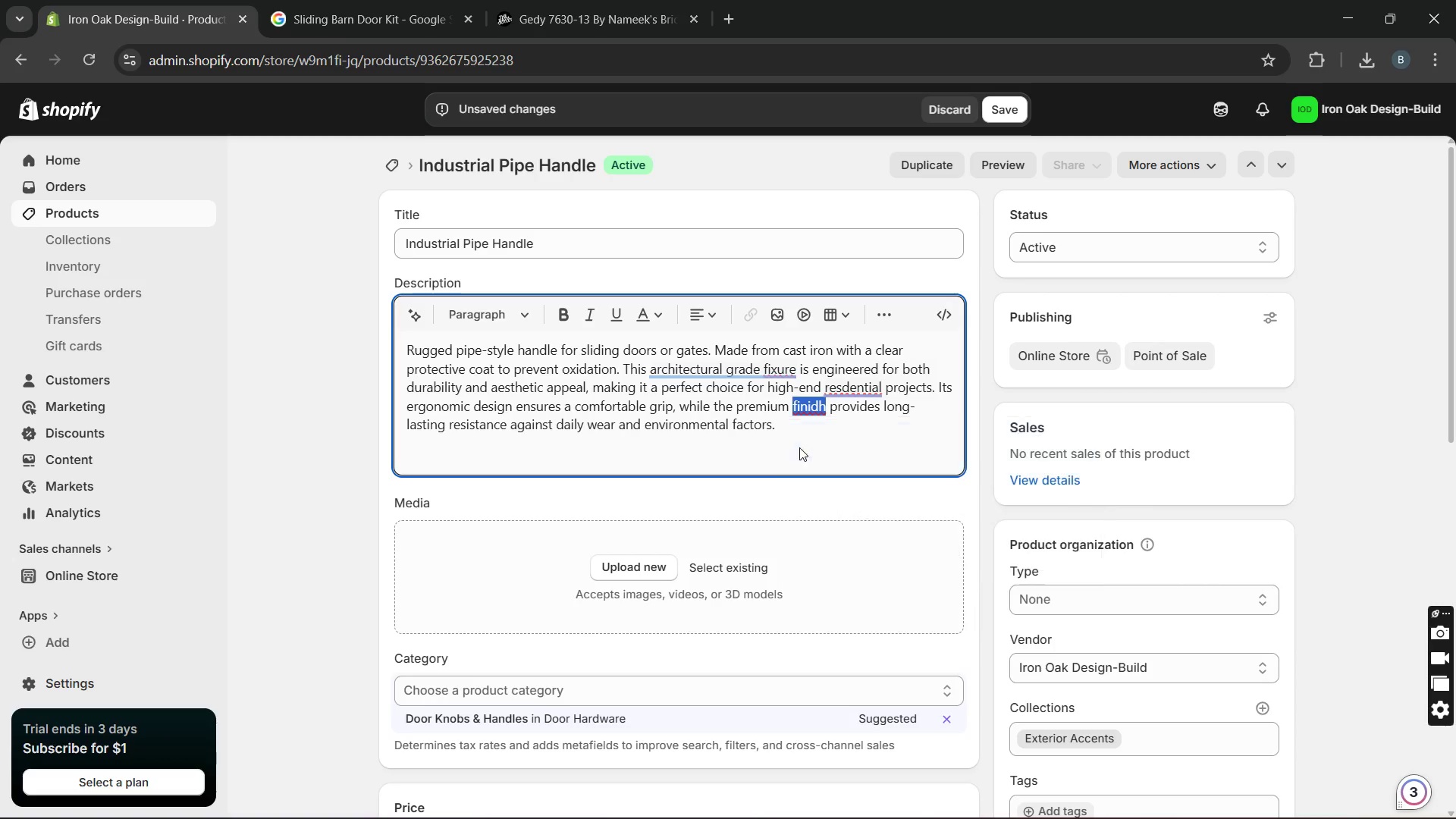 
left_click([748, 431])
 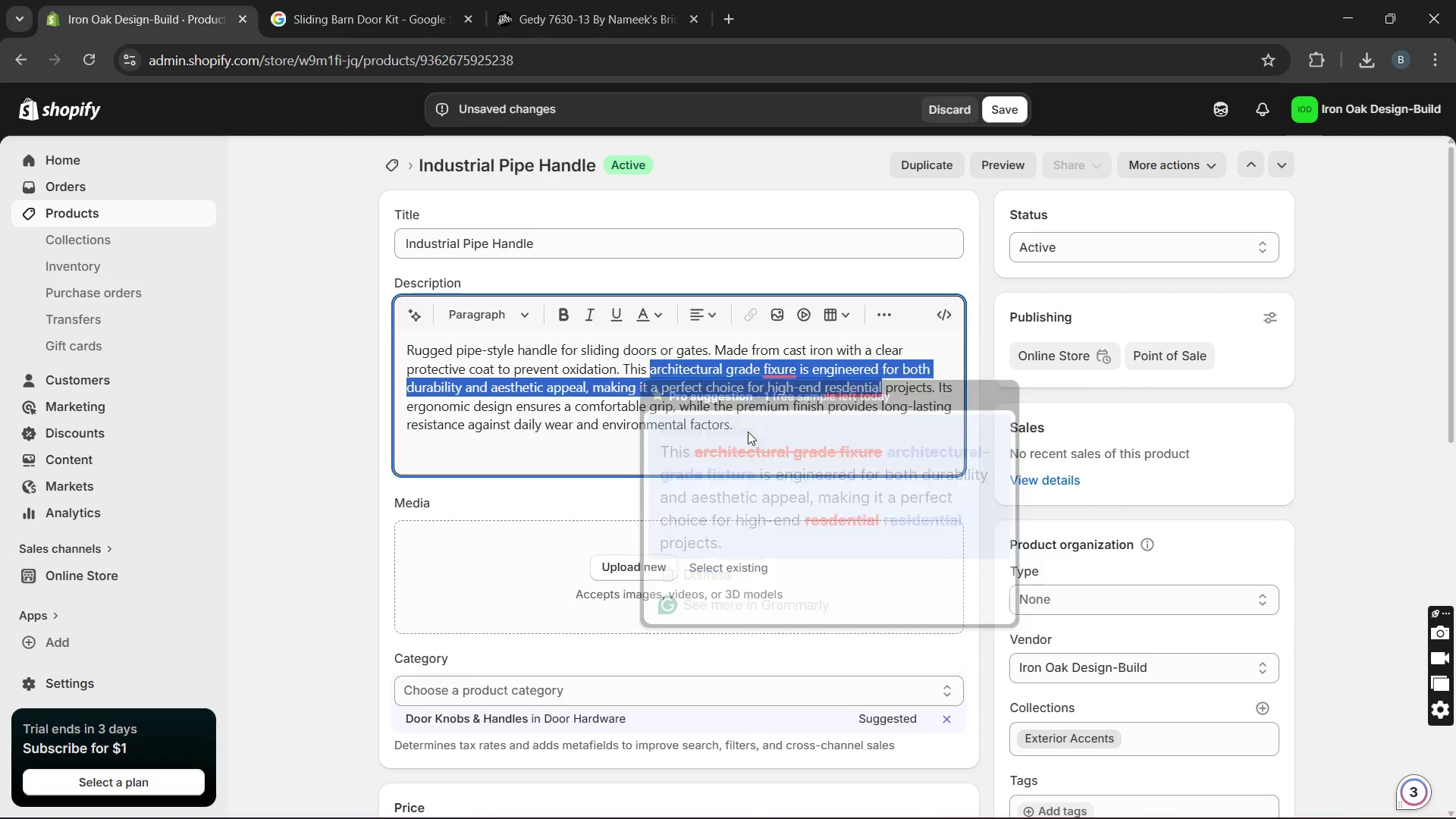 
key(Control+ControlRight)
 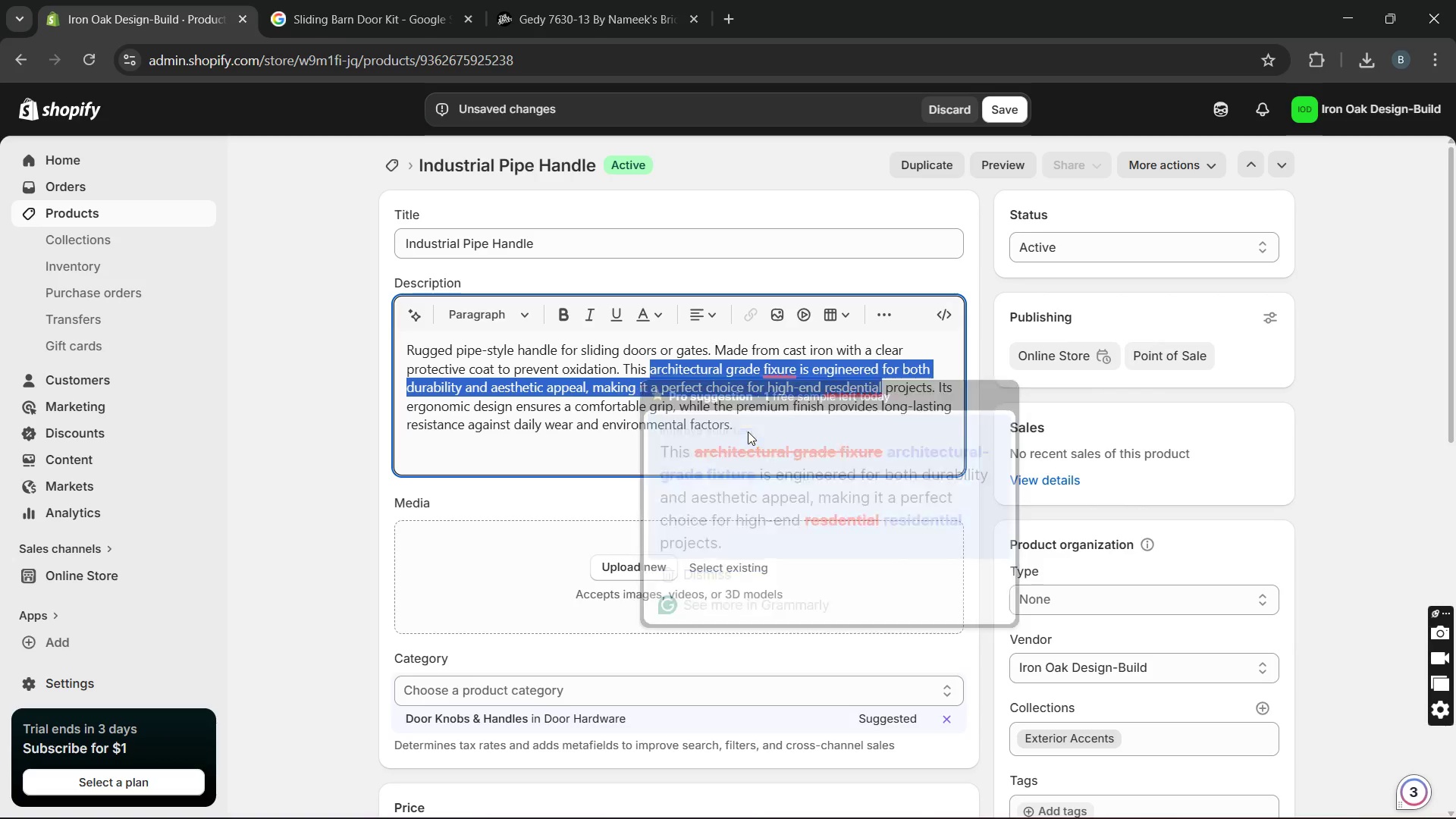 
left_click([730, 469])
 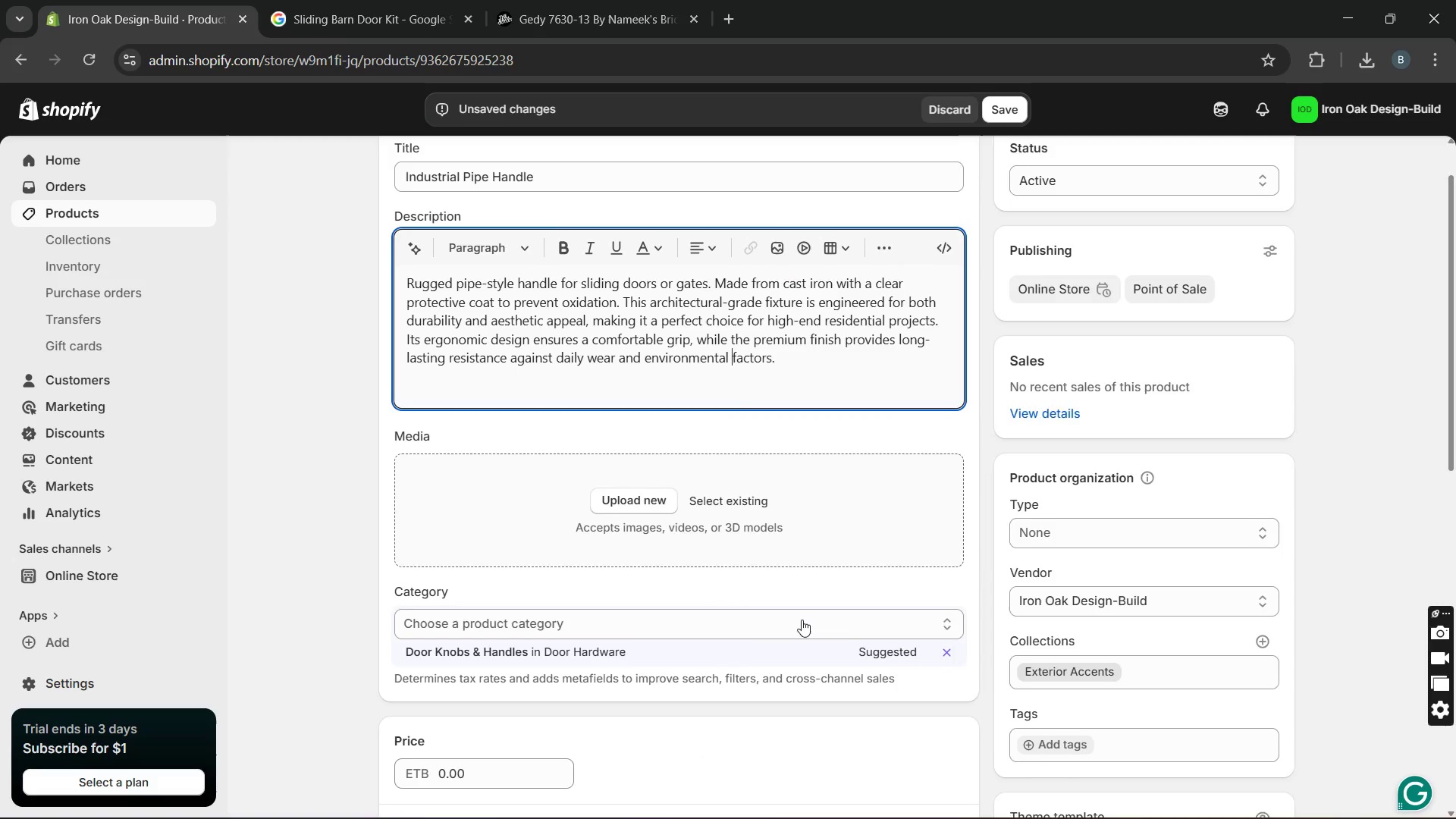 
wait(9.91)
 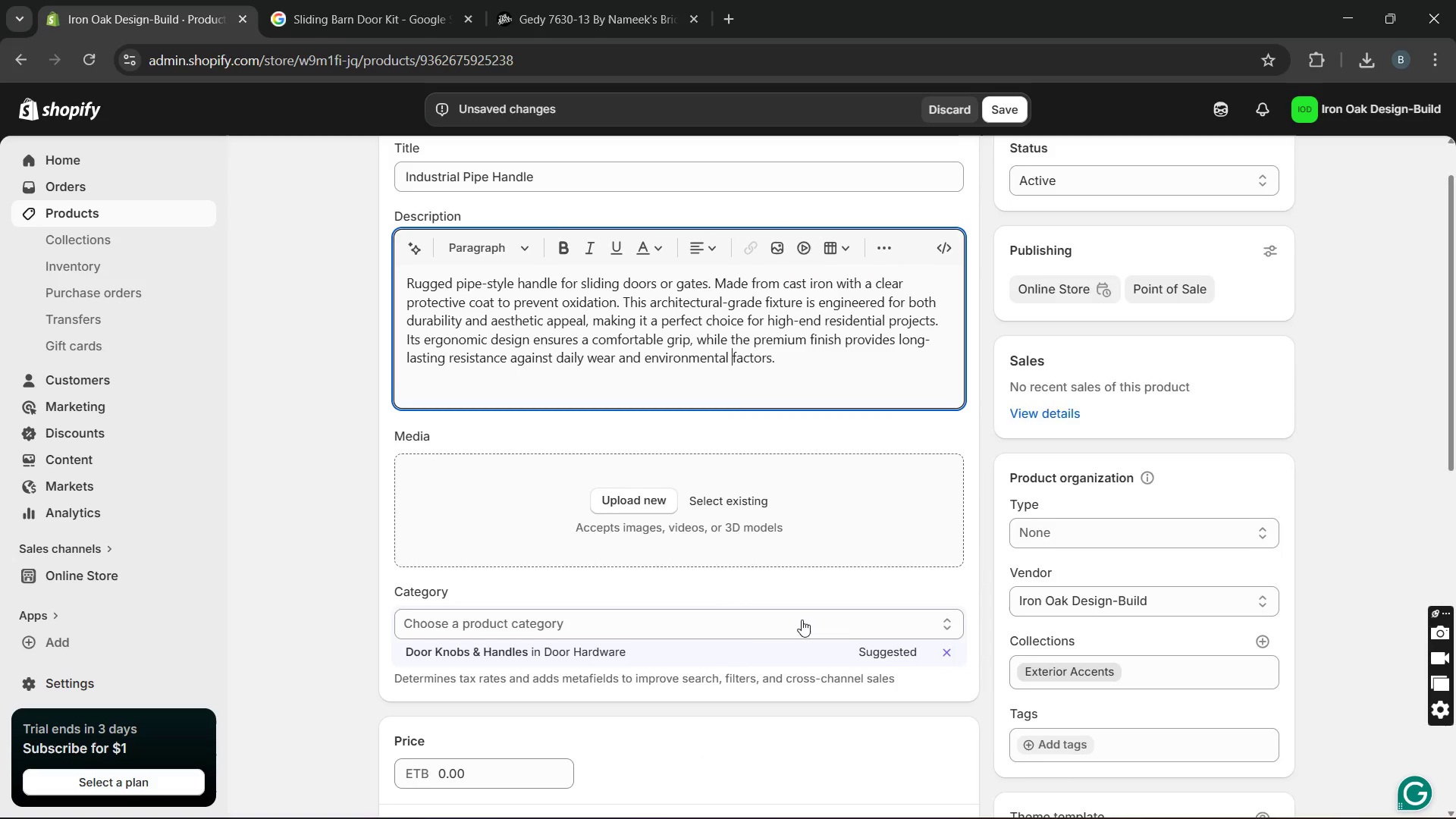 
left_click_drag(start_coordinate=[502, 515], to_coordinate=[362, 504])
 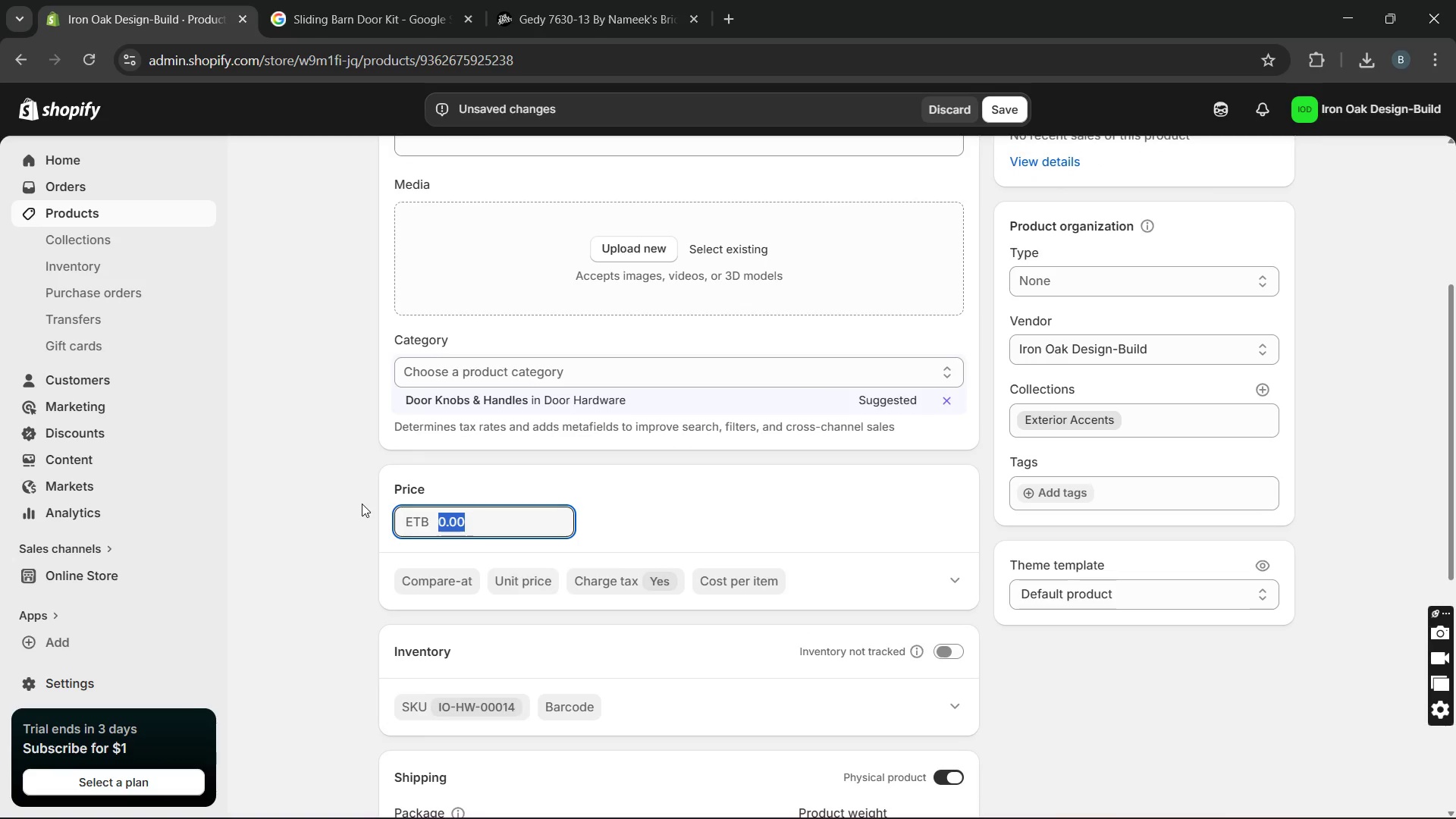 
type(48)
 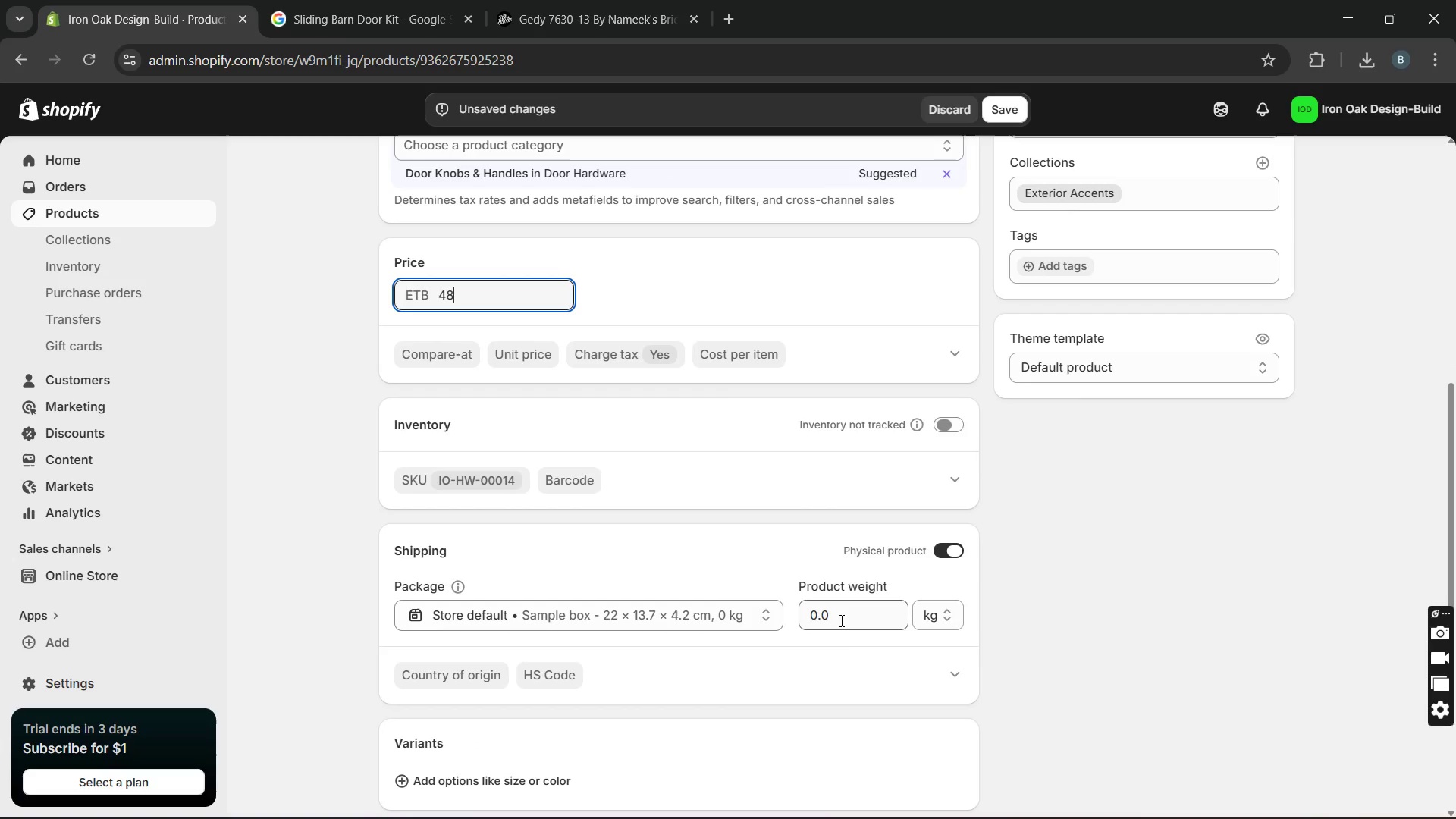 
left_click_drag(start_coordinate=[854, 612], to_coordinate=[769, 617])
 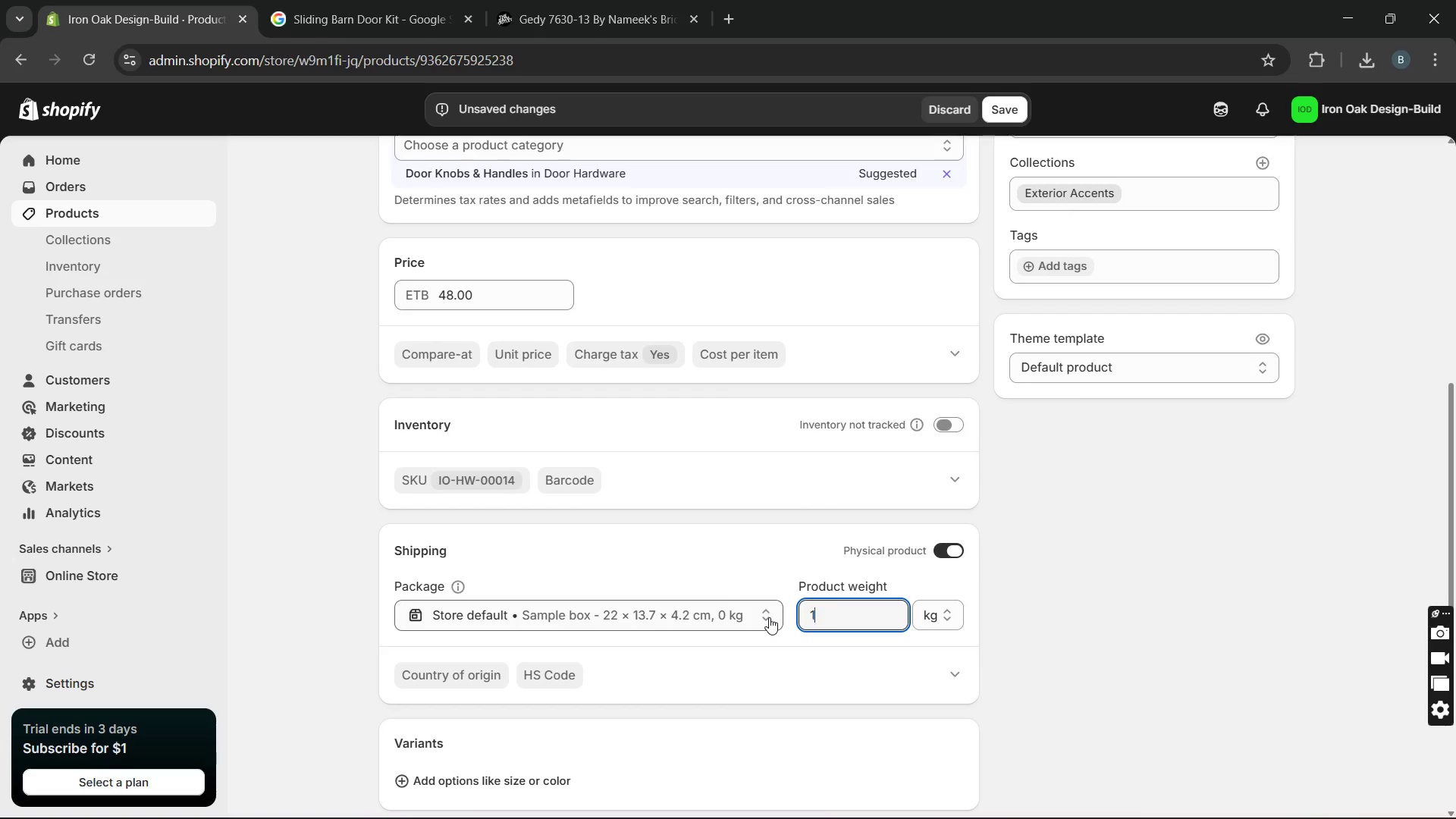 
type(18)
 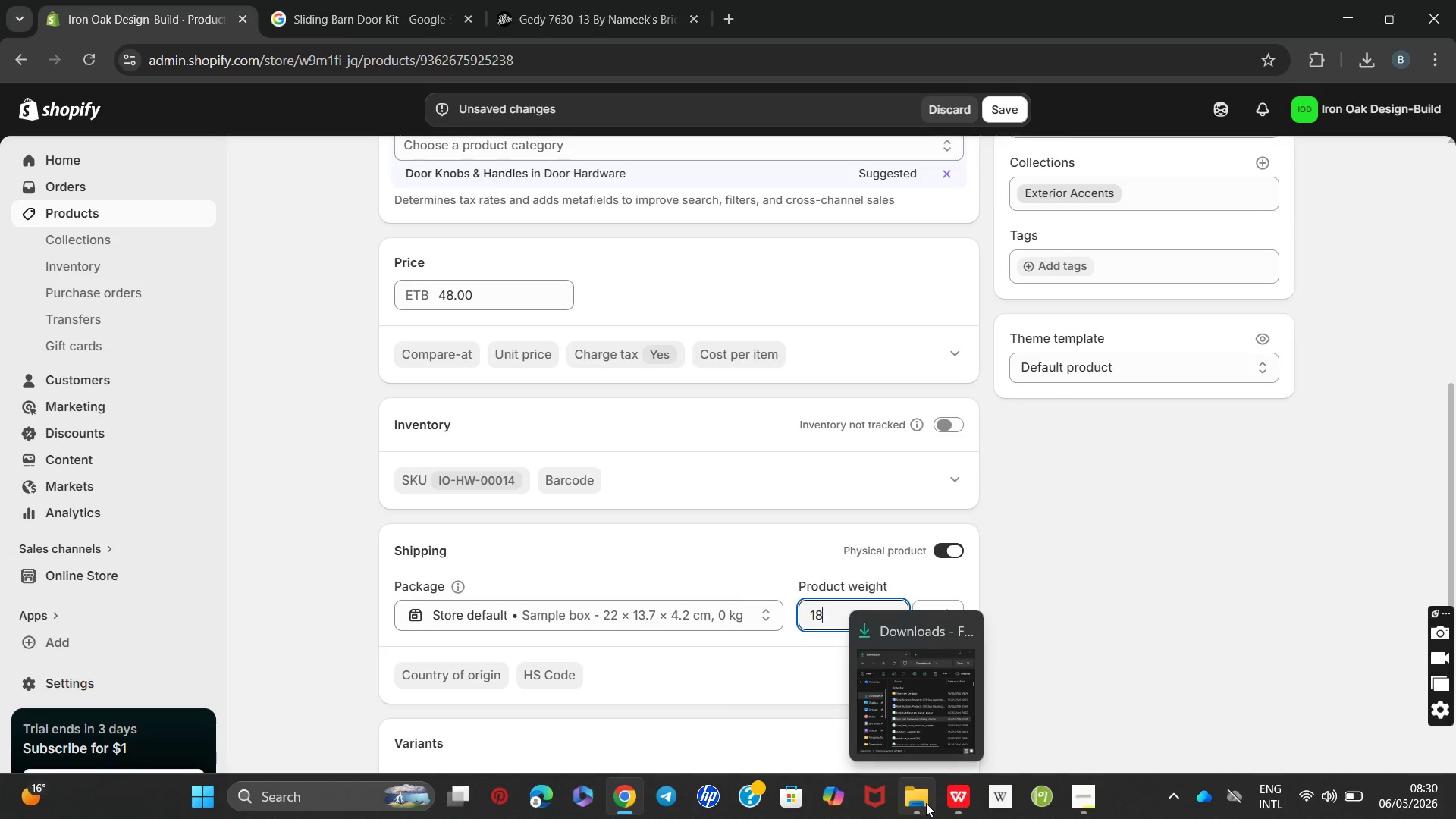 
wait(7.42)
 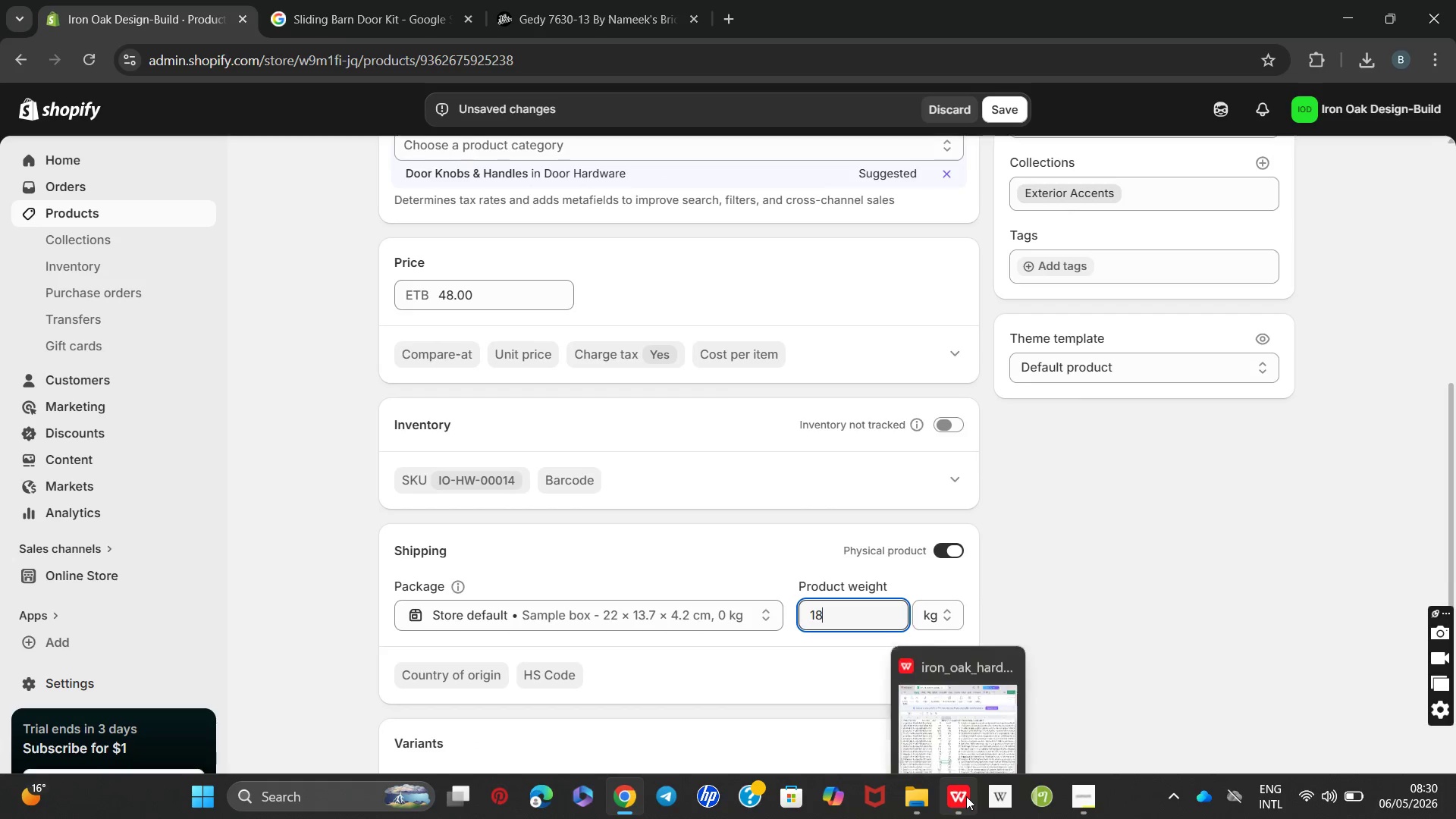 
left_click([929, 620])
 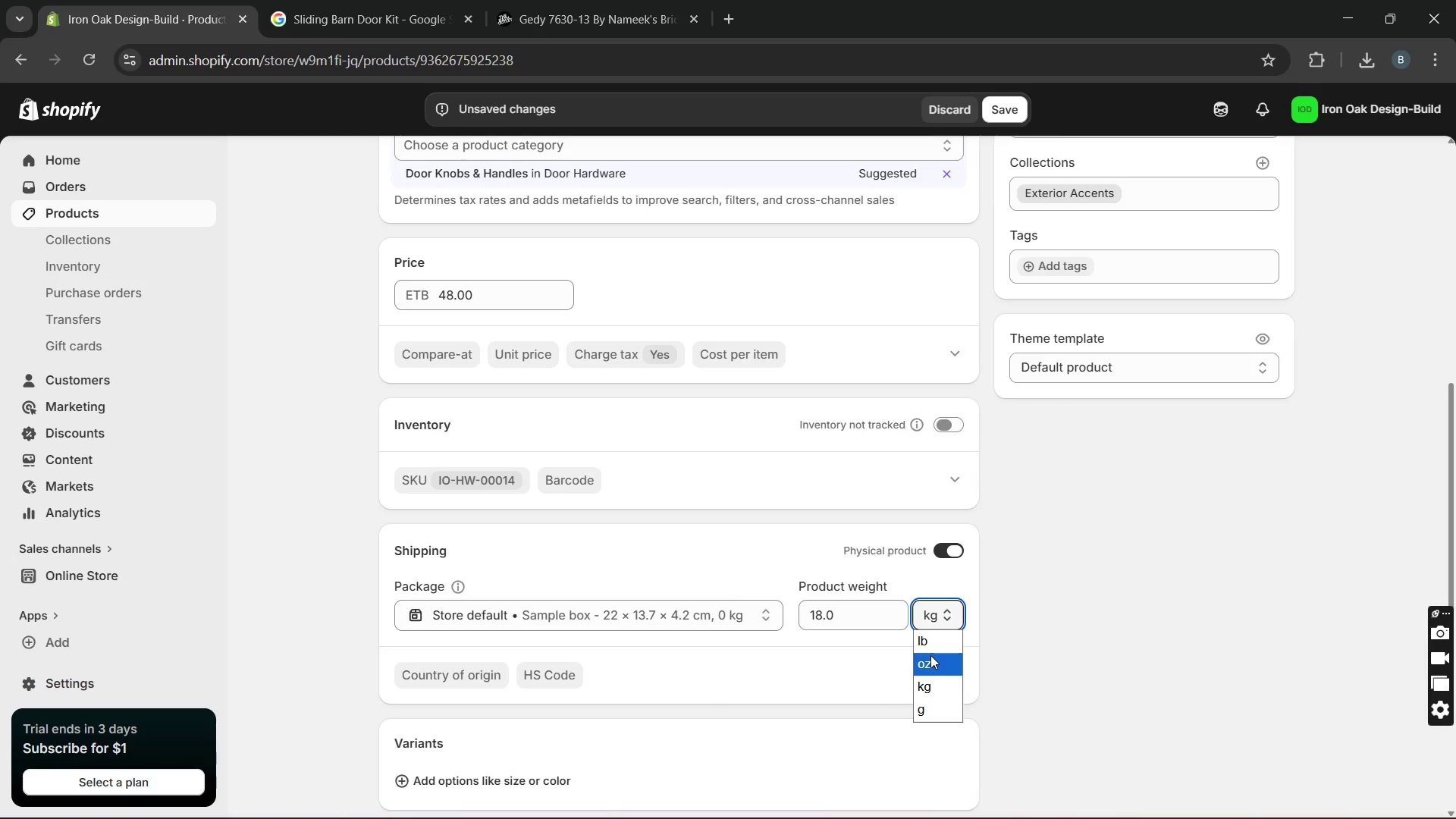 
left_click([930, 655])
 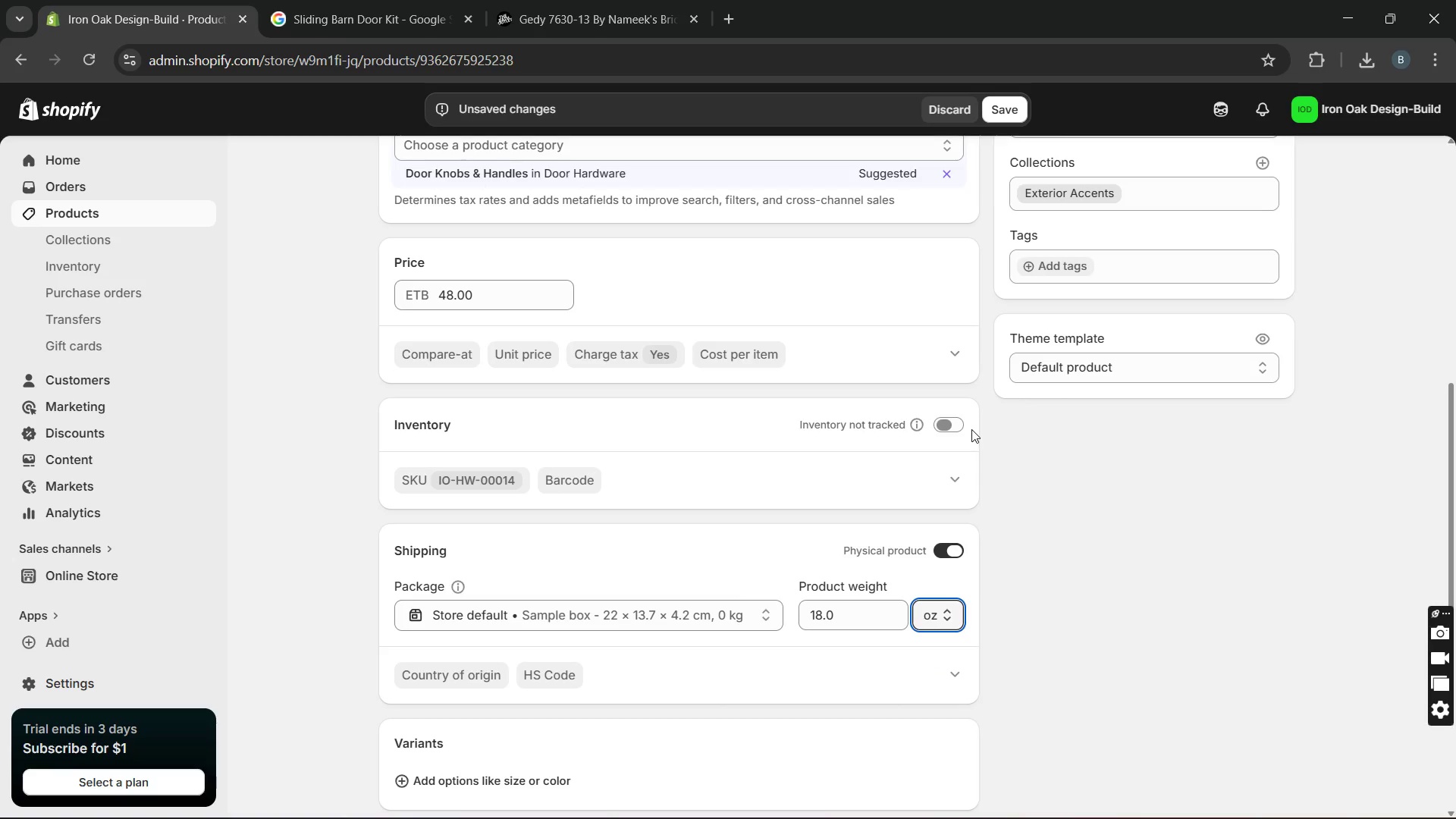 
left_click([943, 424])
 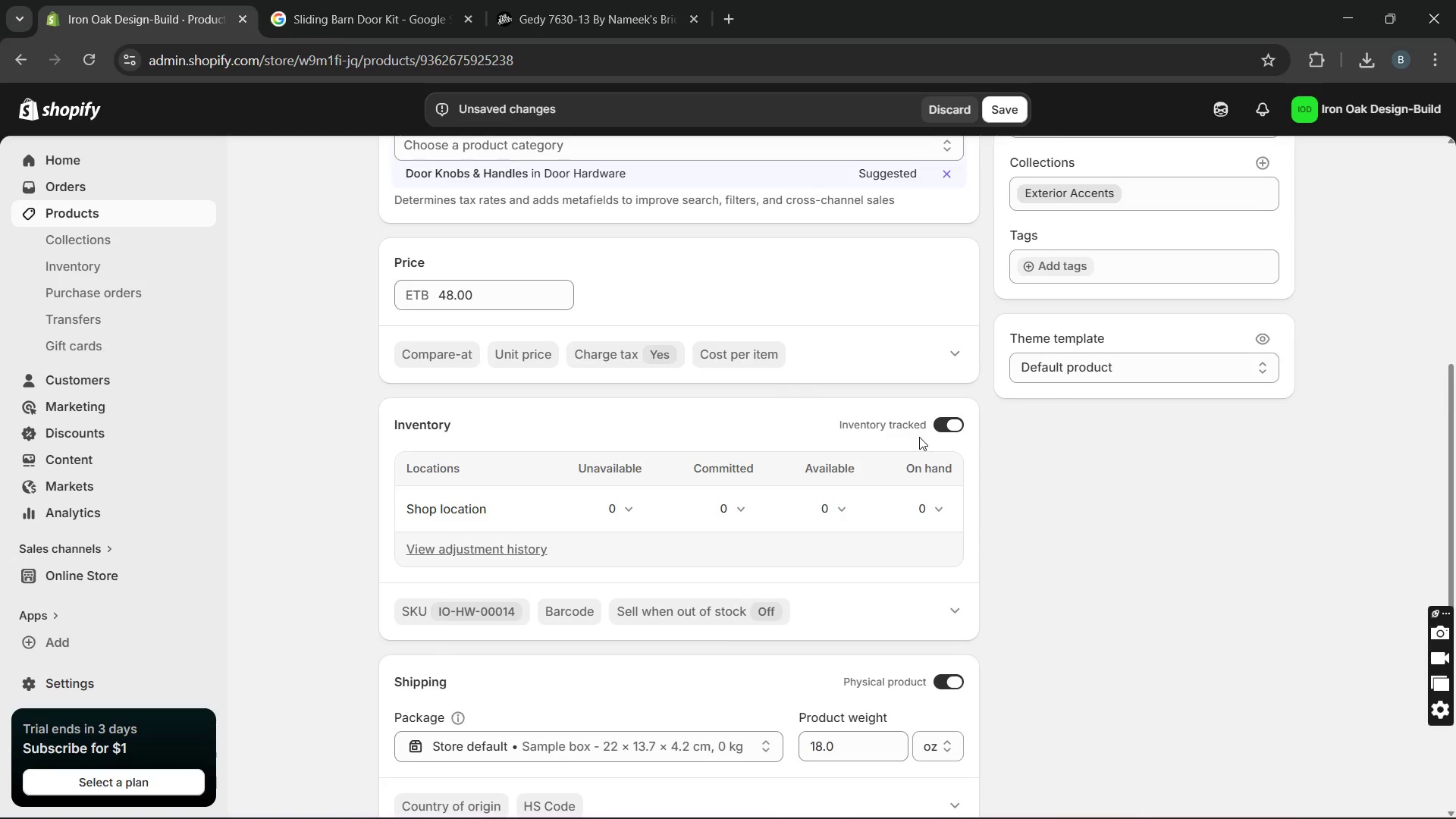 
left_click([825, 505])
 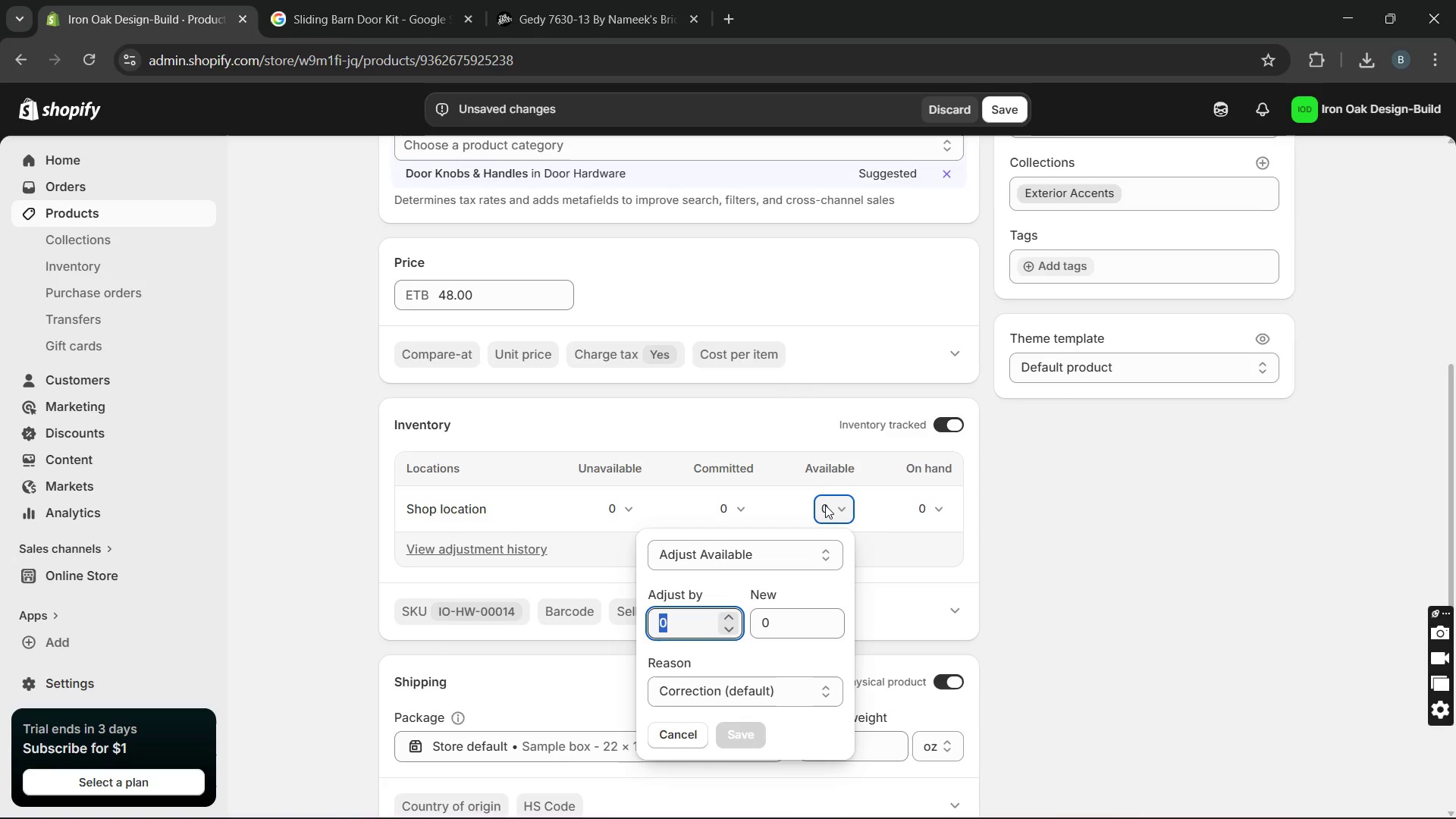 
type(15)
 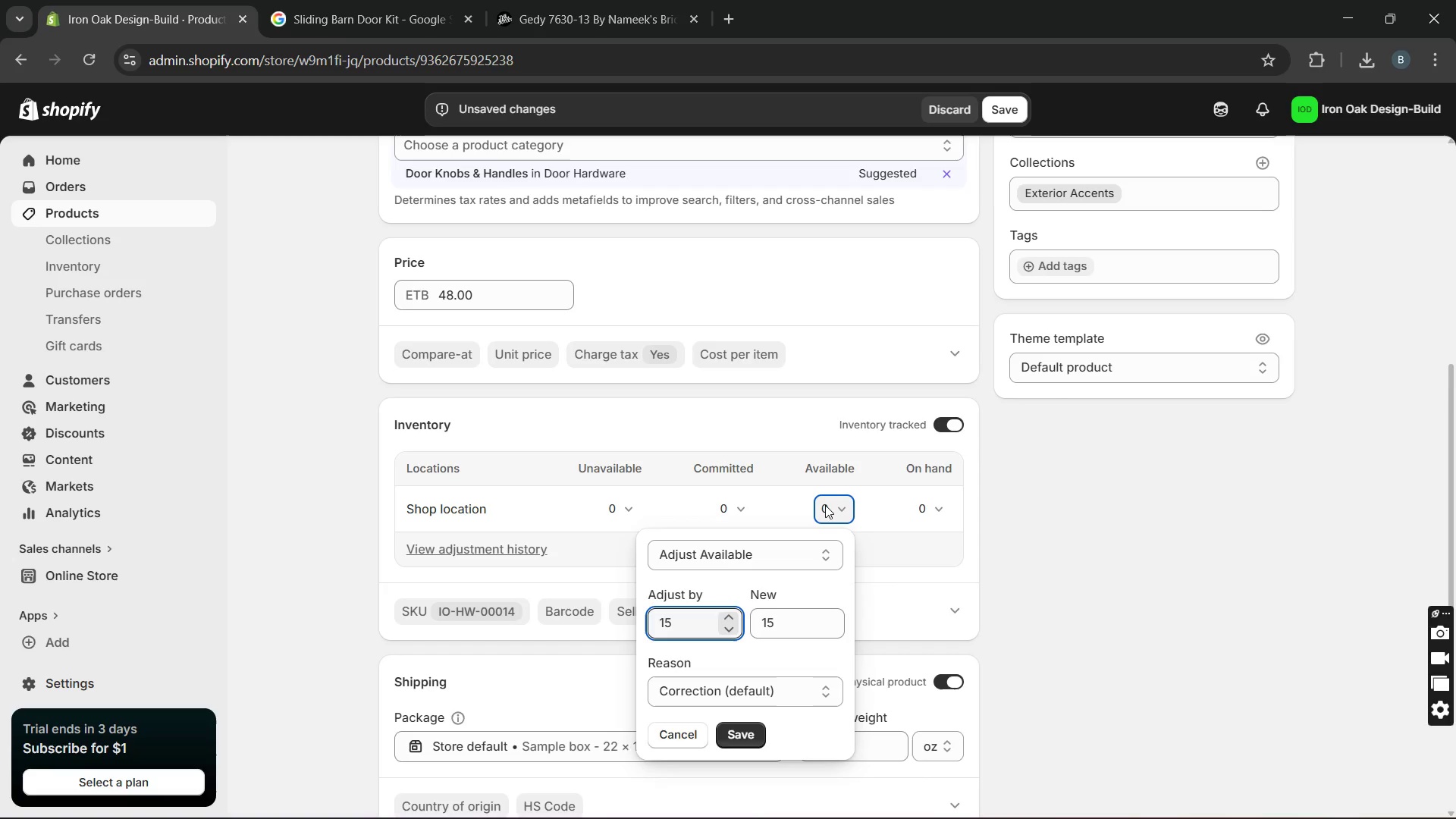 
key(Enter)
 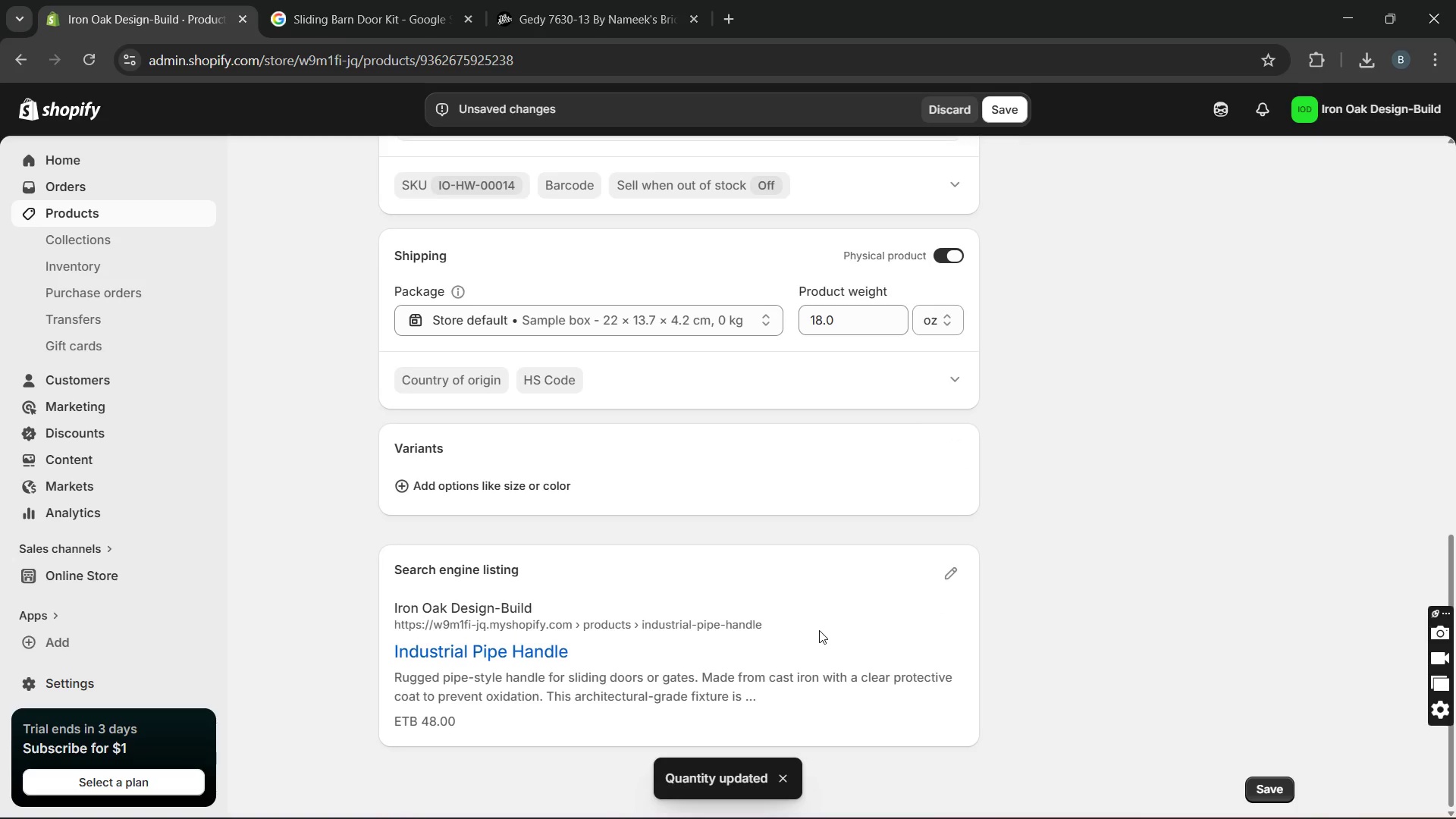 
left_click([946, 576])
 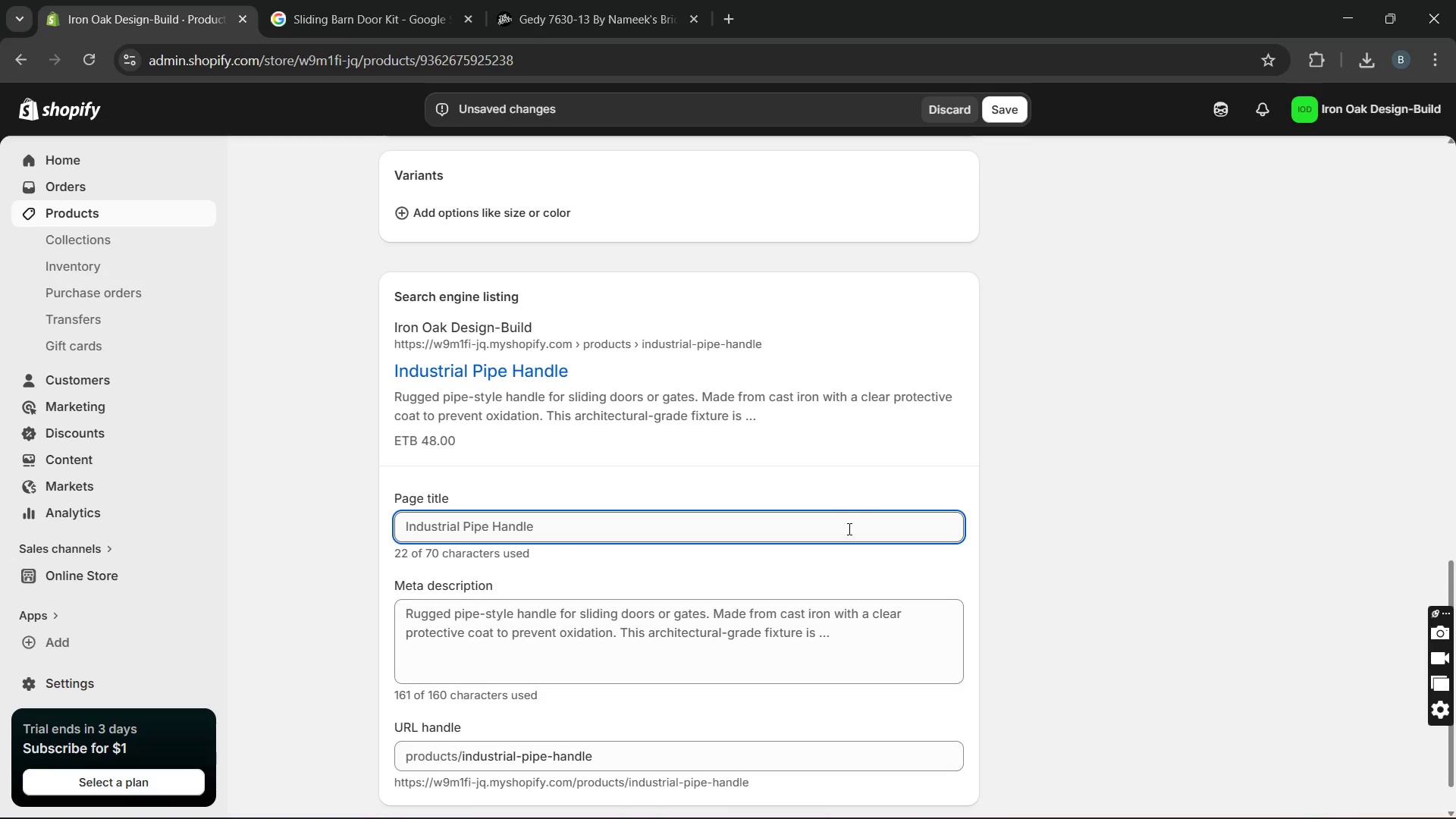 
wait(9.45)
 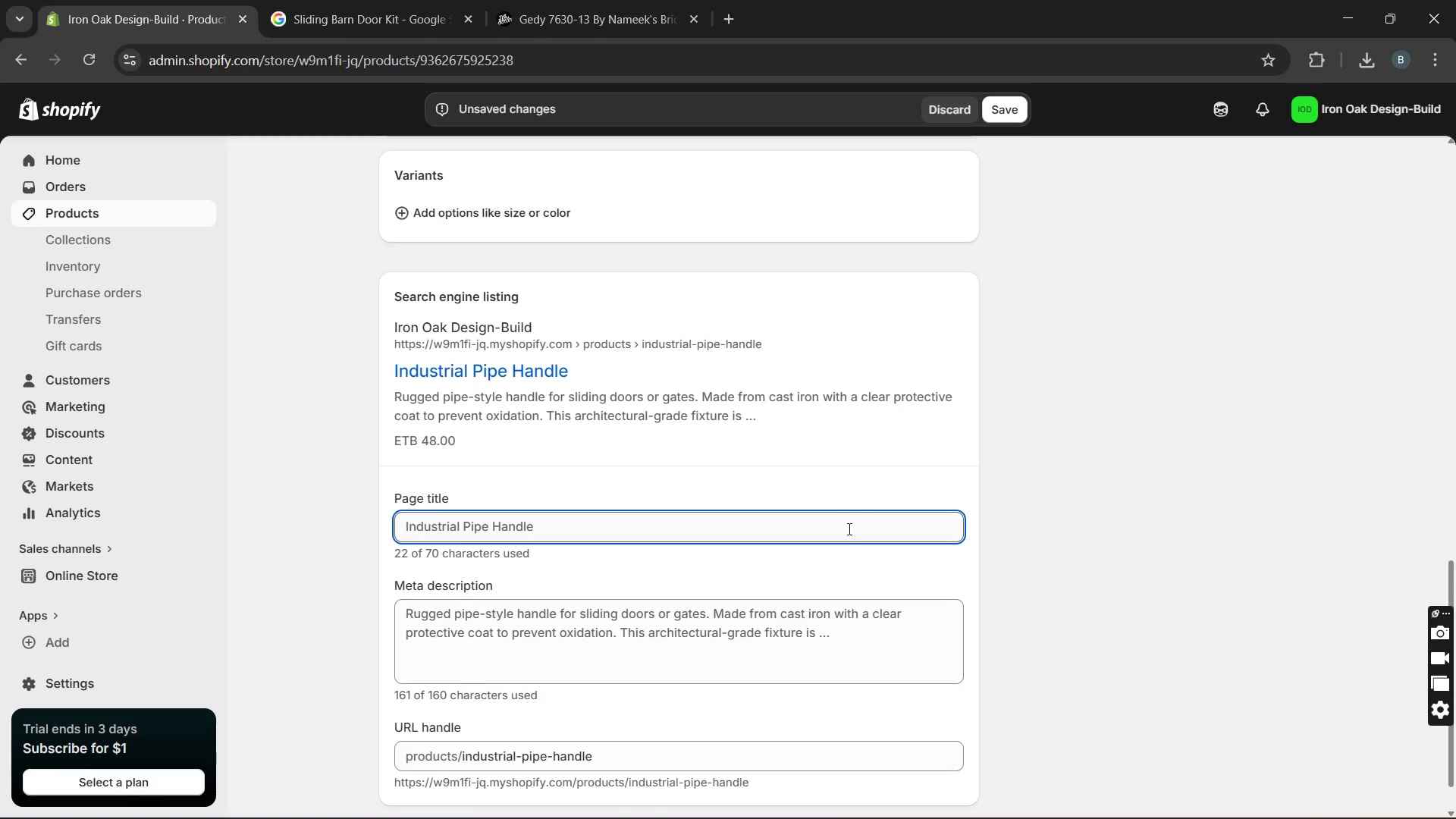 
left_click([848, 529])
 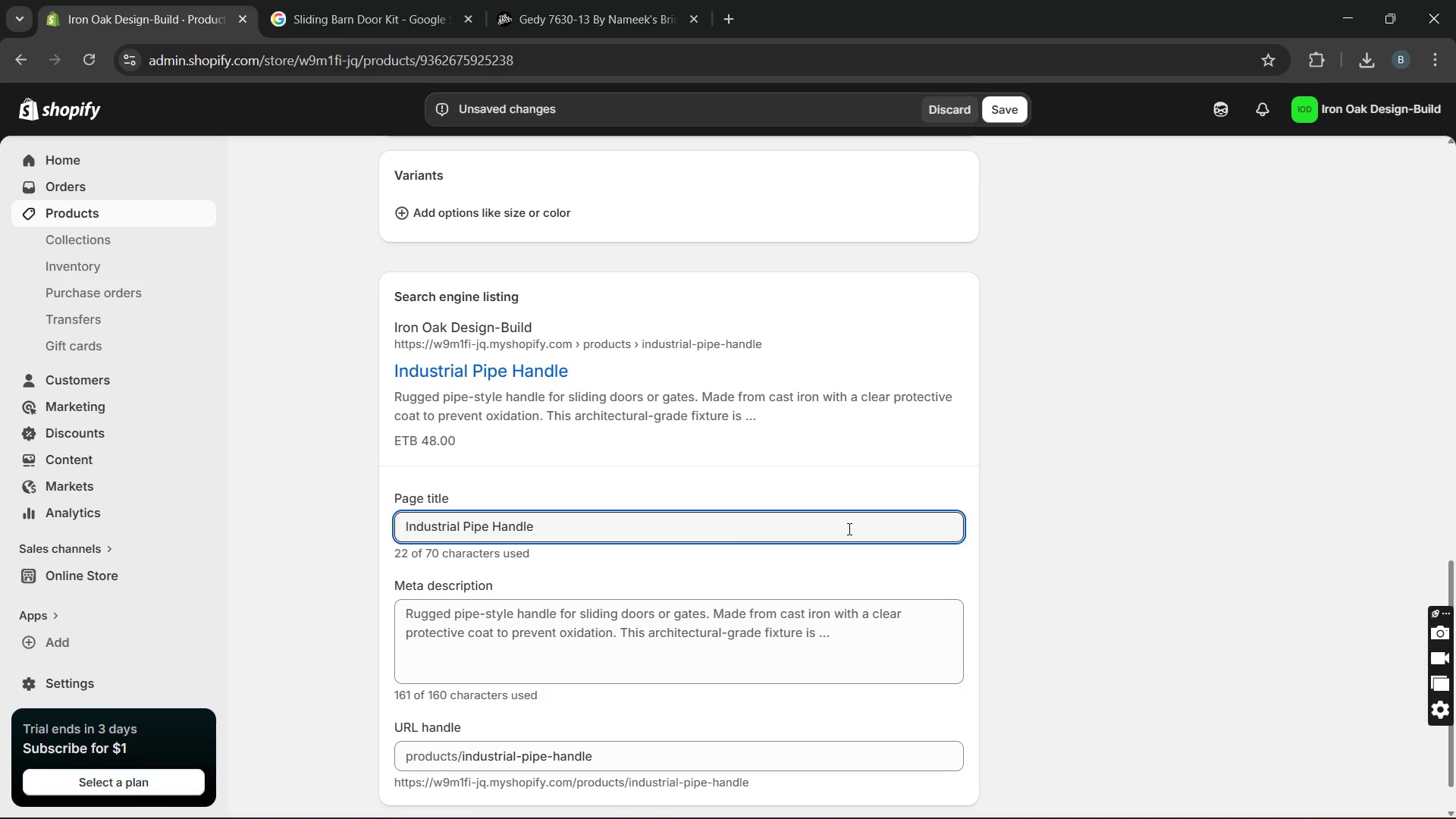 
type( [Break] Exterioe)
key(Backspace)
type(r Accent)
 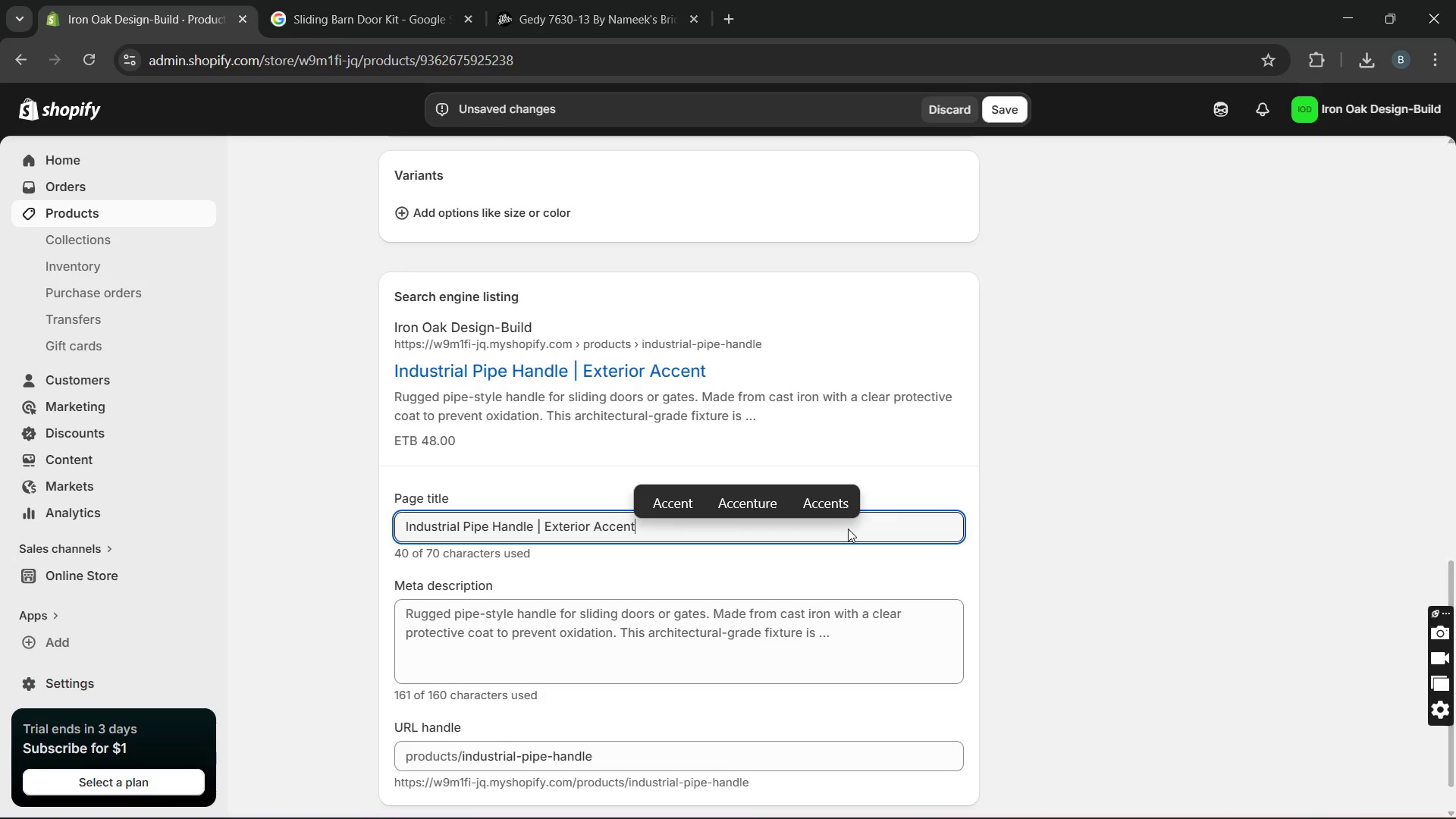 
double_click([674, 635])
 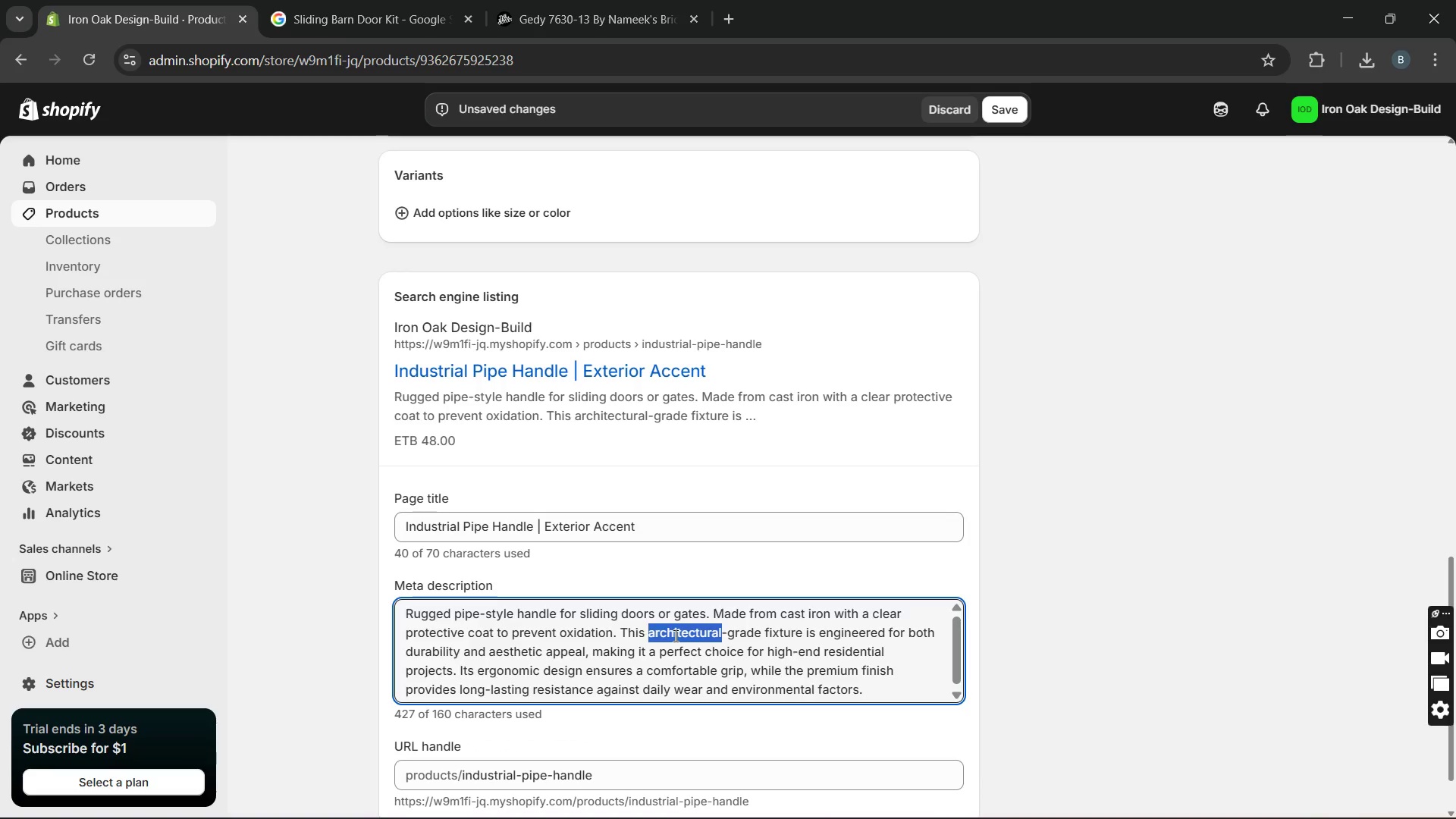 
triple_click([674, 635])
 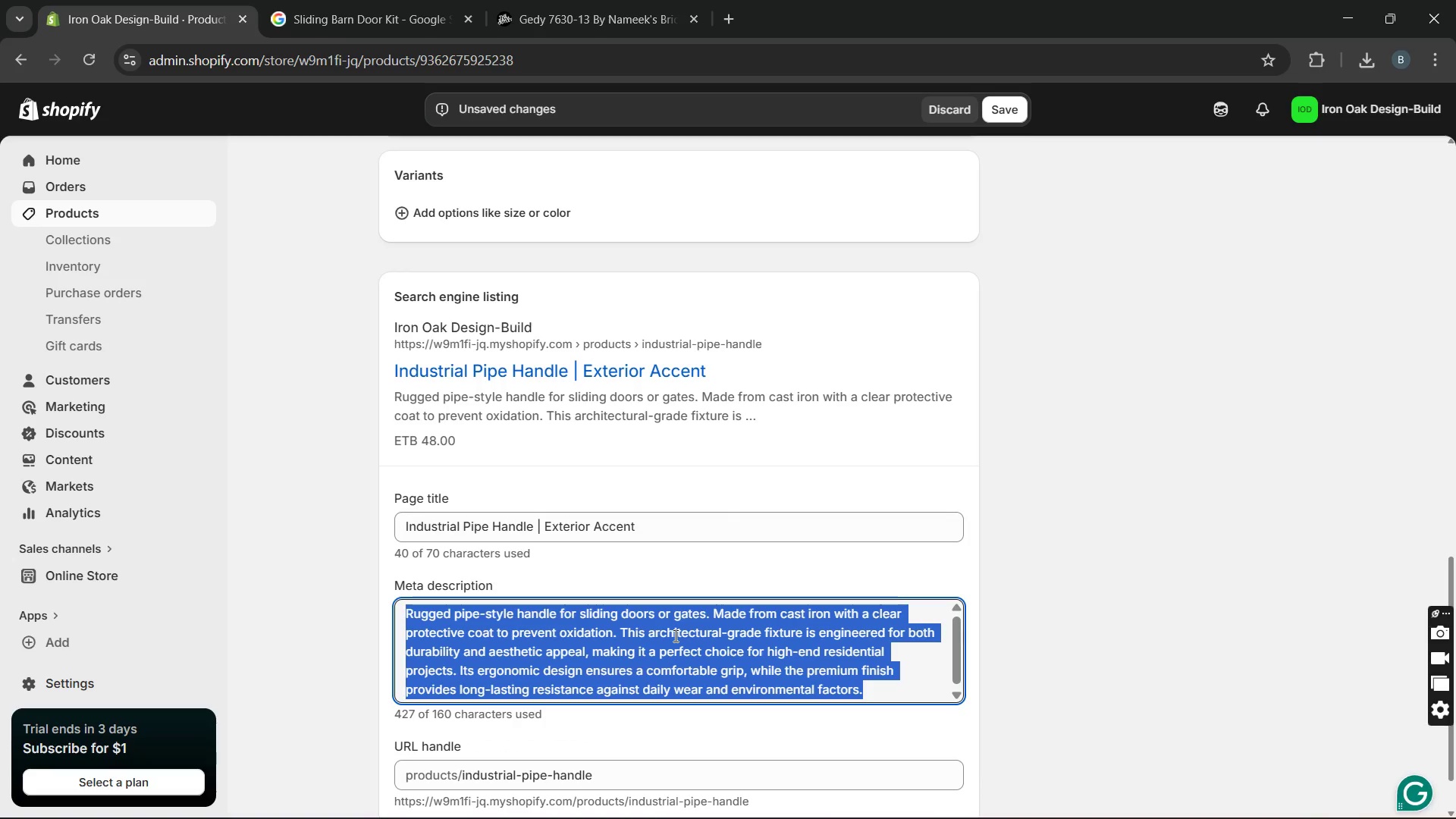 
type(Our industrial pipr)
key(Backspace)
type(e handle adds a rugged, loft -)
key(Backspace)
key(Backspace)
type(-style aesthetic to sliding doors. Cast iron construction ensures strength am)
key(Backspace)
type(nd a unique architectural look.)
 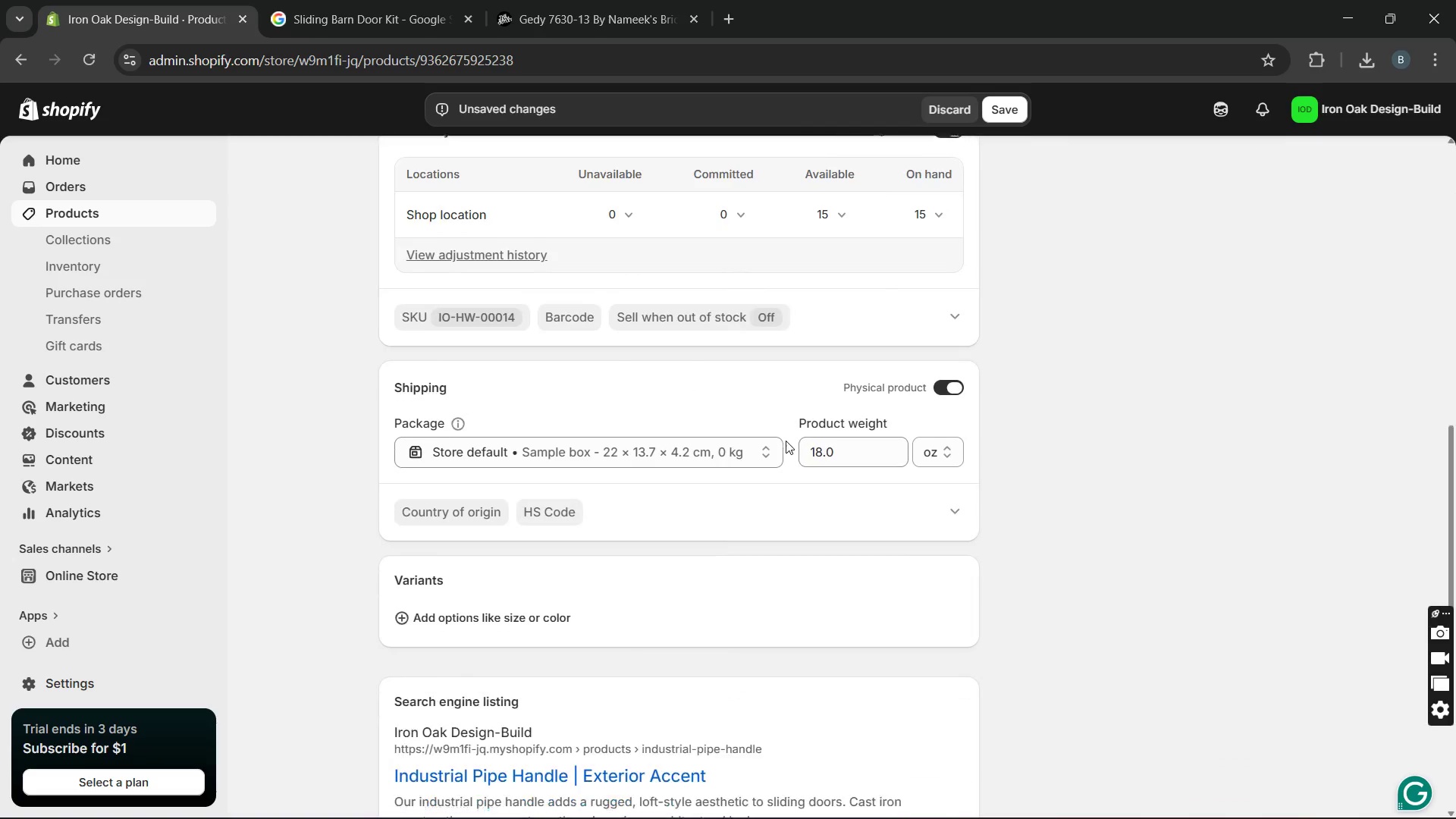 
wait(13.8)
 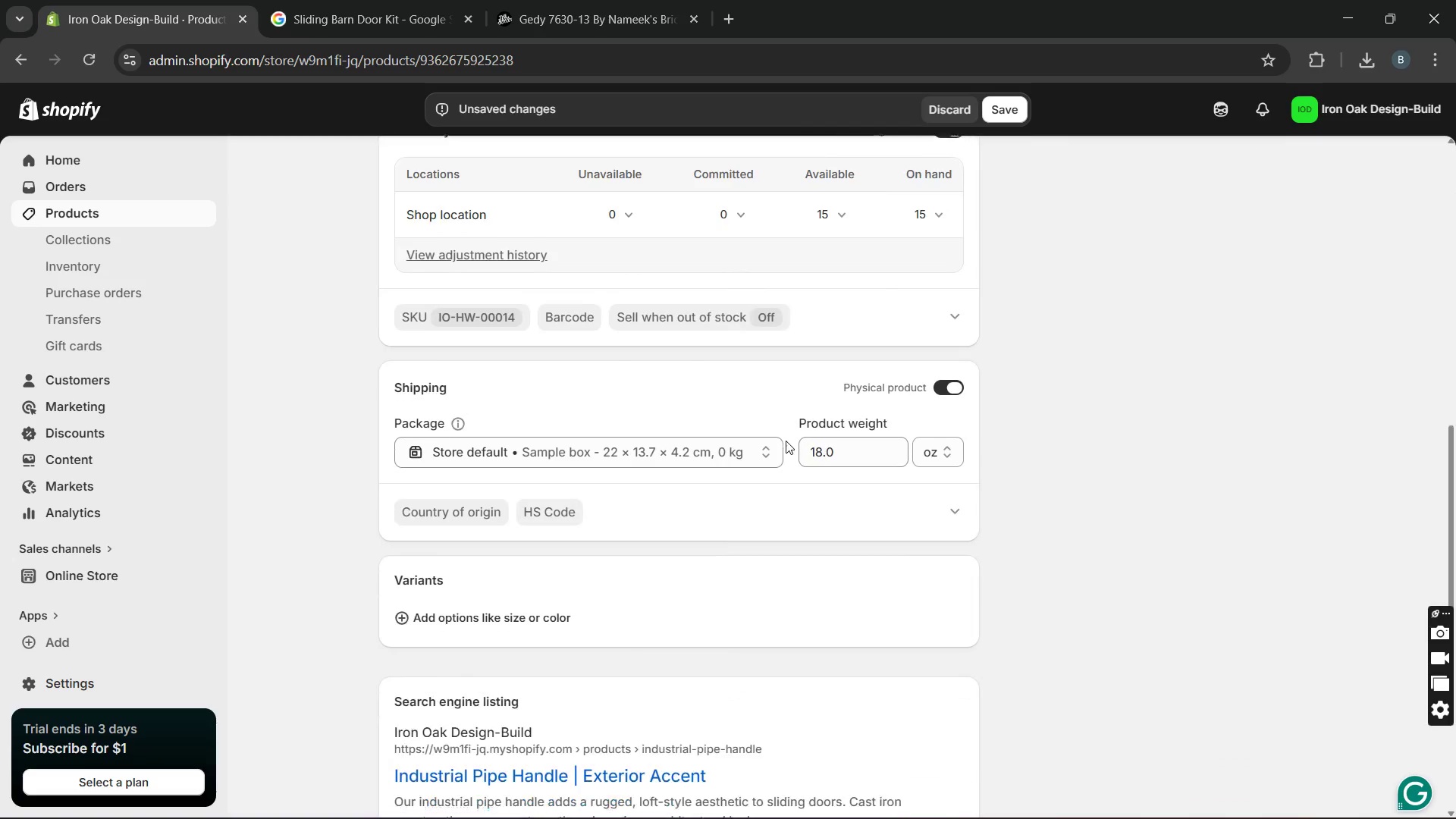 
left_click_drag(start_coordinate=[676, 249], to_coordinate=[384, 249])
 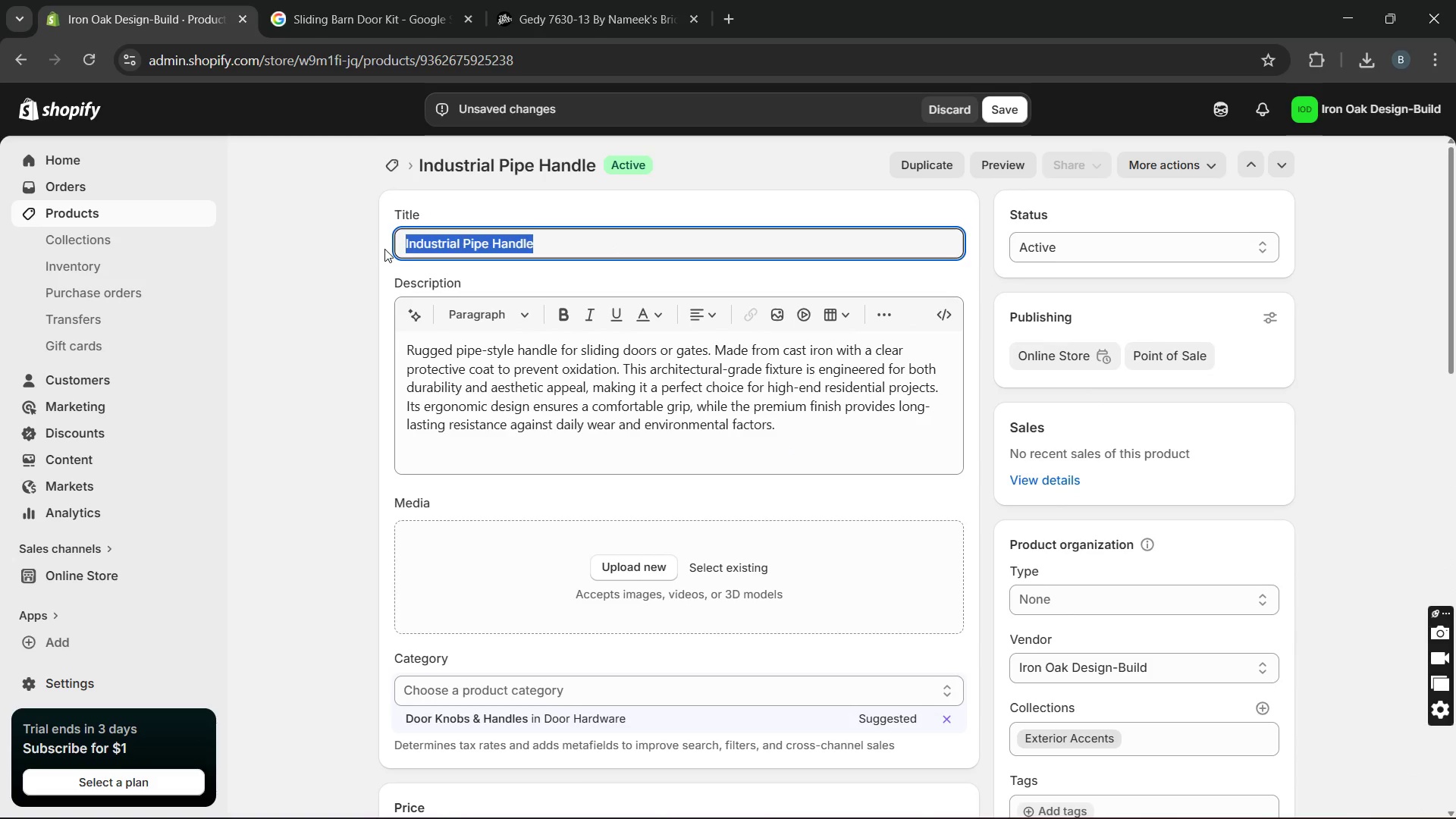 
key(Control+C)
 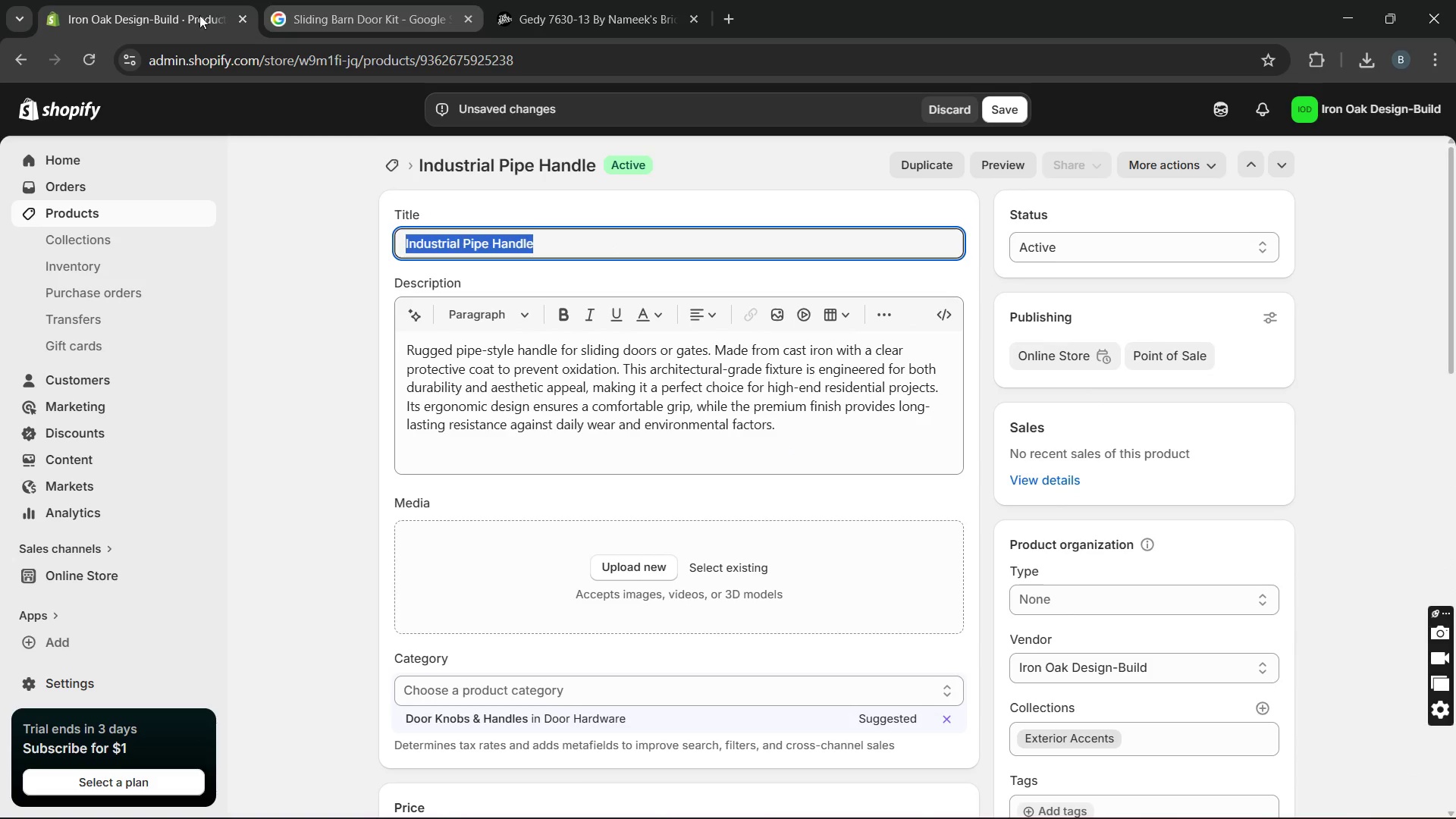 
mouse_move([374, 38])
 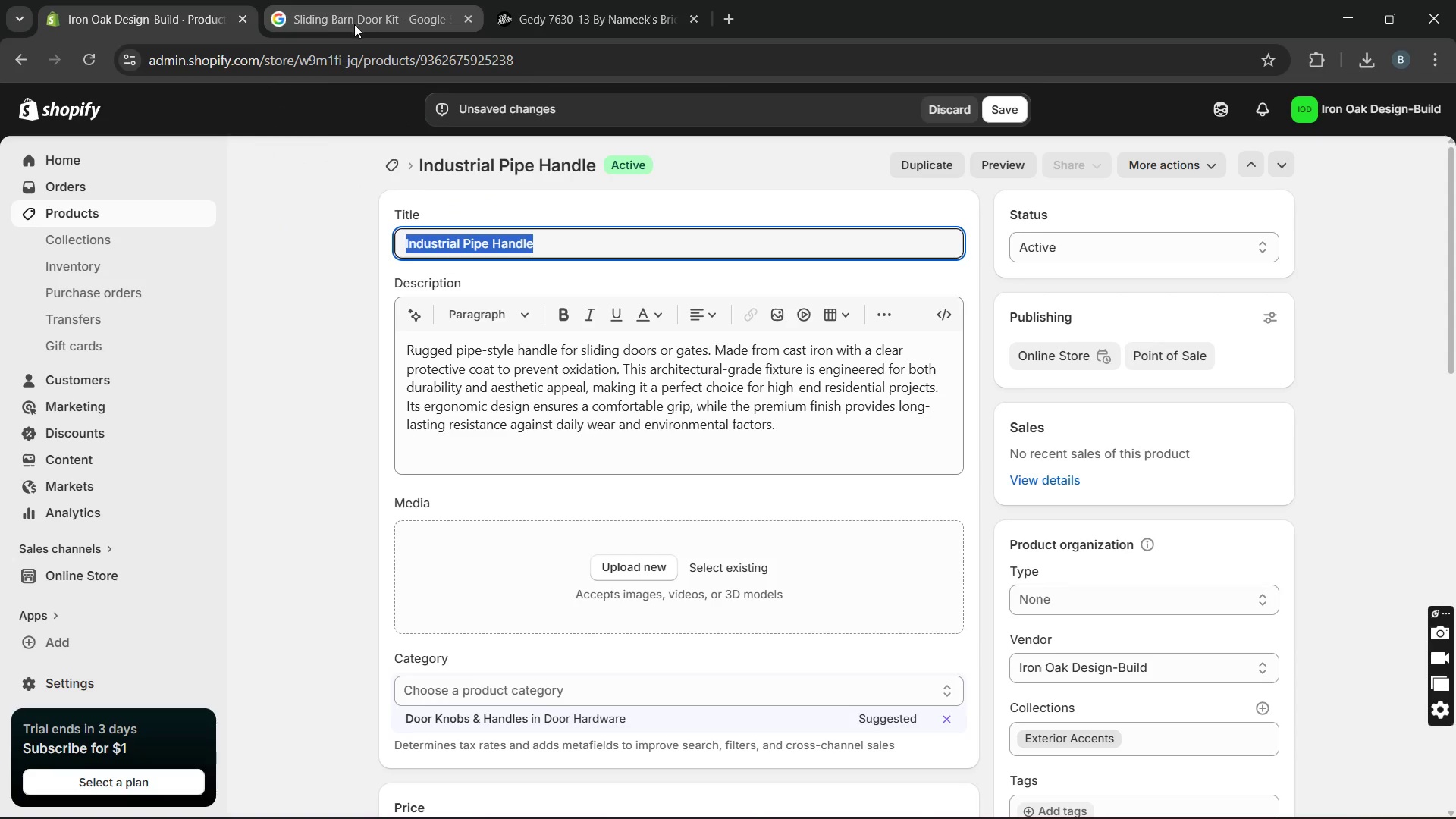 
left_click([353, 24])
 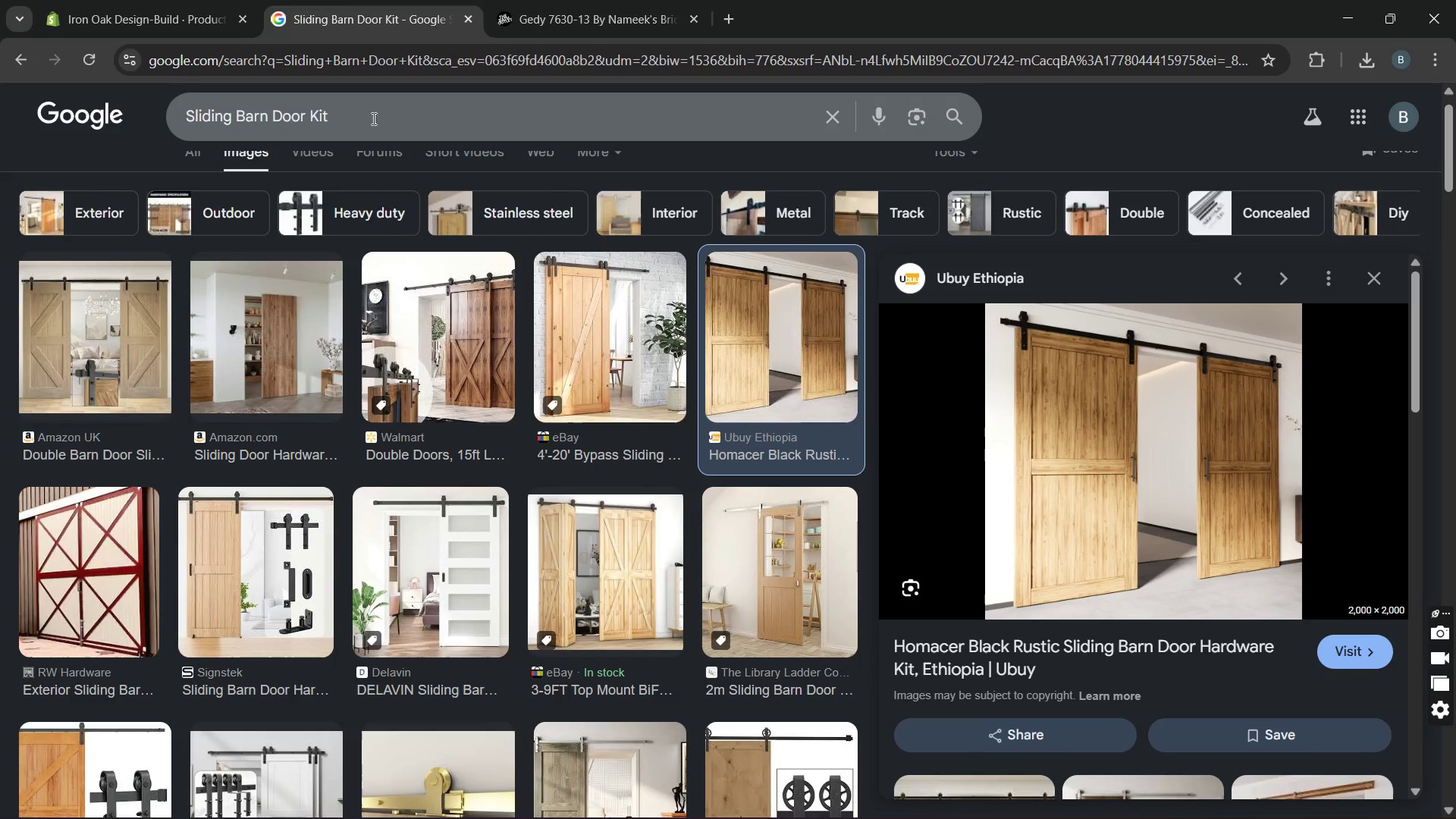 
left_click_drag(start_coordinate=[372, 121], to_coordinate=[102, 86])
 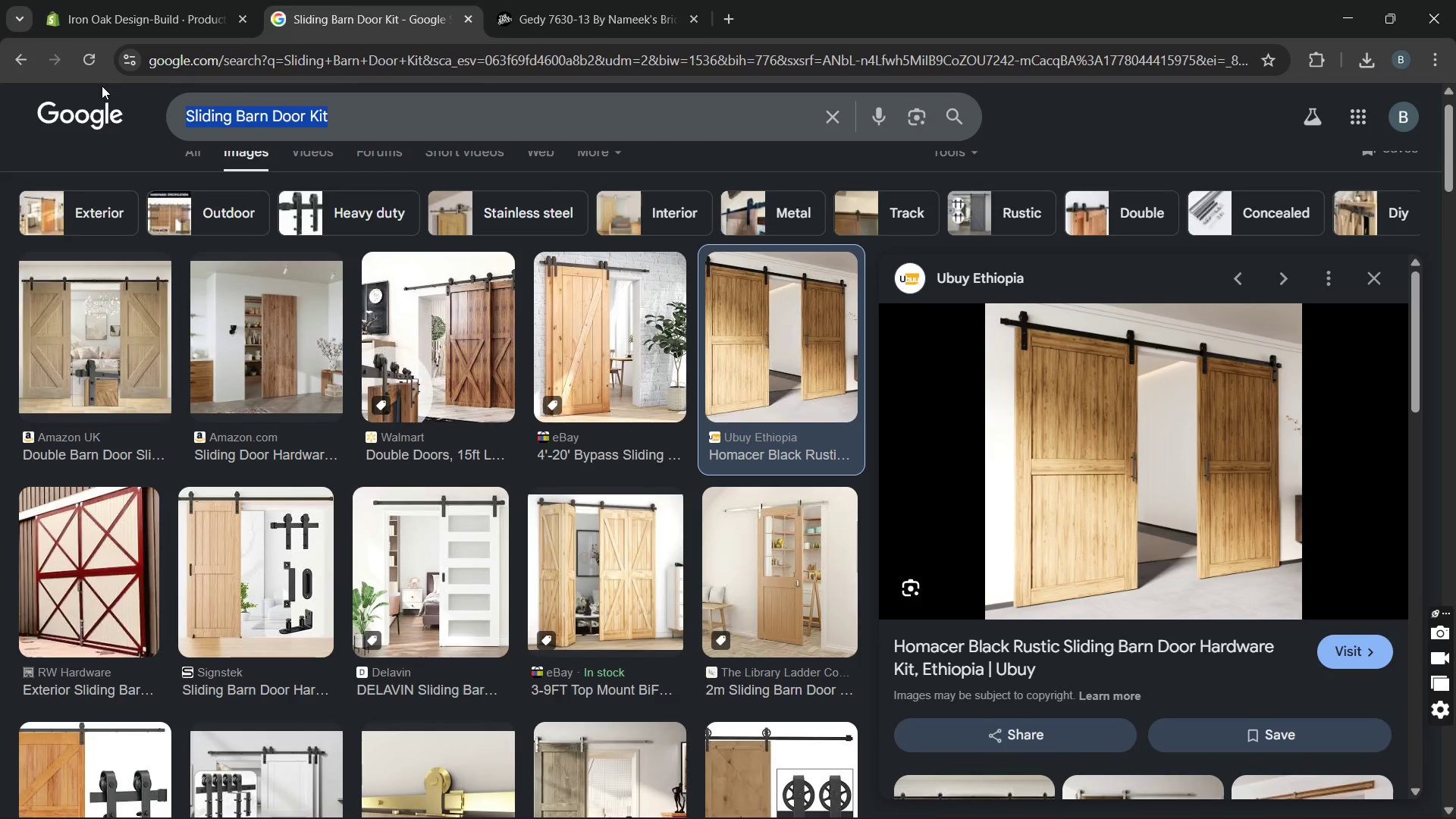 
key(Control+V)
 